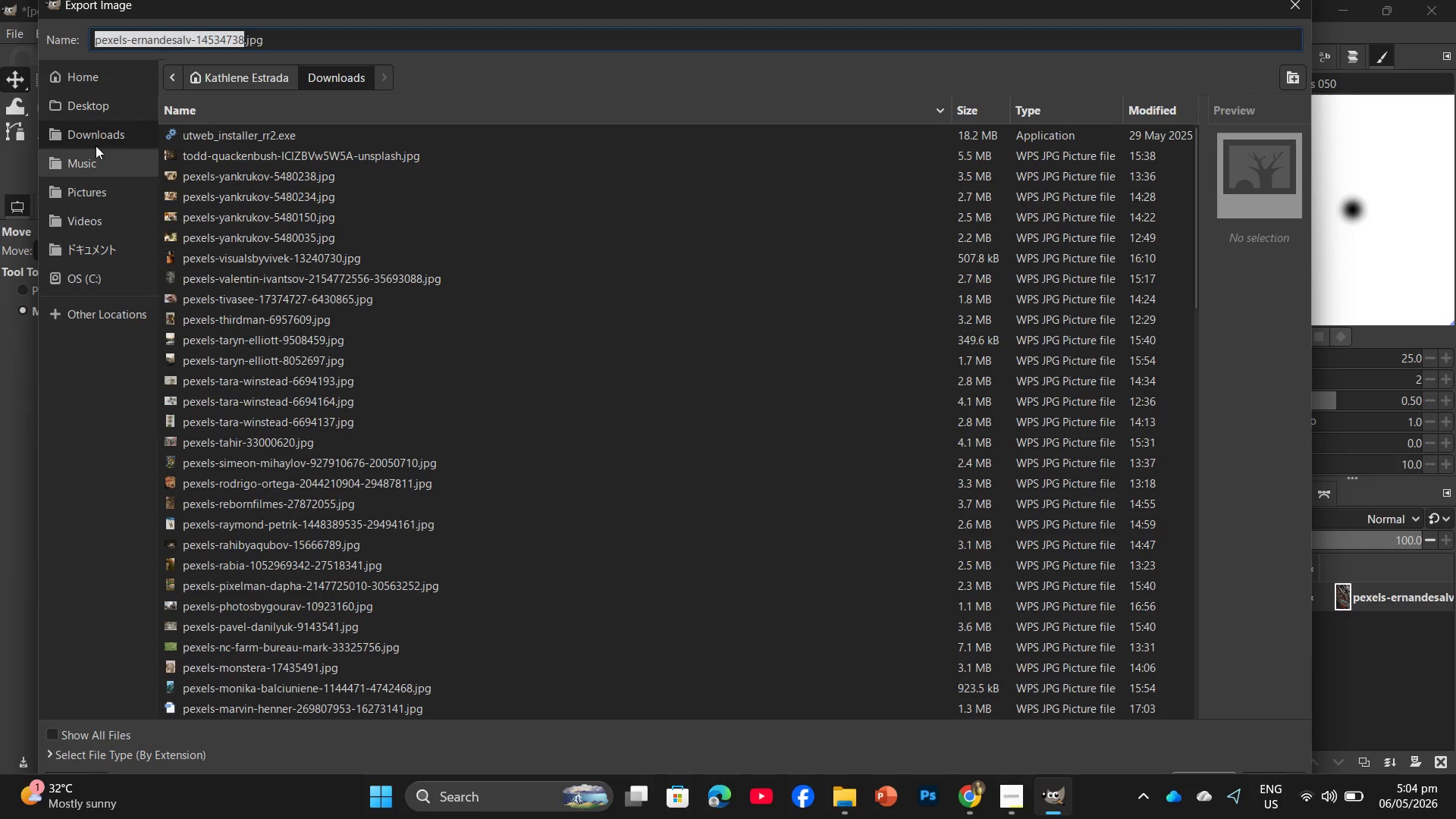 
left_click([99, 117])
 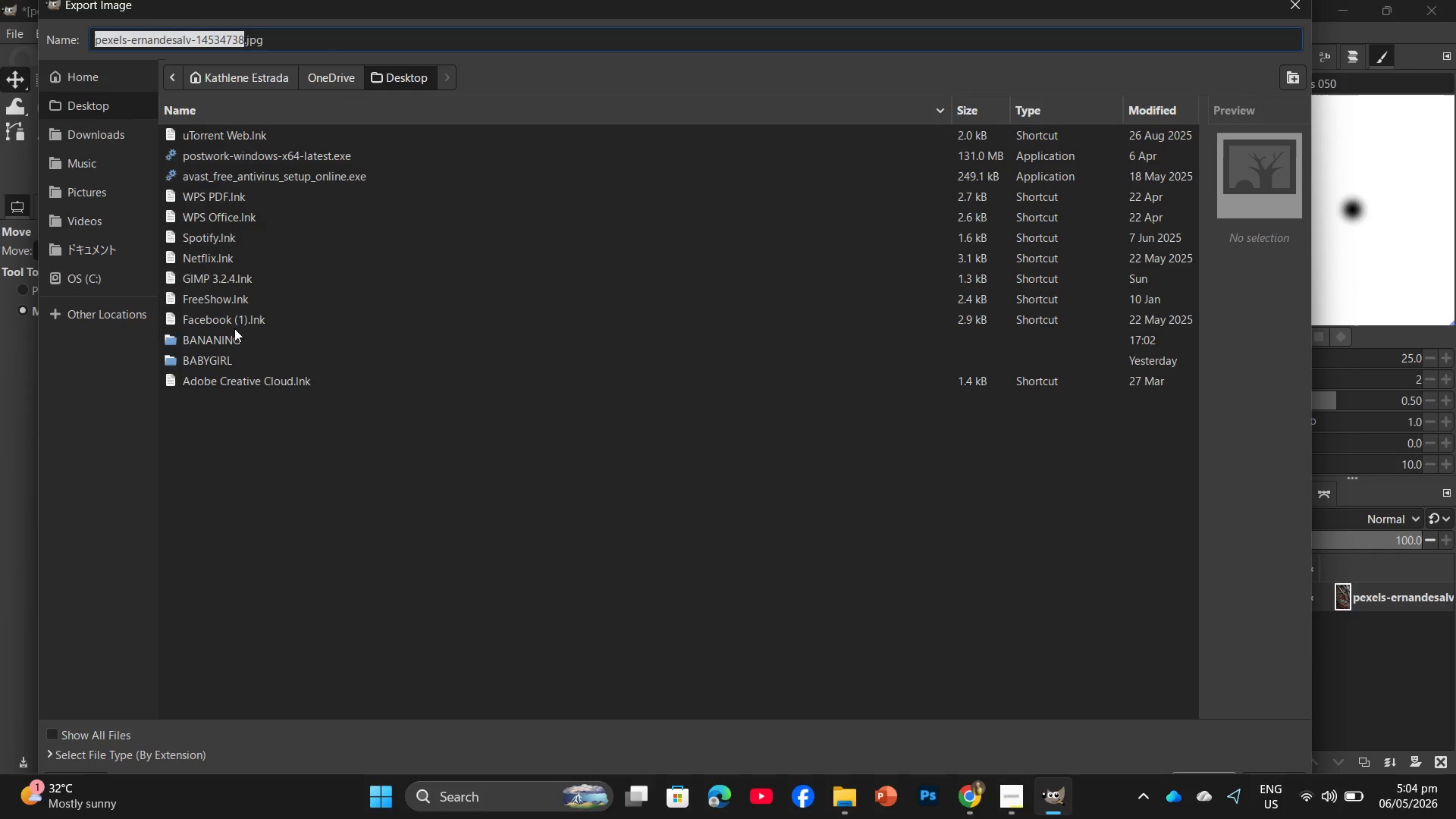 
double_click([234, 344])
 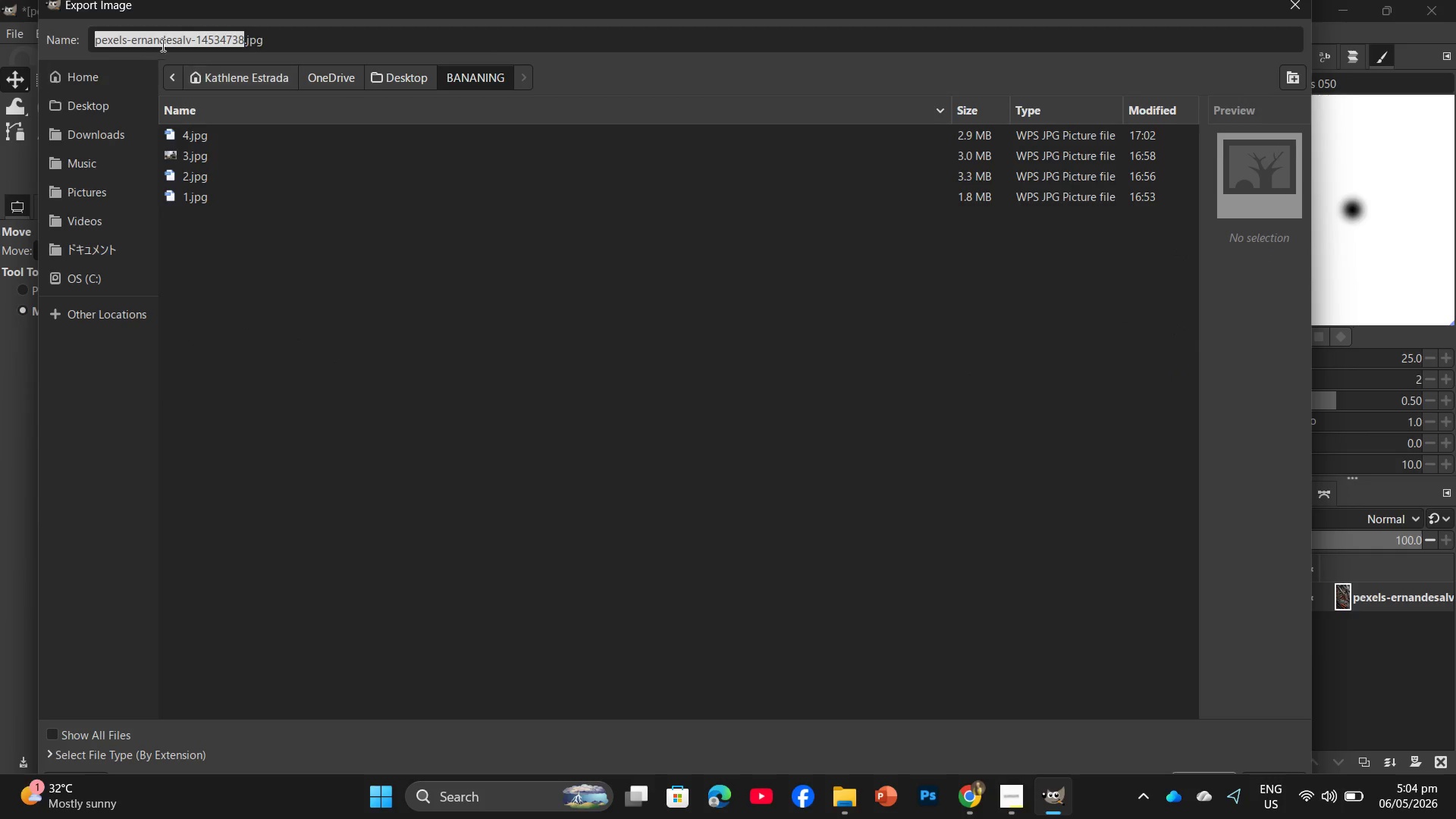 
left_click([228, 41])
 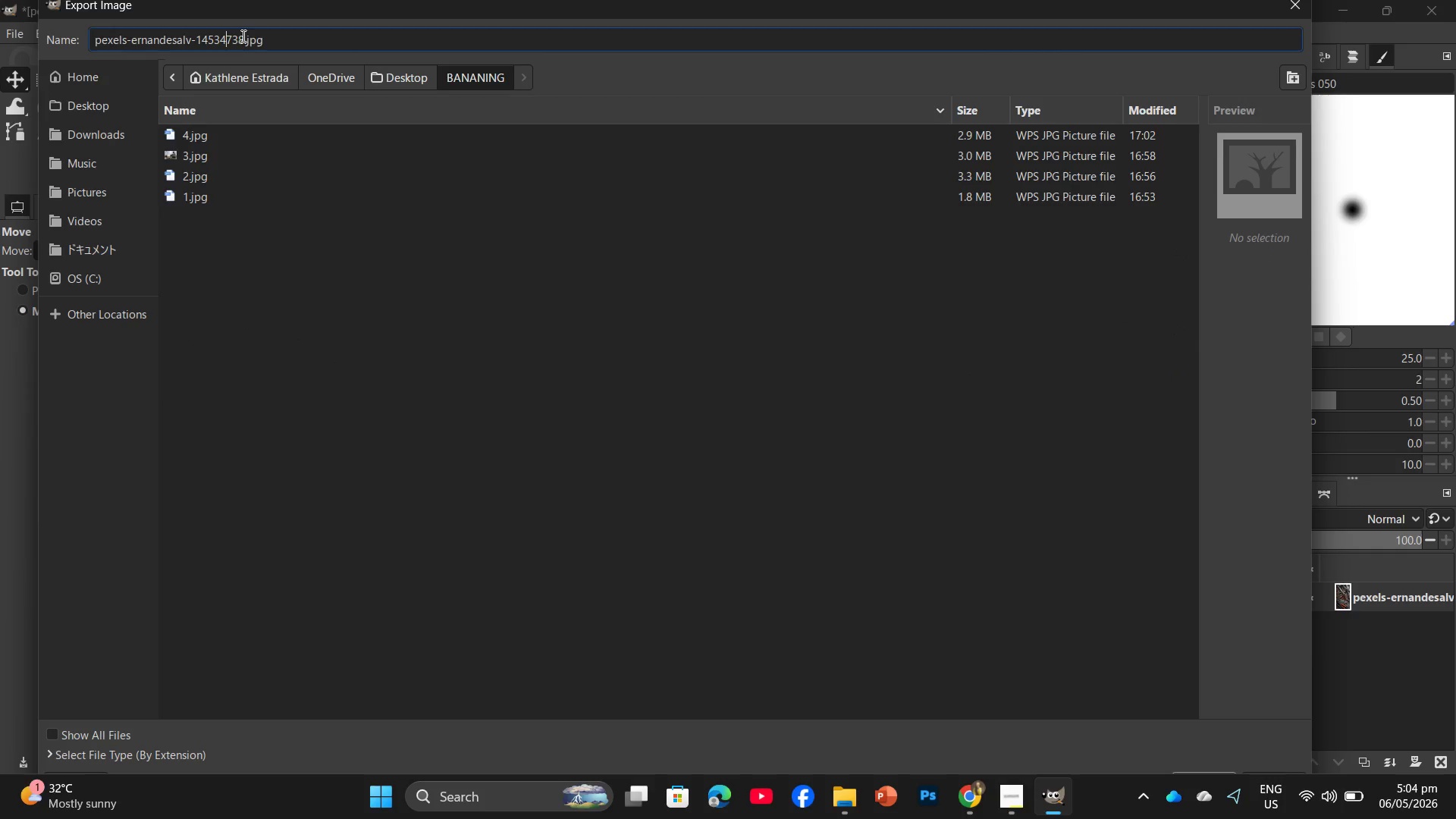 
left_click_drag(start_coordinate=[242, 36], to_coordinate=[82, 39])
 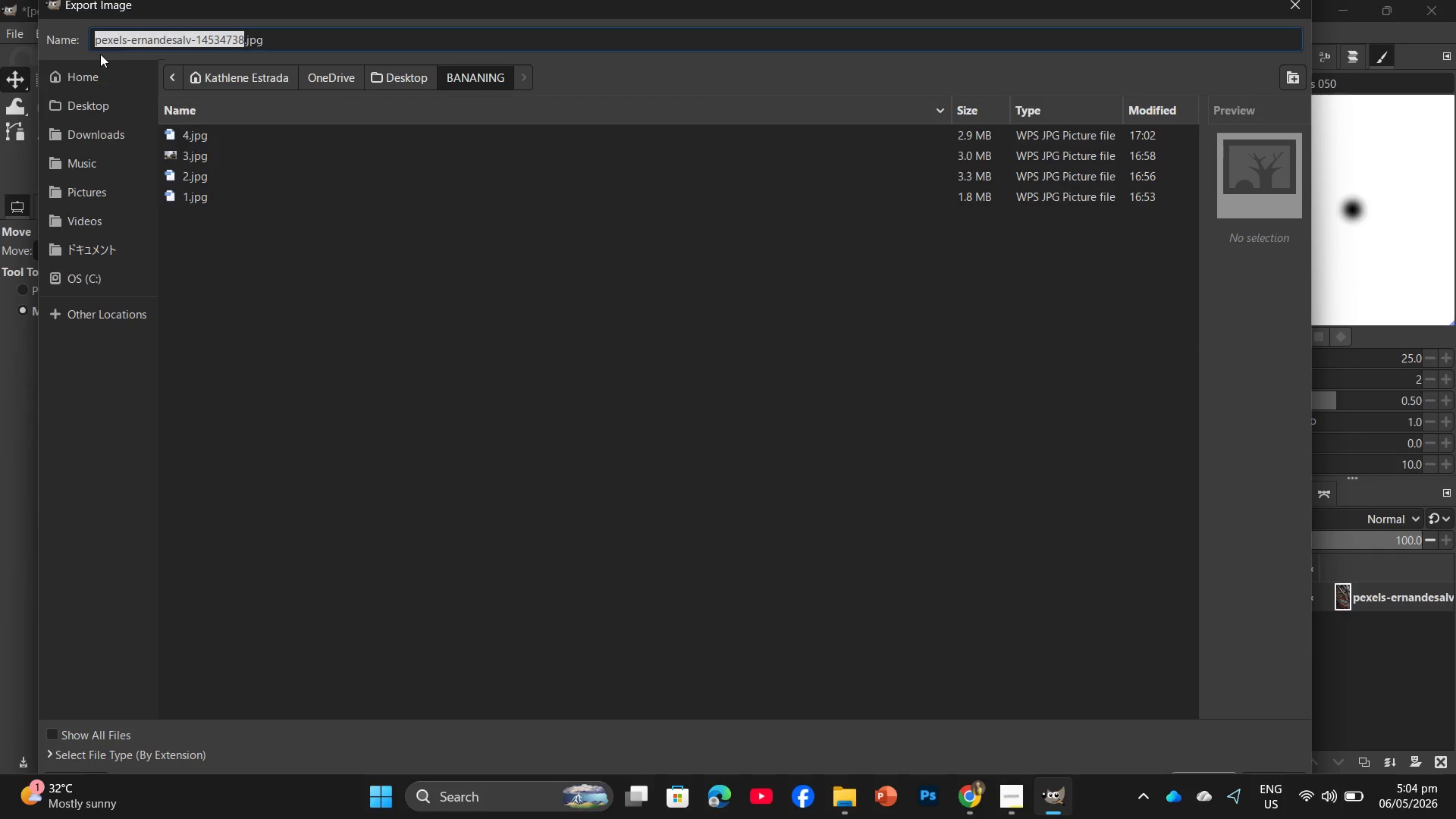 
key(Numpad5)
 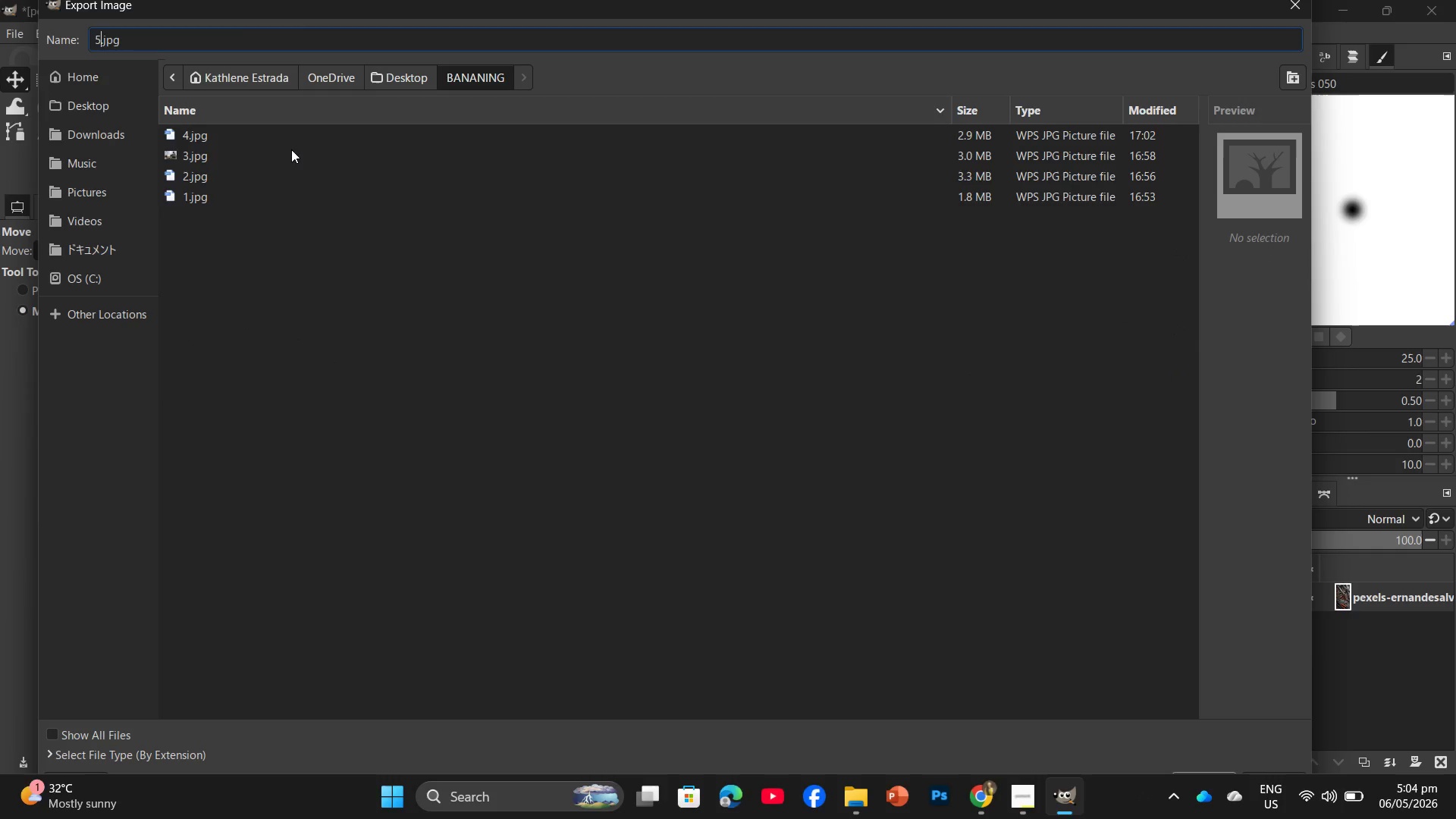 
key(Enter)
 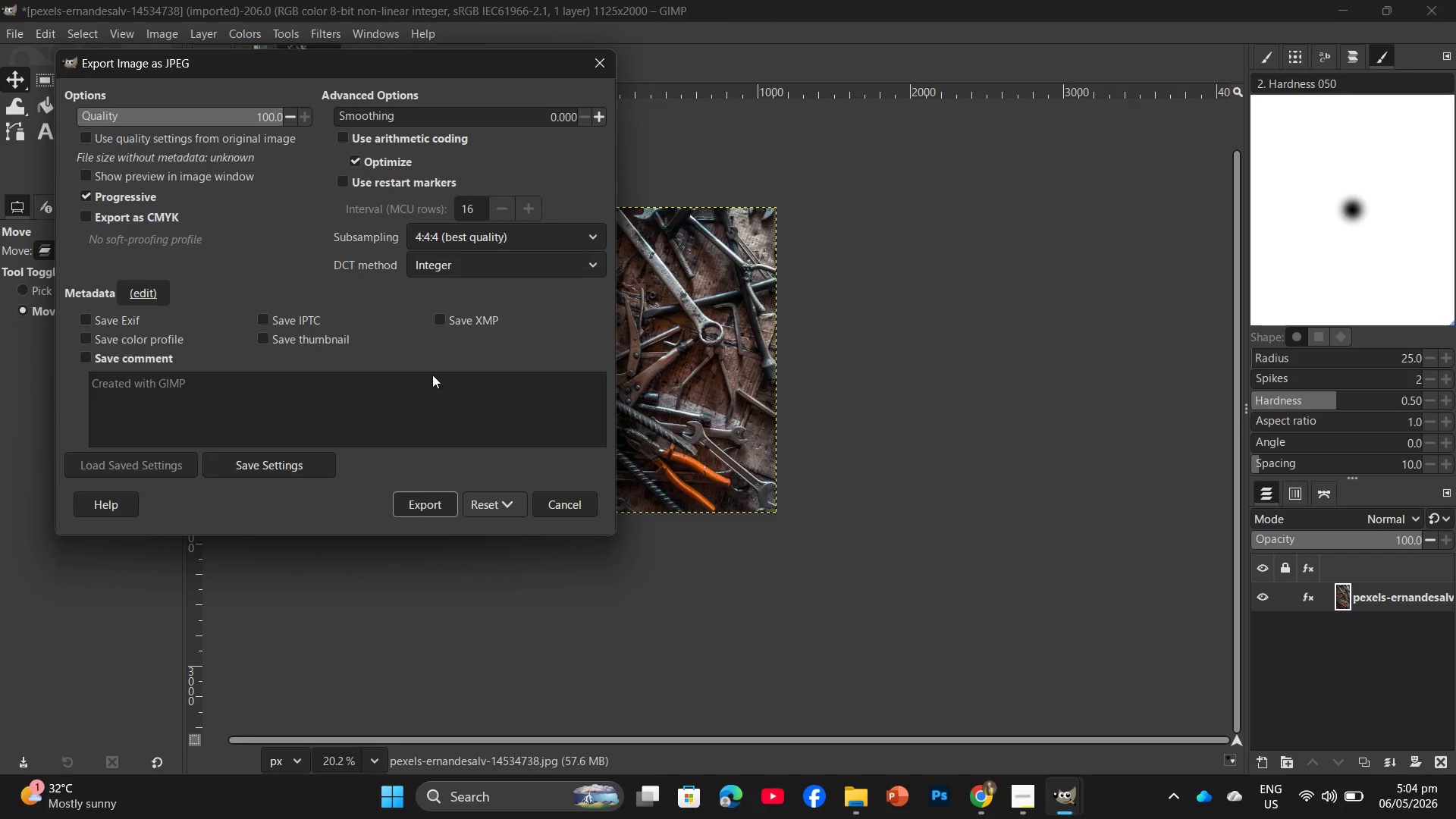 
left_click([418, 497])
 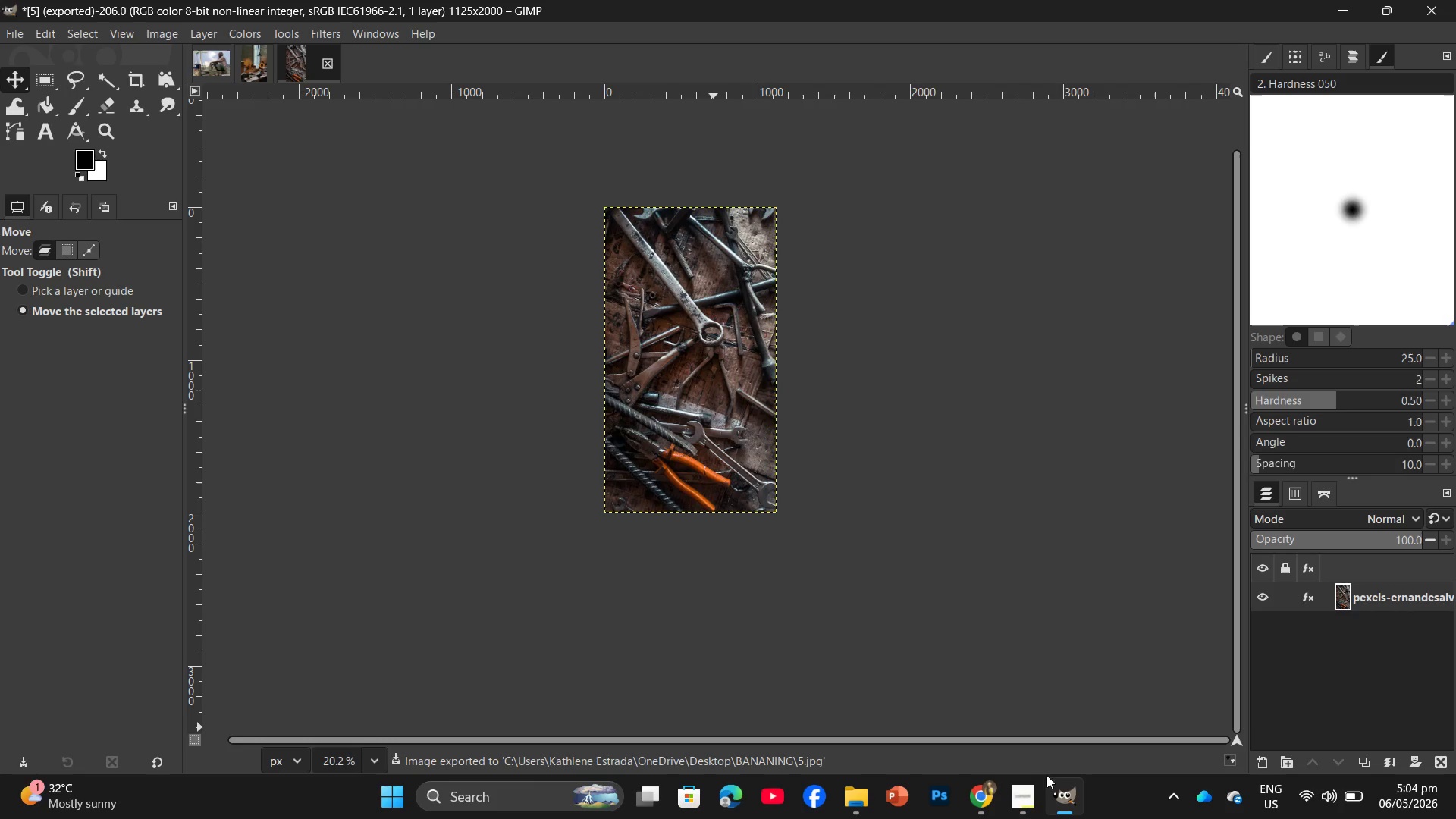 
mouse_move([1009, 745])
 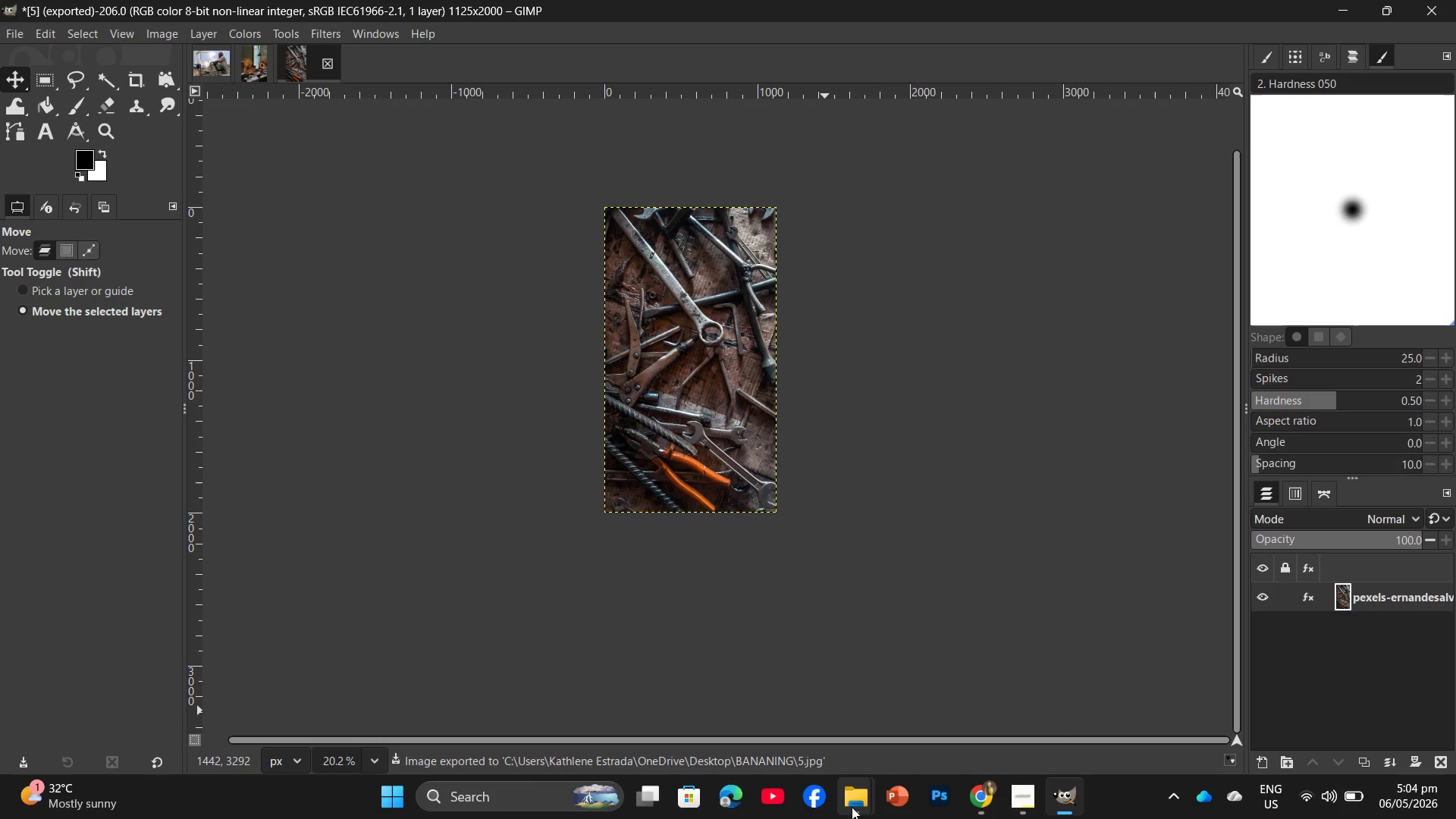 
wait(7.02)
 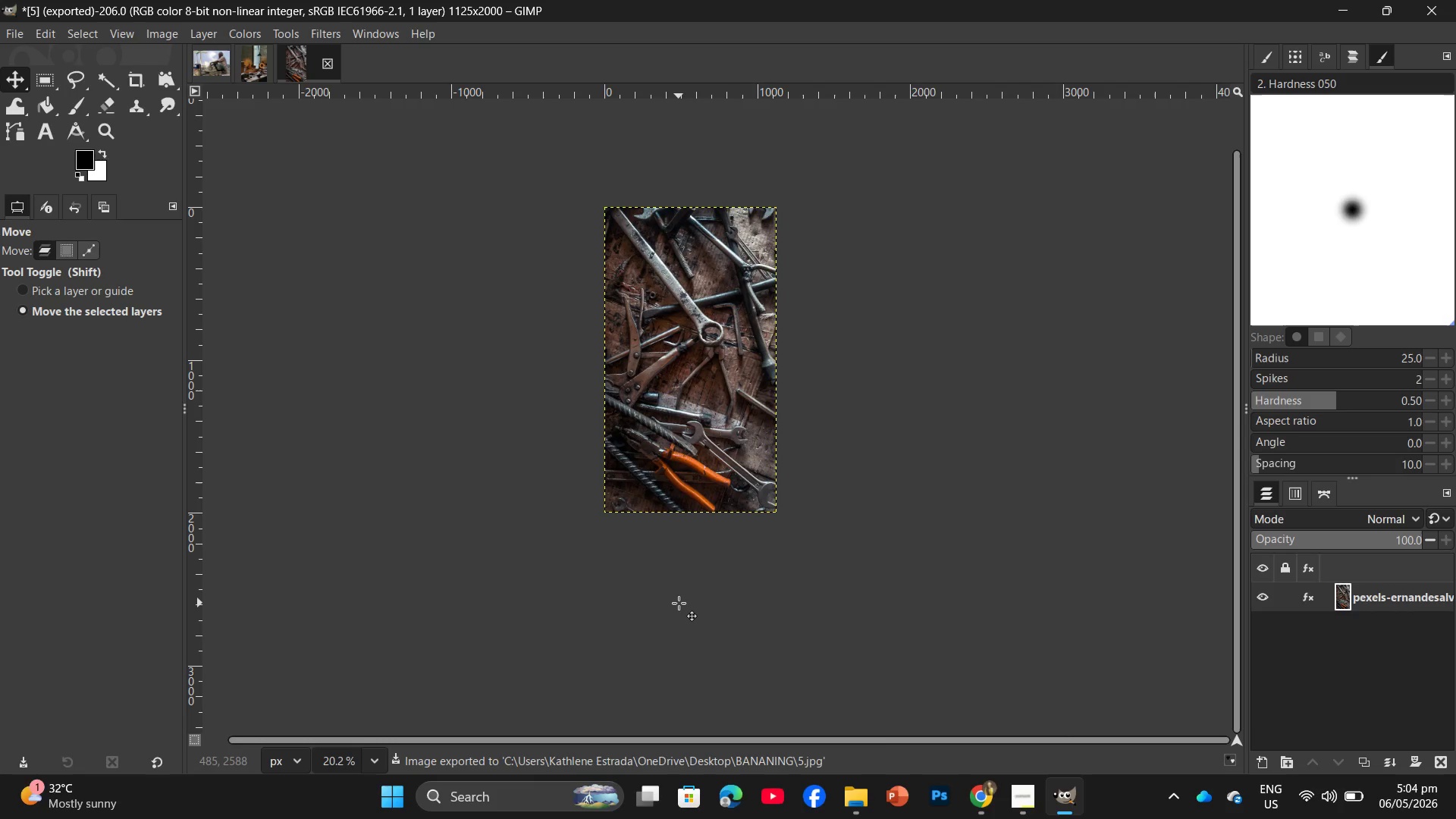 
left_click([979, 741])
 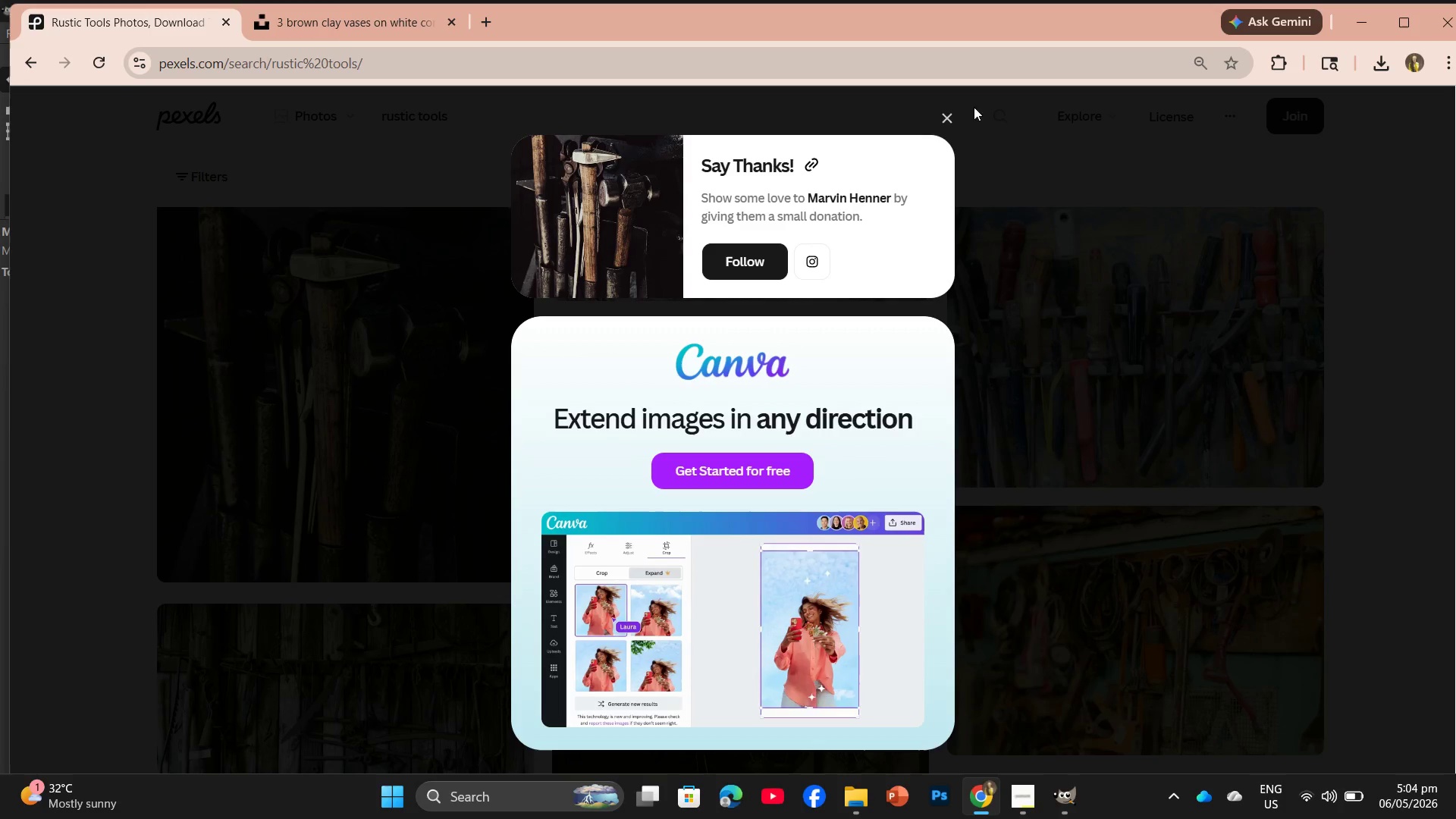 
left_click([949, 119])
 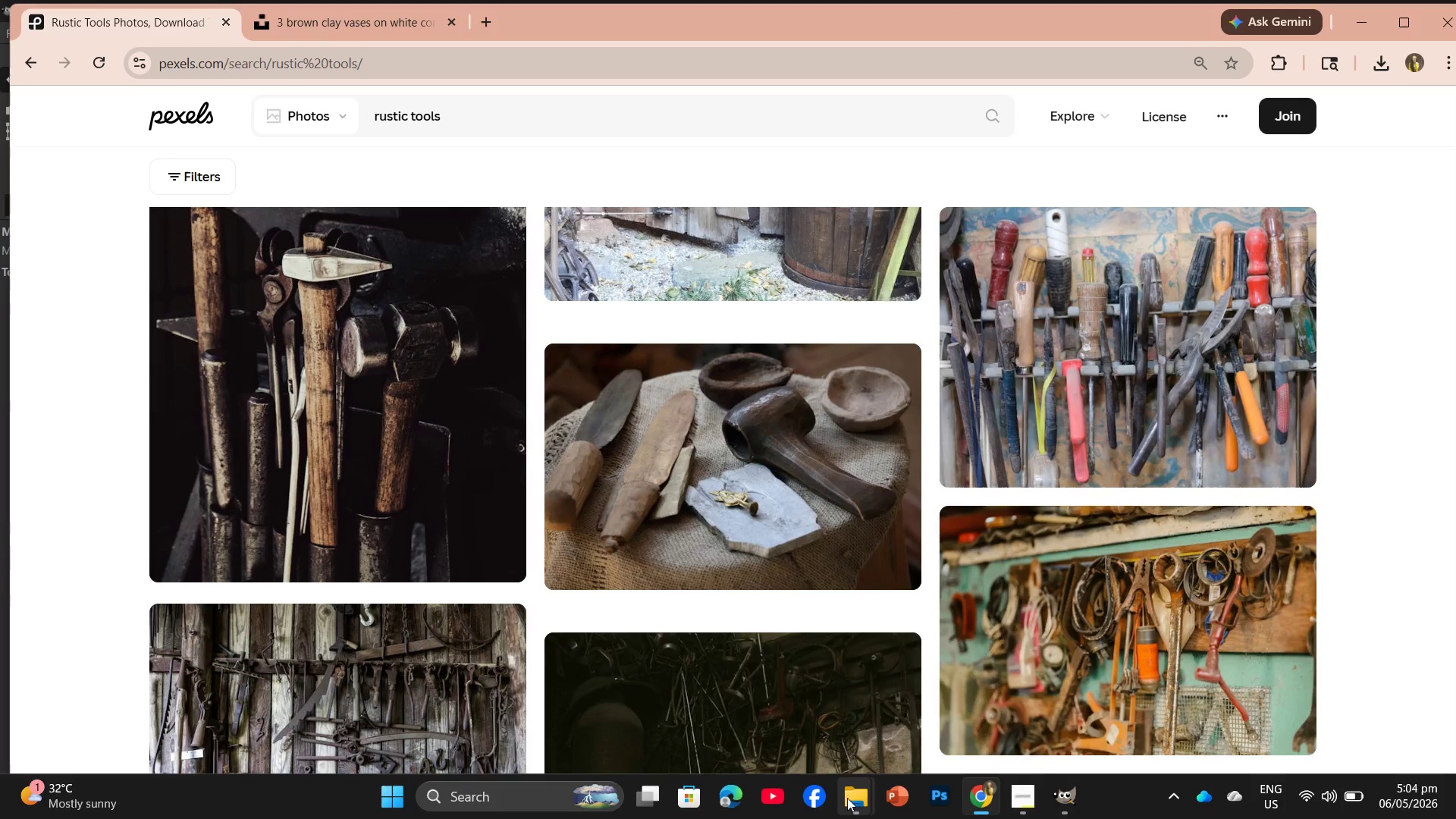 
left_click([933, 700])
 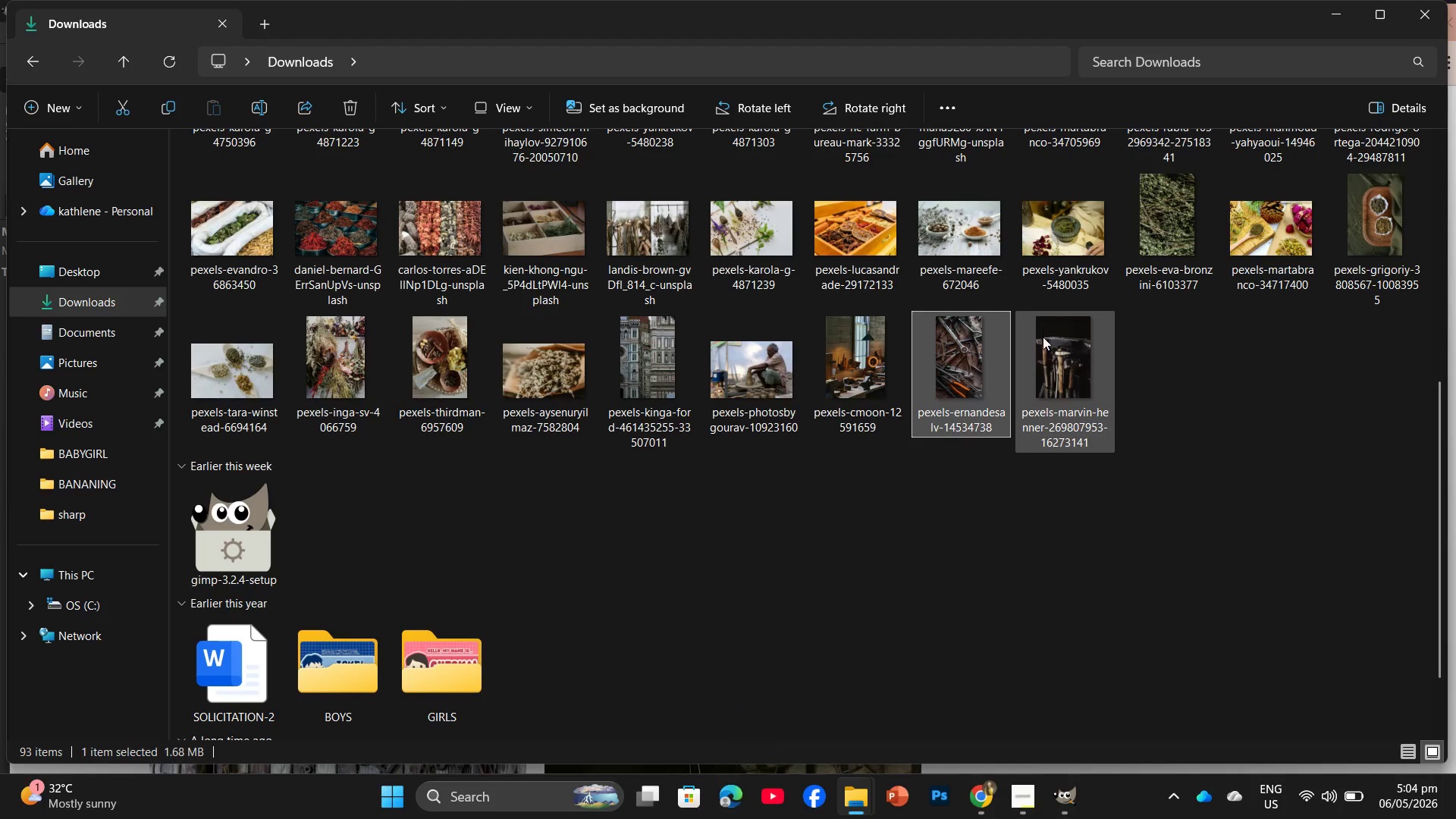 
left_click_drag(start_coordinate=[1055, 354], to_coordinate=[417, 63])
 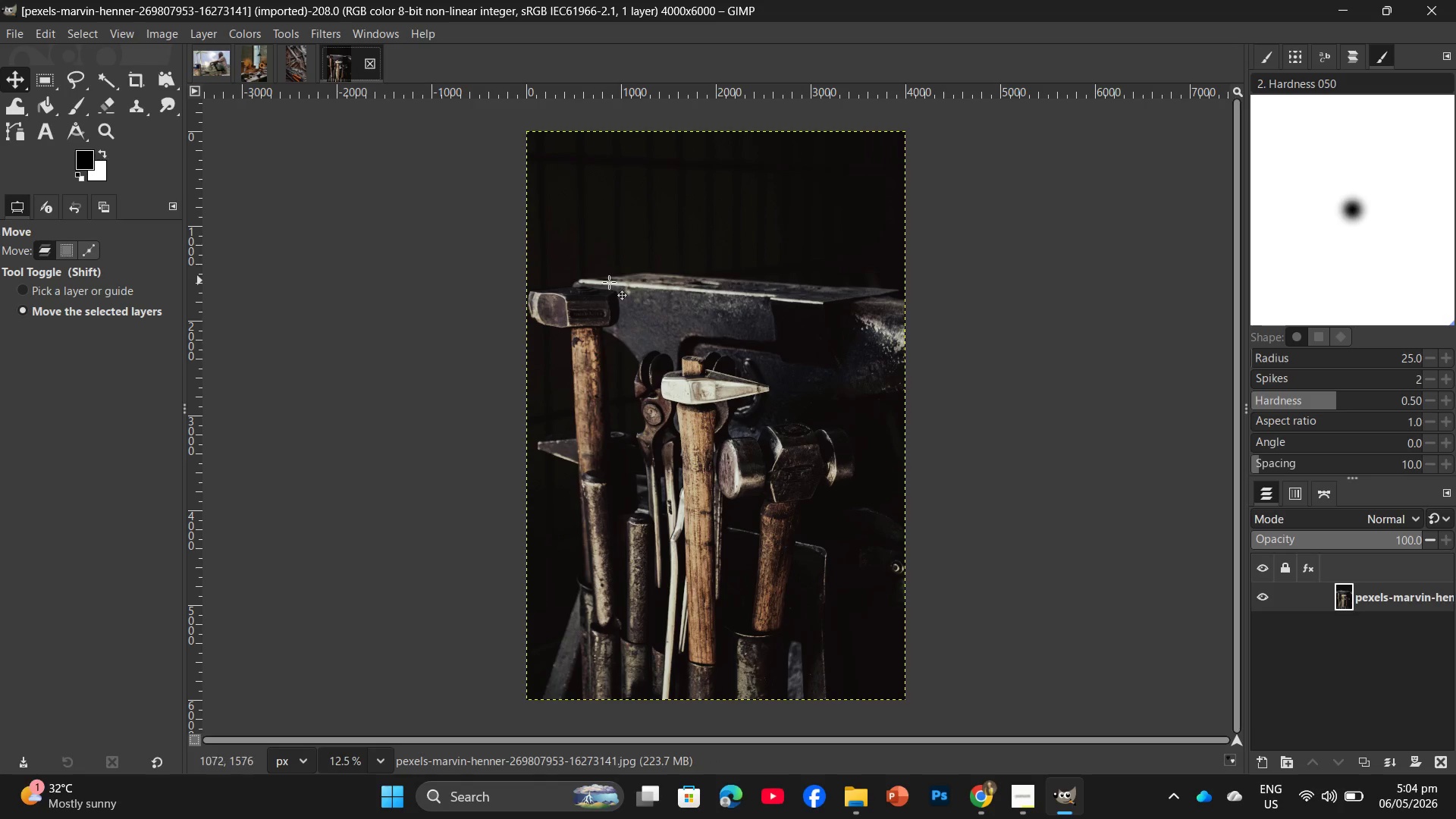 
wait(5.72)
 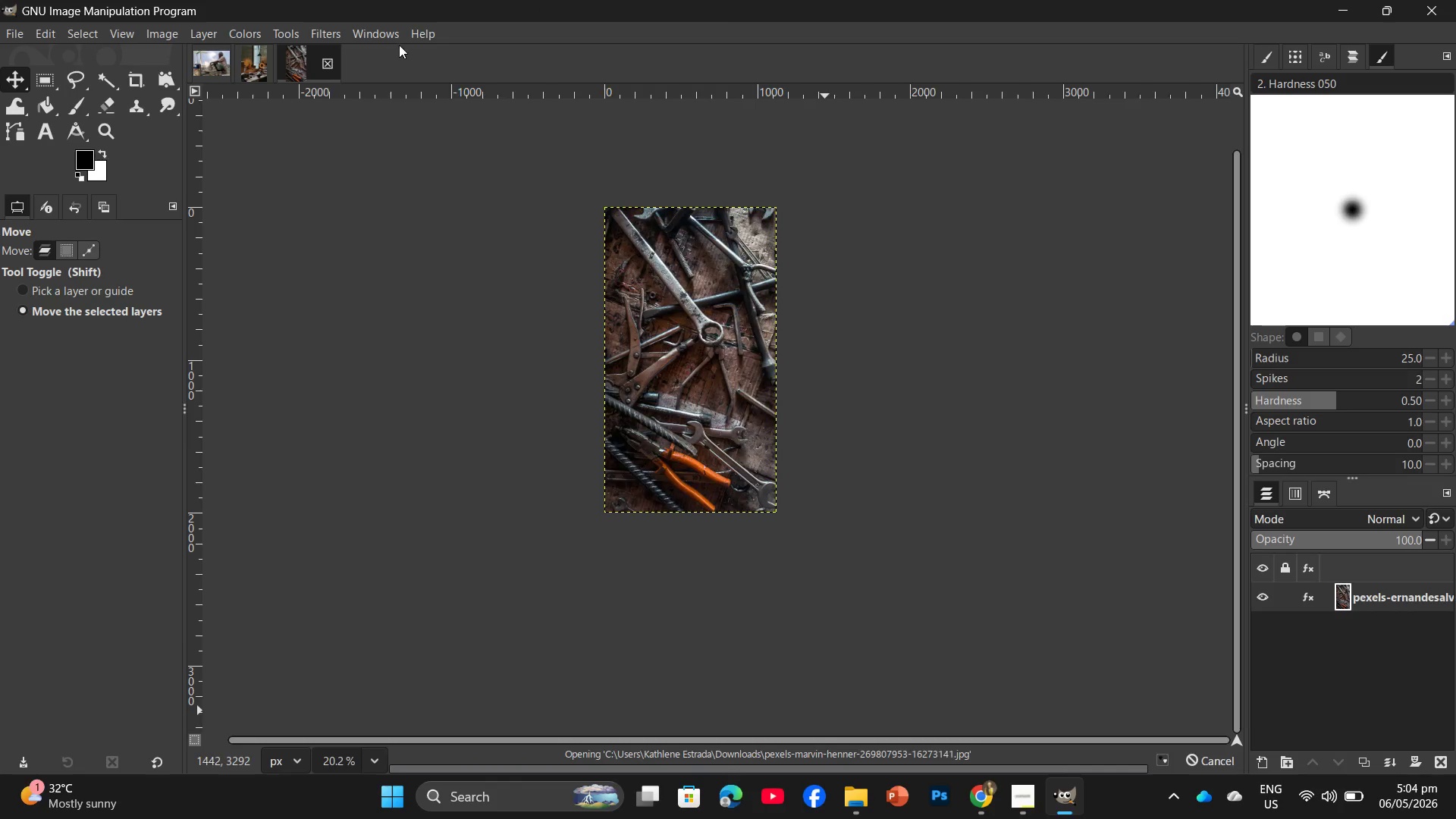 
left_click([315, 28])
 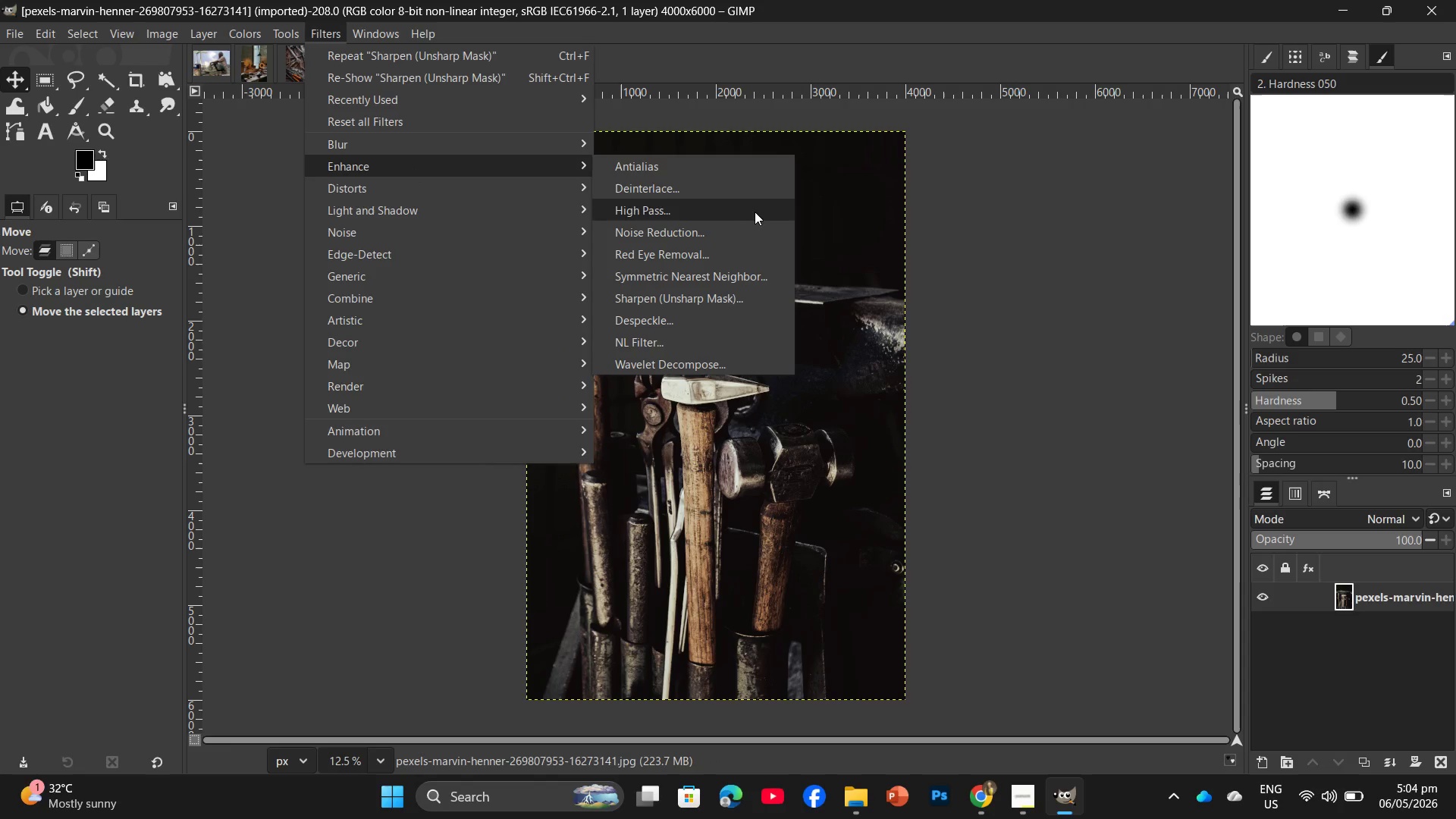 
mouse_move([770, 180])
 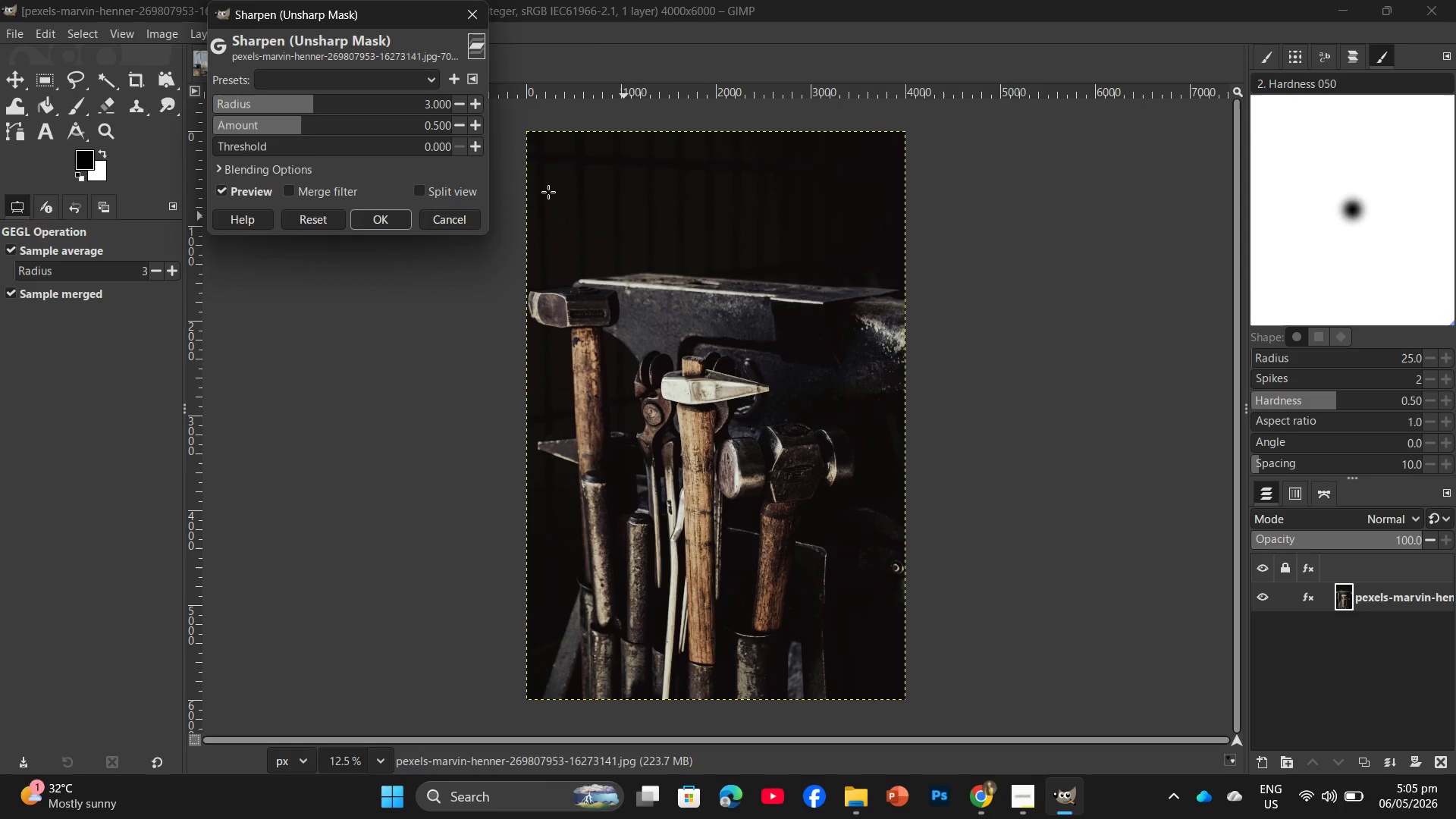 
mouse_move([398, 158])
 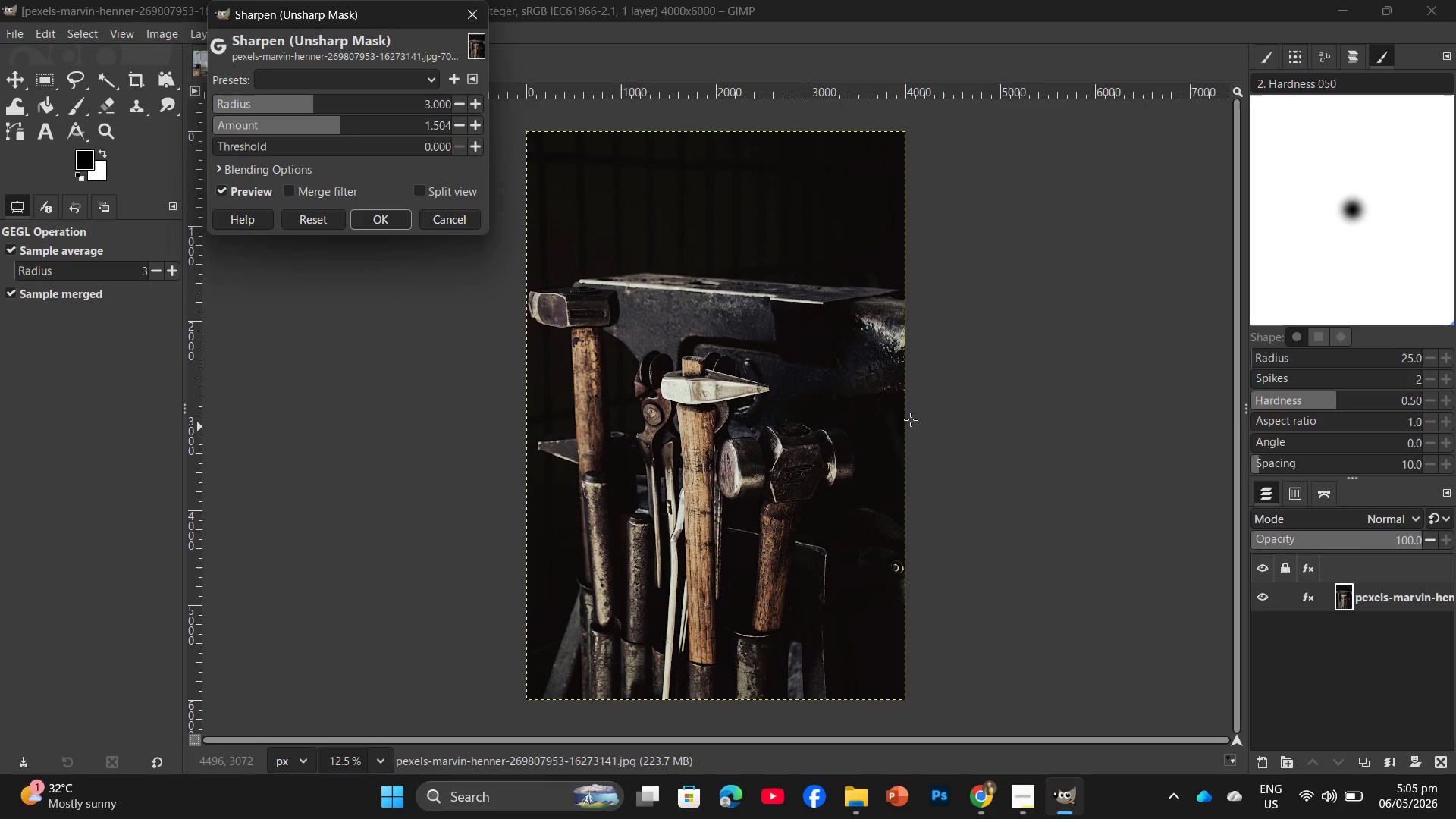 
hold_key(key=ControlLeft, duration=0.86)
scroll: coordinate [879, 408], scroll_direction: up, amount: 7.0
 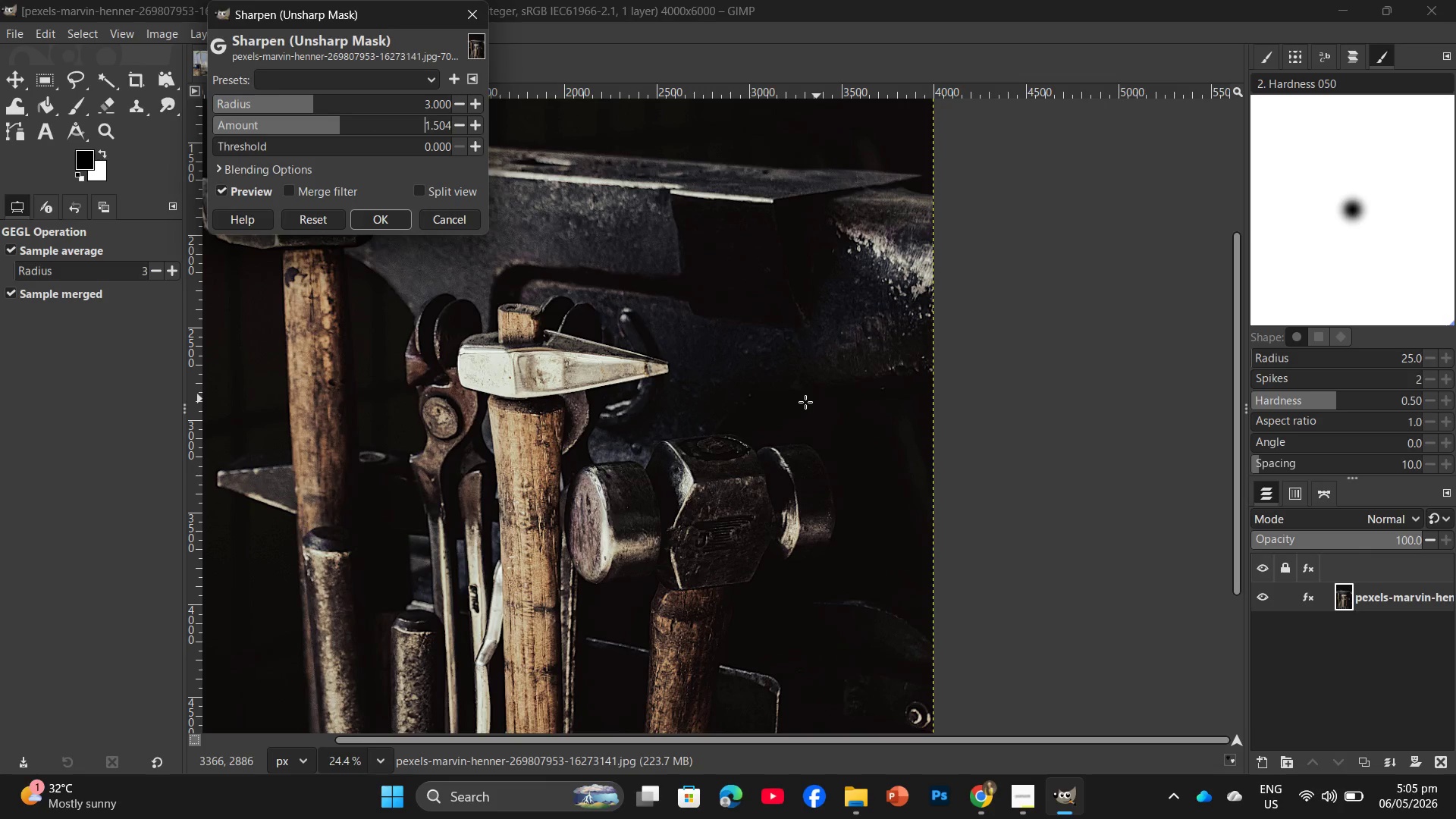 
hold_key(key=Space, duration=0.7)
 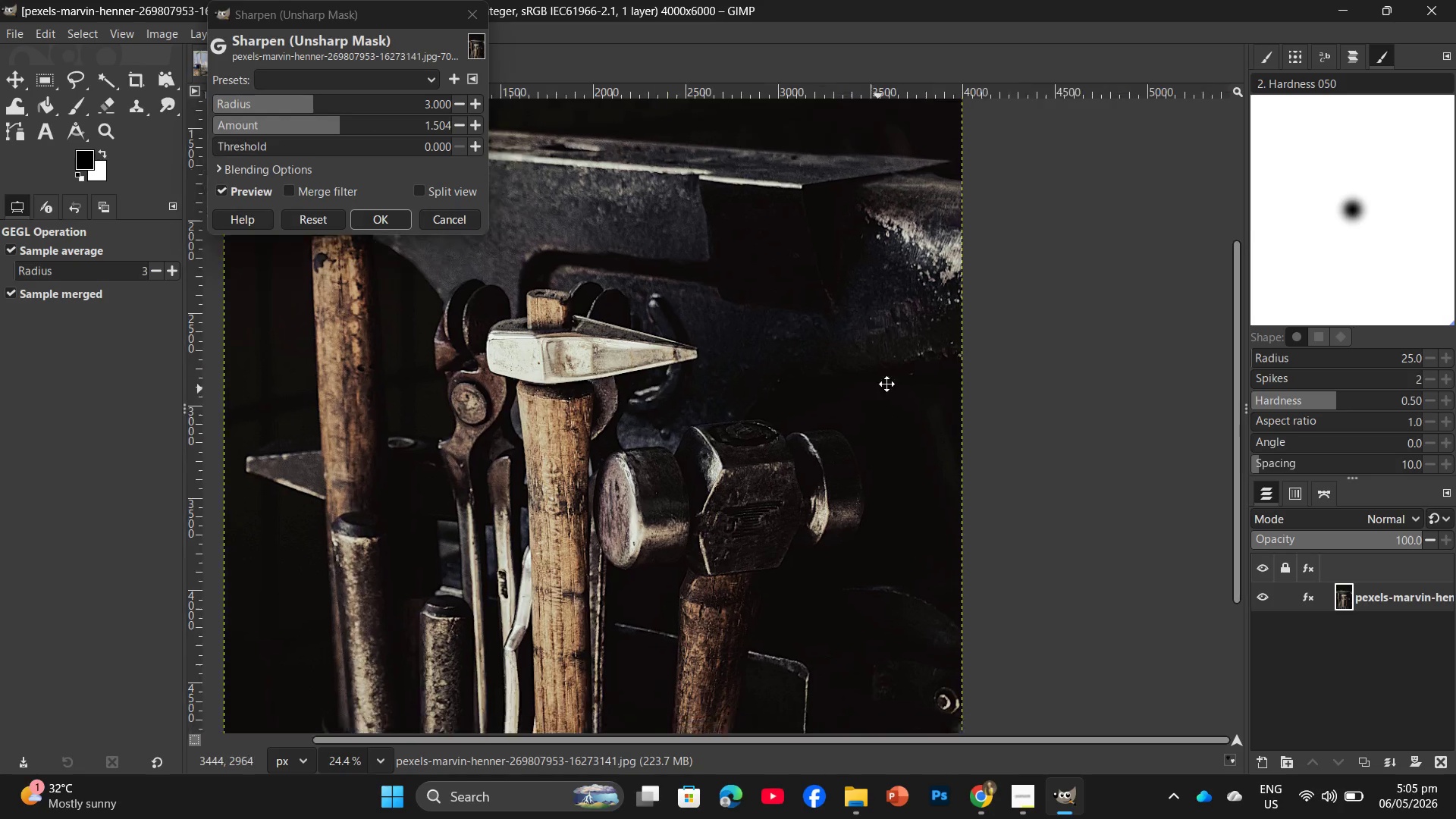 
left_click_drag(start_coordinate=[797, 406], to_coordinate=[873, 356])
 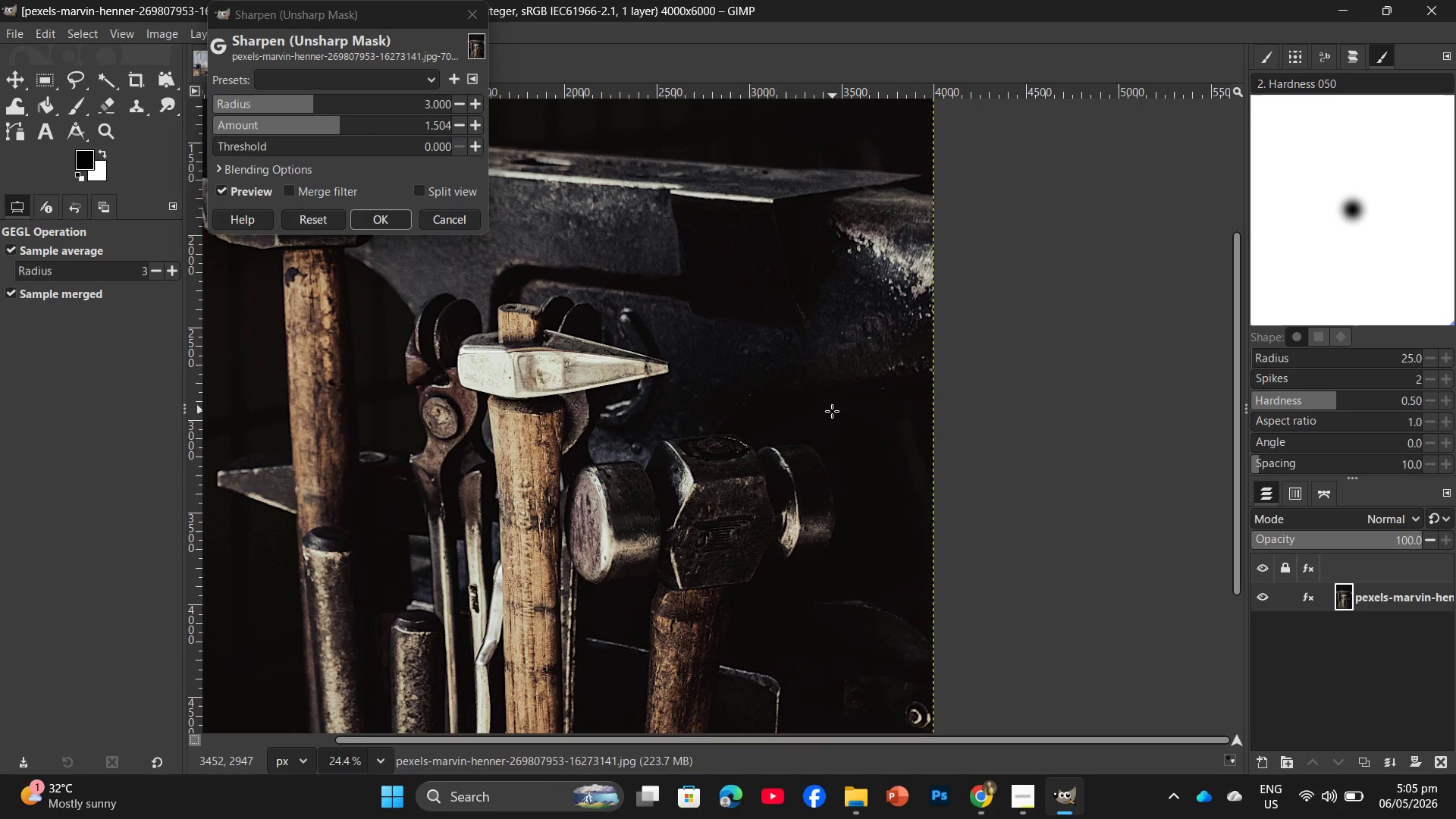 
hold_key(key=Space, duration=0.64)
 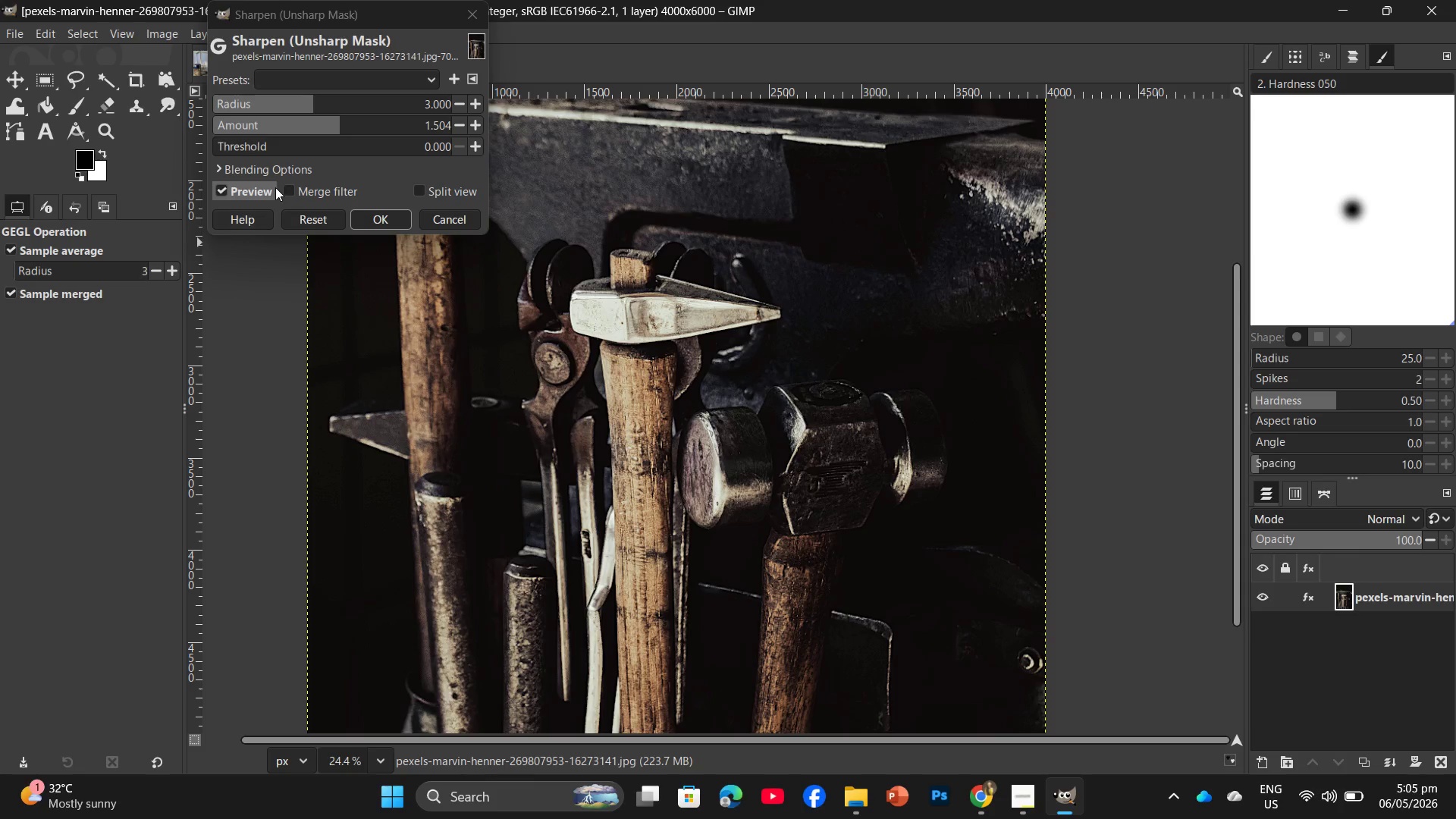 
left_click_drag(start_coordinate=[831, 413], to_coordinate=[943, 358])
 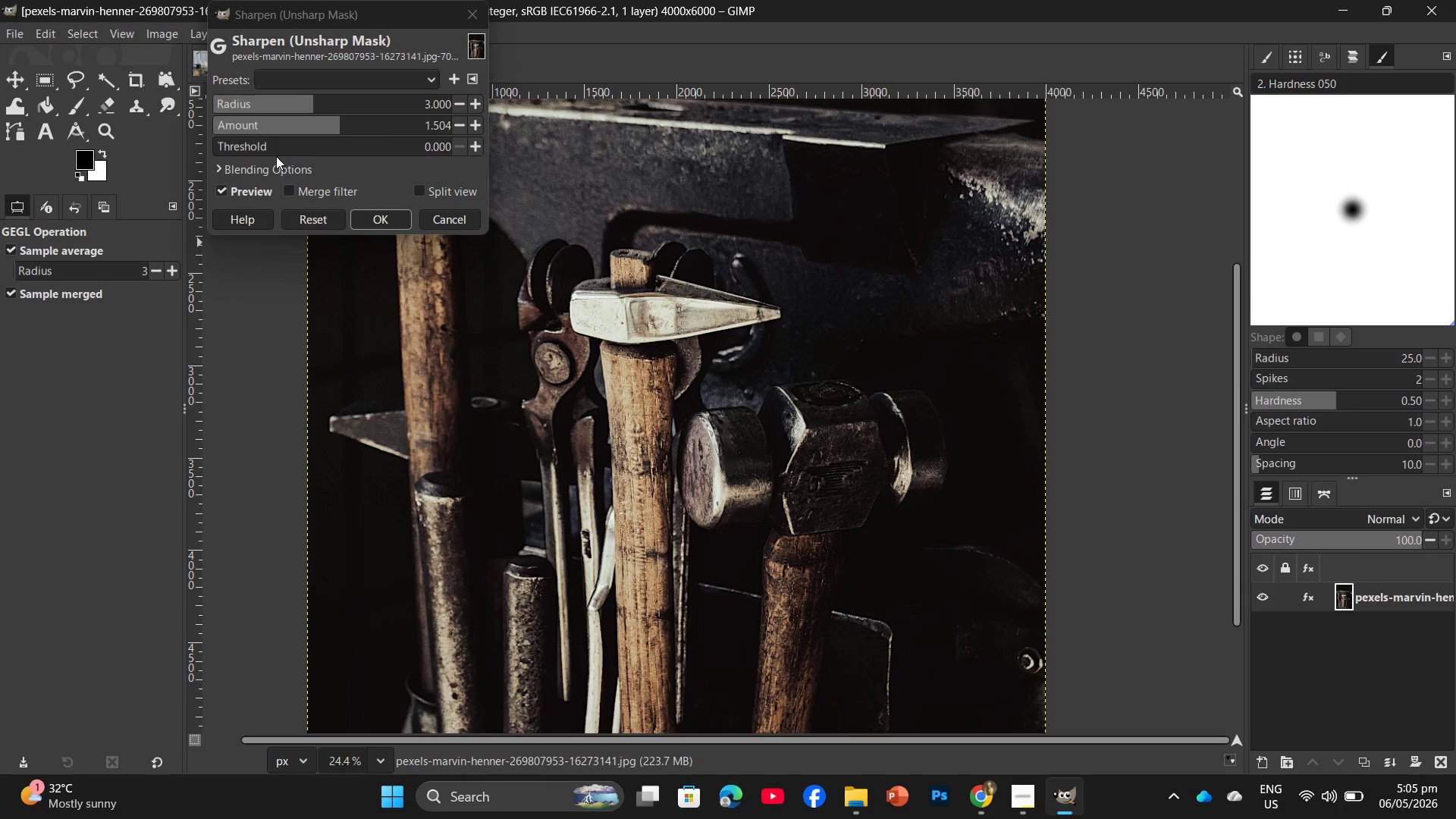 
left_click([281, 143])
 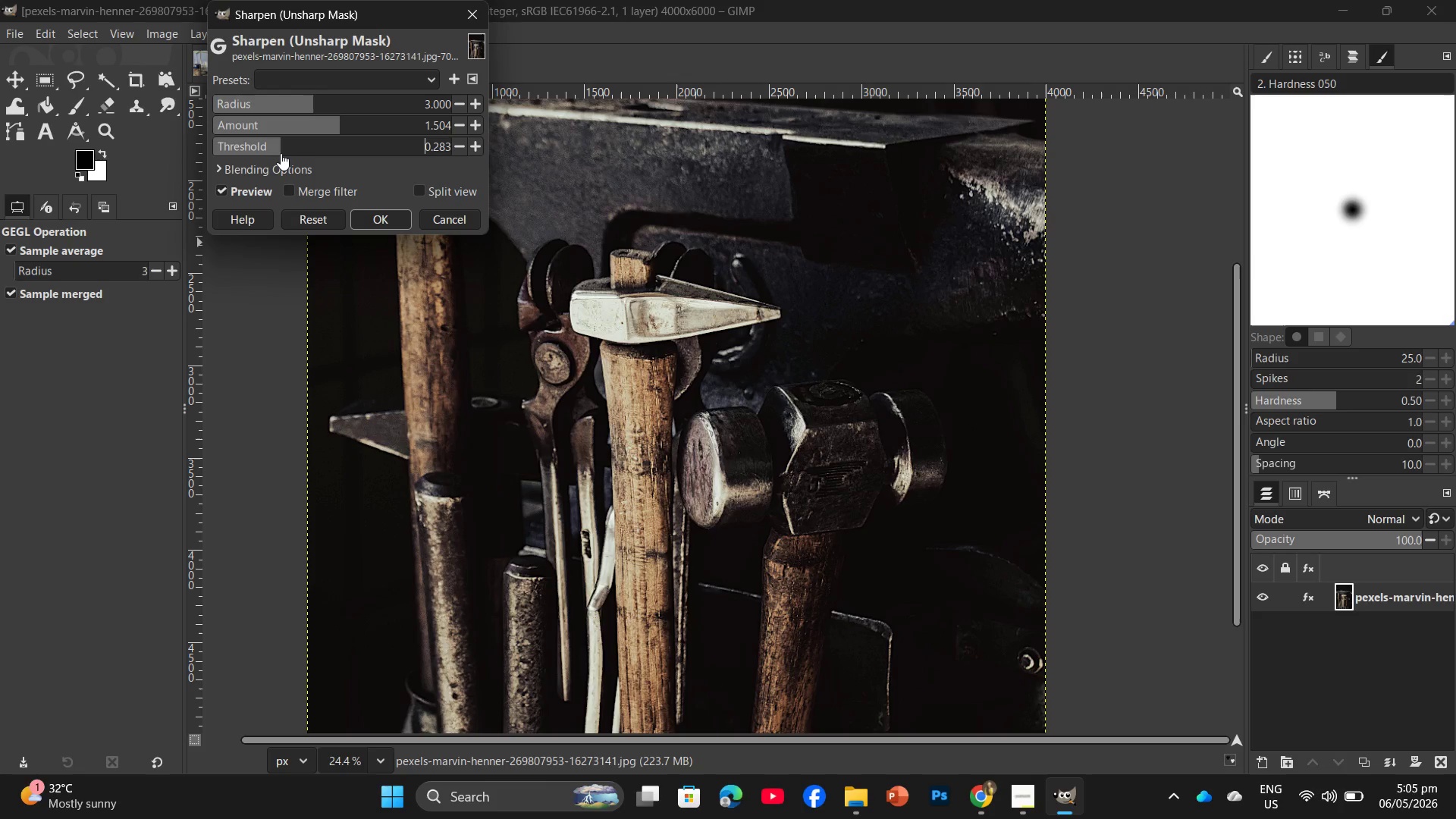 
left_click([284, 151])
 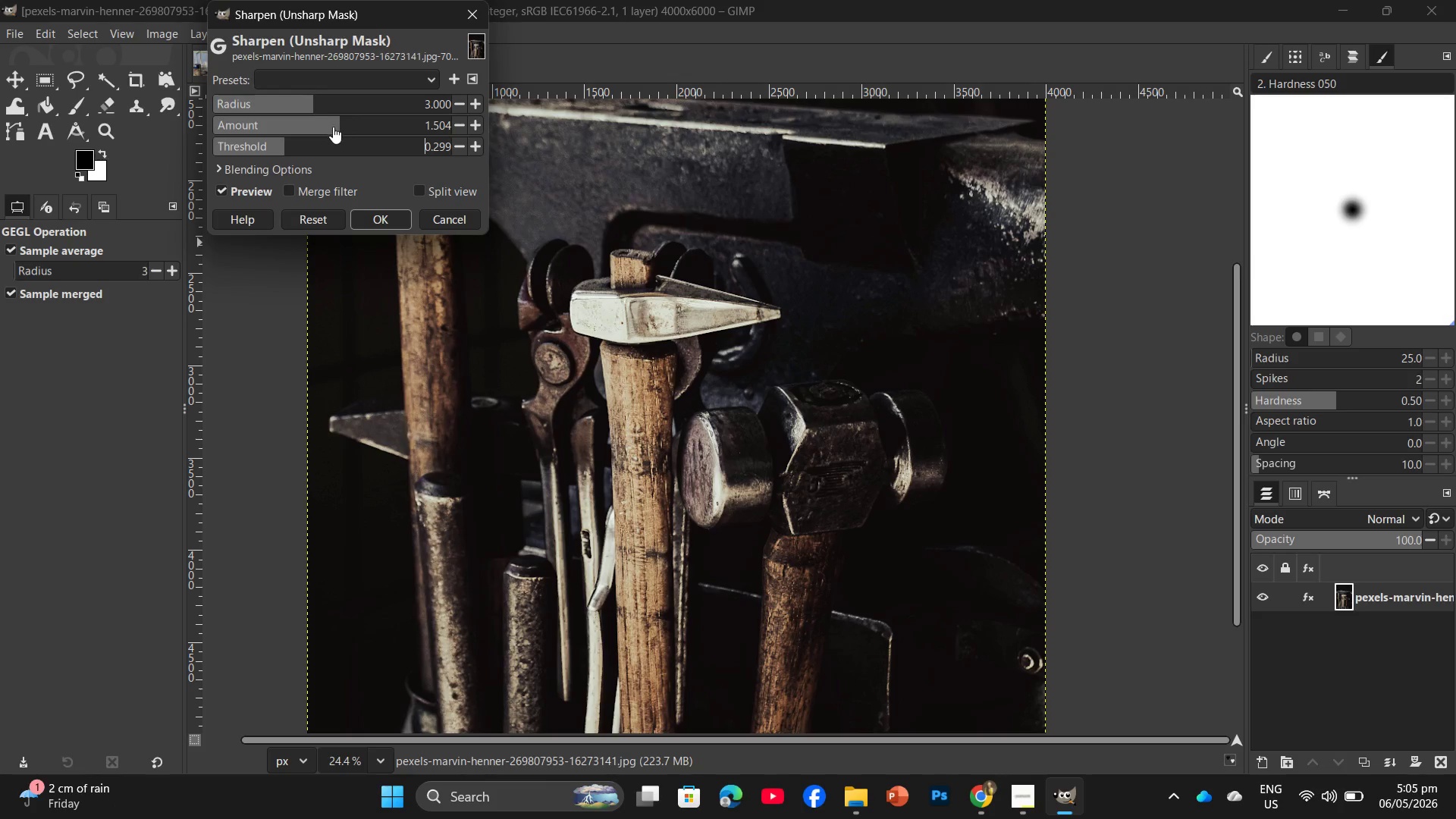 
left_click([319, 102])
 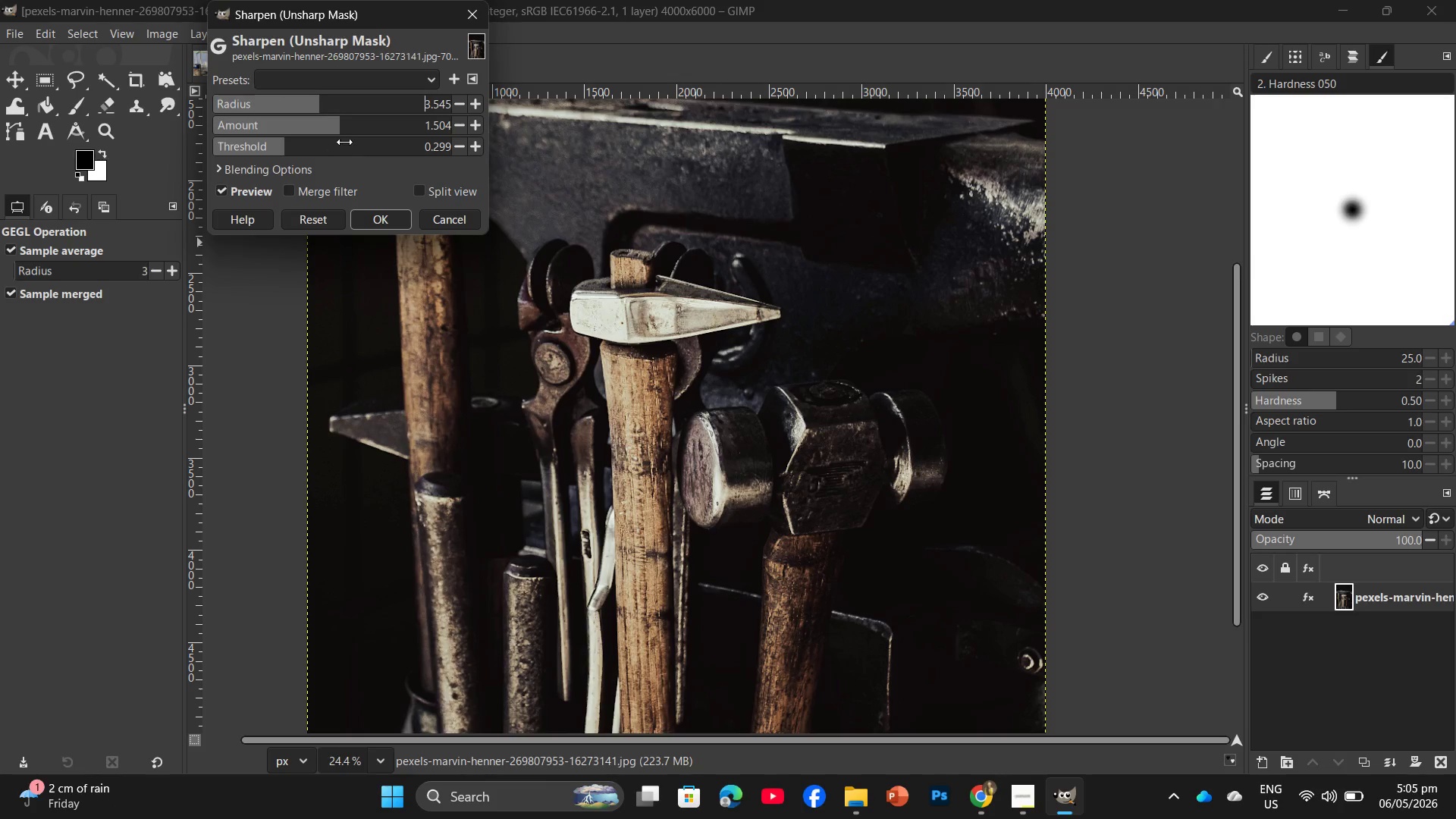 
left_click([334, 132])
 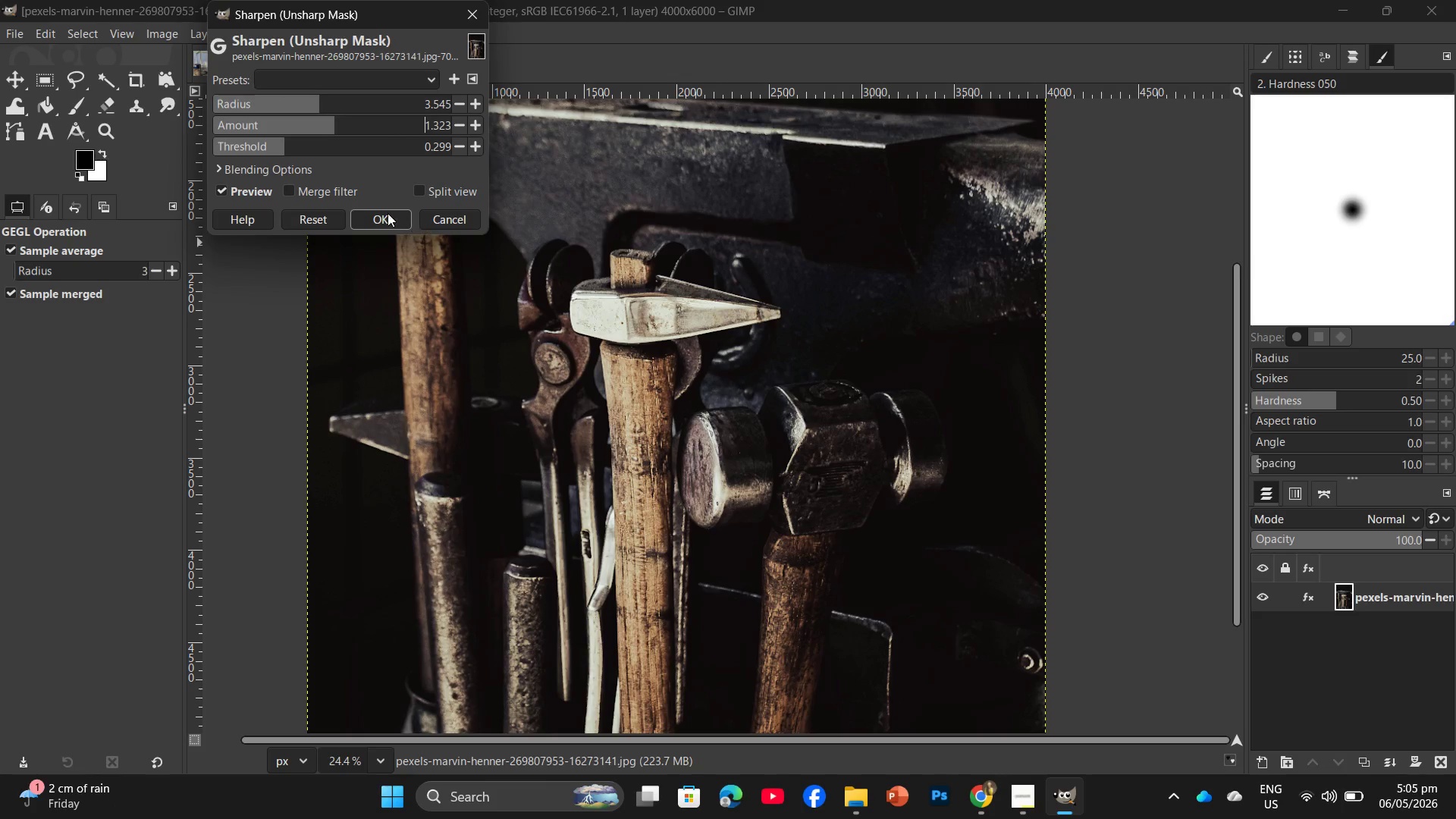 
left_click([386, 213])
 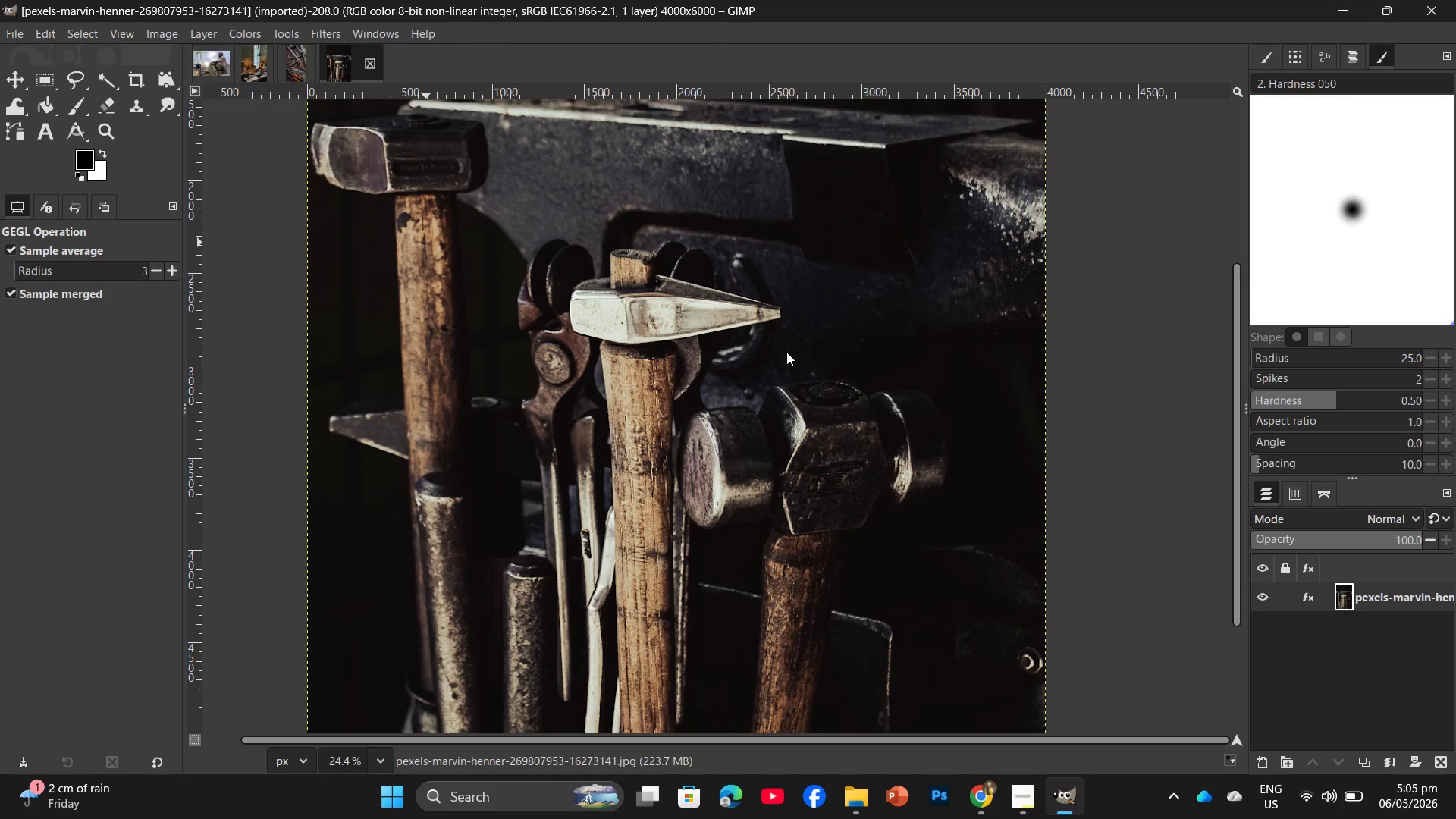 
hold_key(key=ControlLeft, duration=0.98)
scroll: coordinate [795, 359], scroll_direction: down, amount: 13.0
 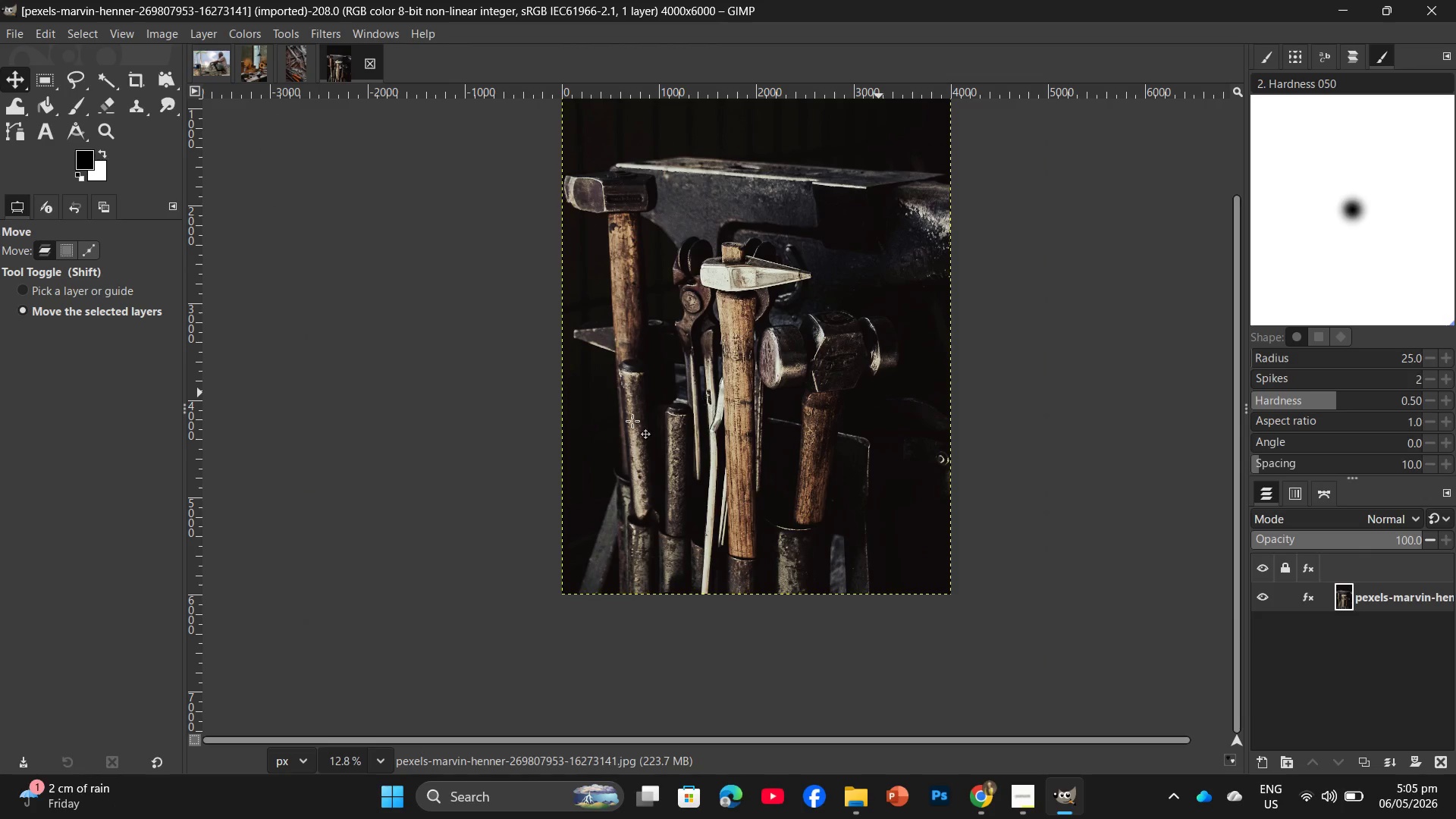 
scroll: coordinate [774, 407], scroll_direction: up, amount: 2.0
 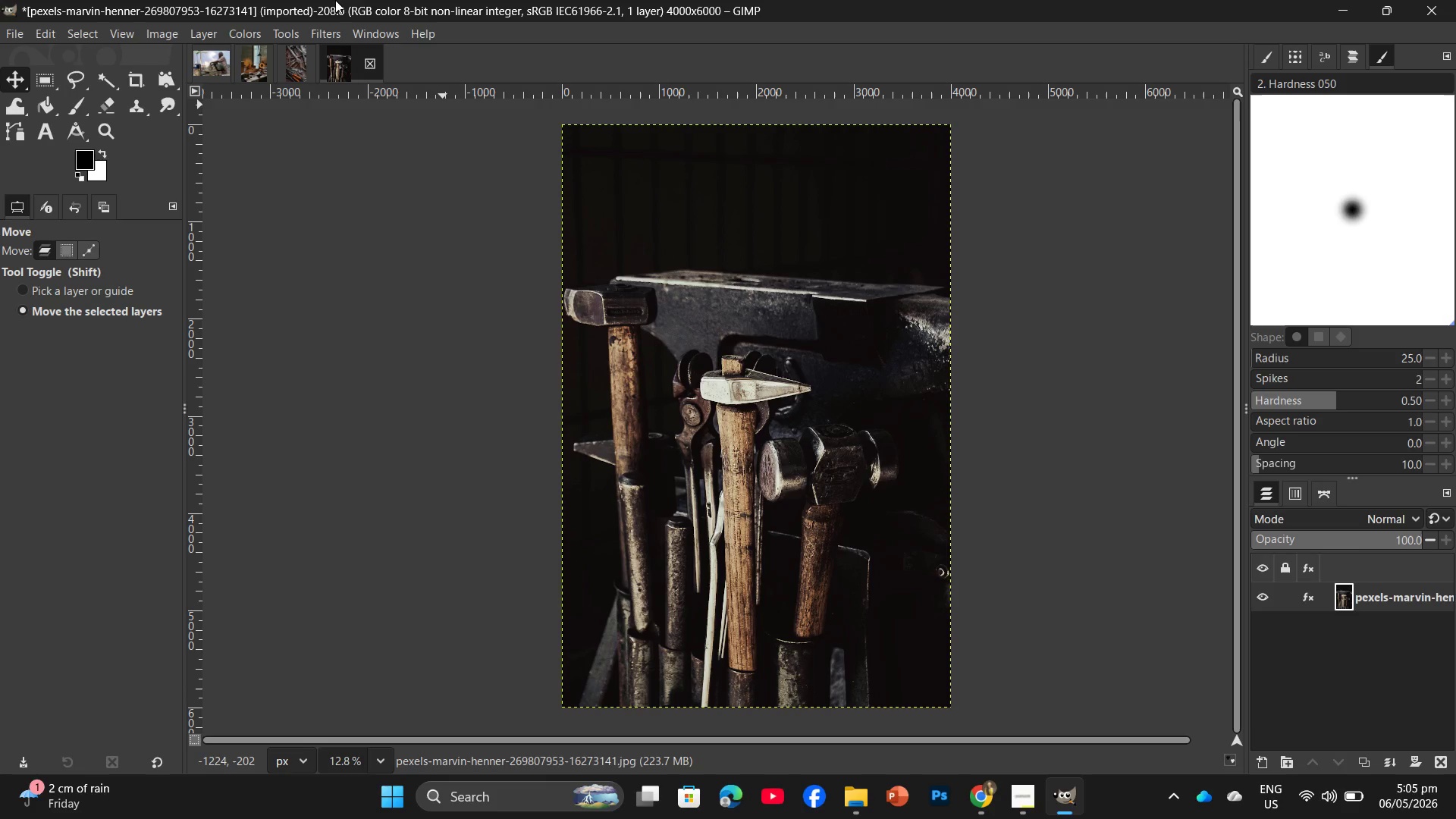 
wait(7.34)
 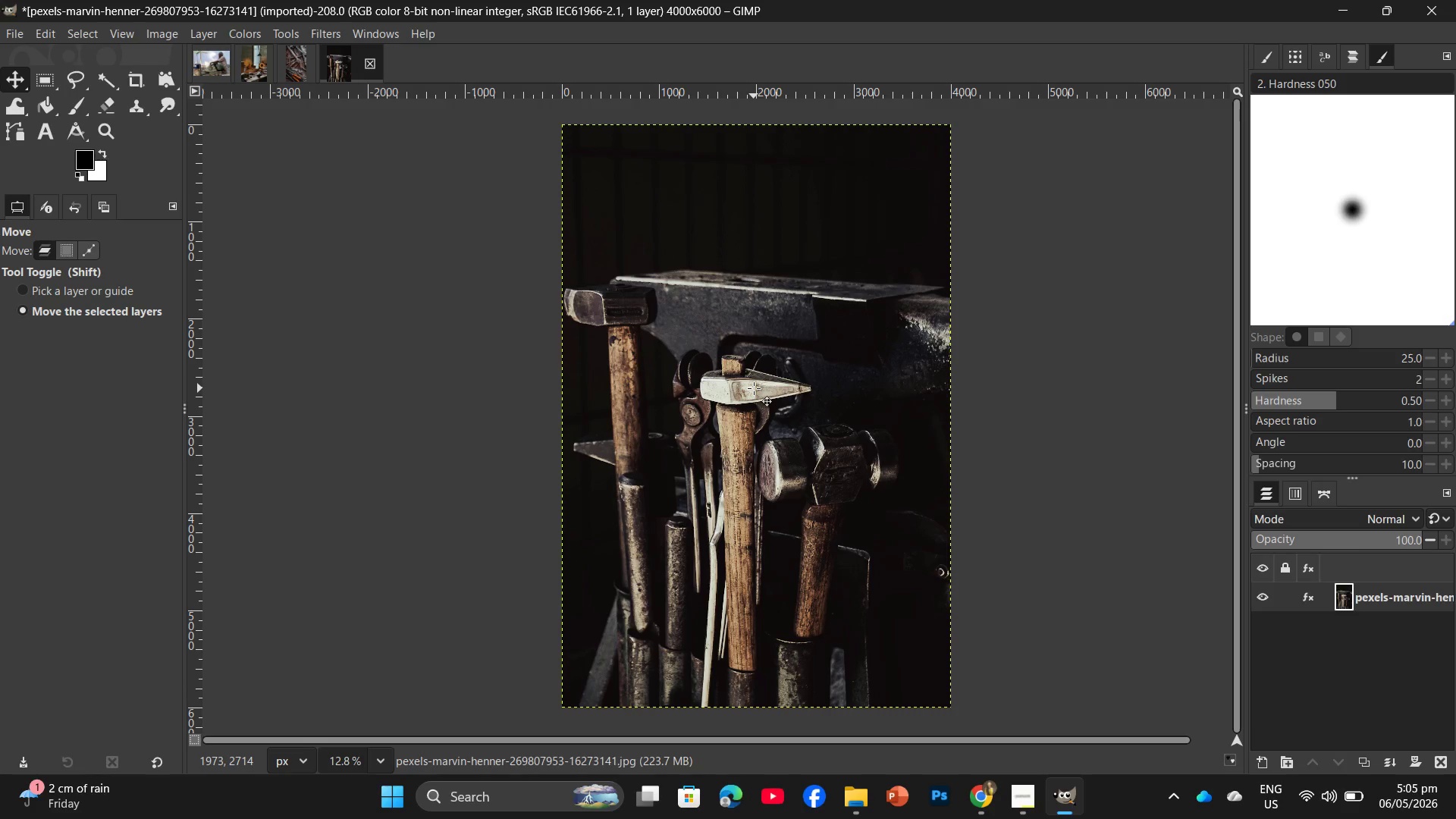 
left_click([164, 39])
 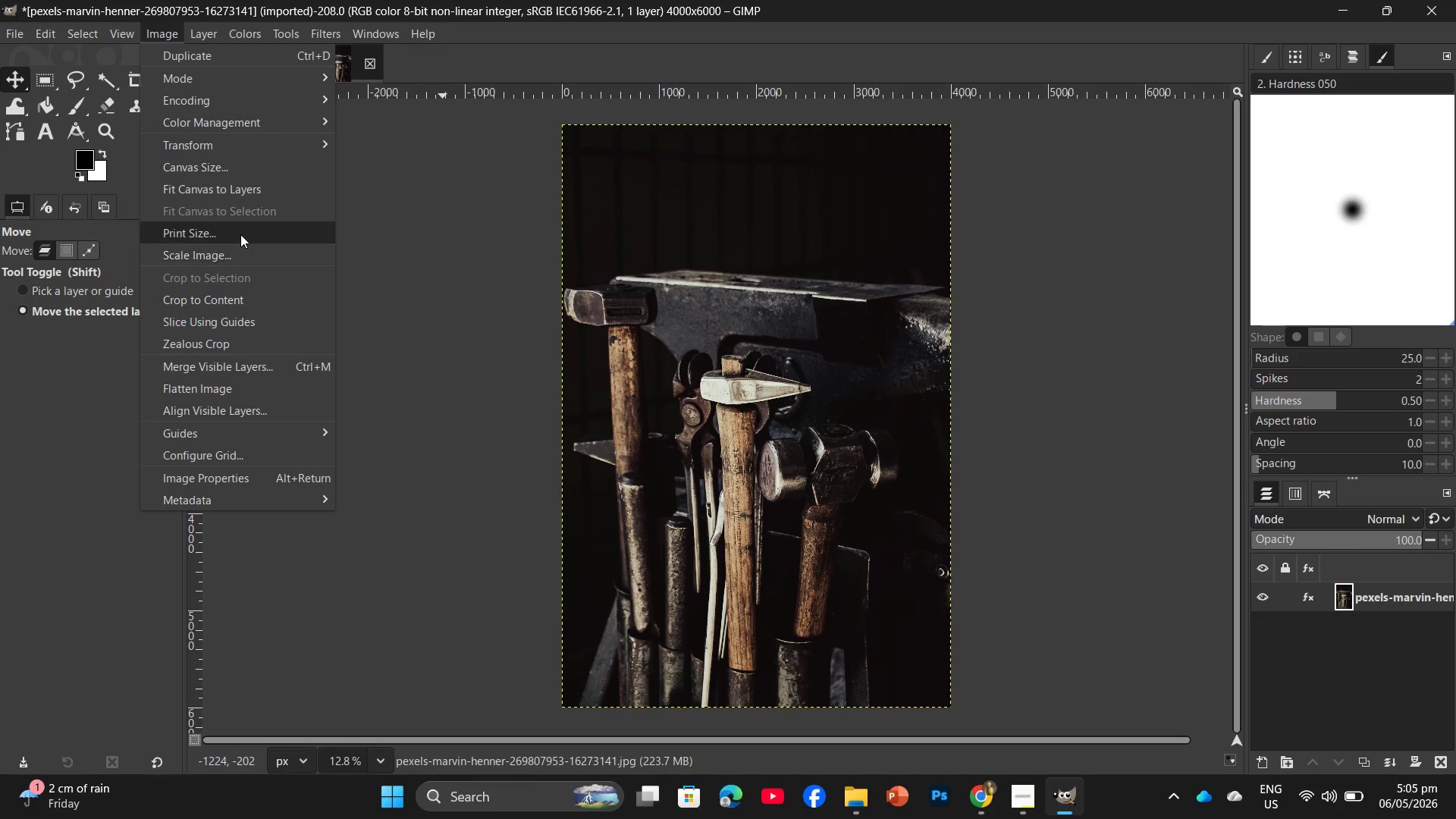 
left_click([242, 261])
 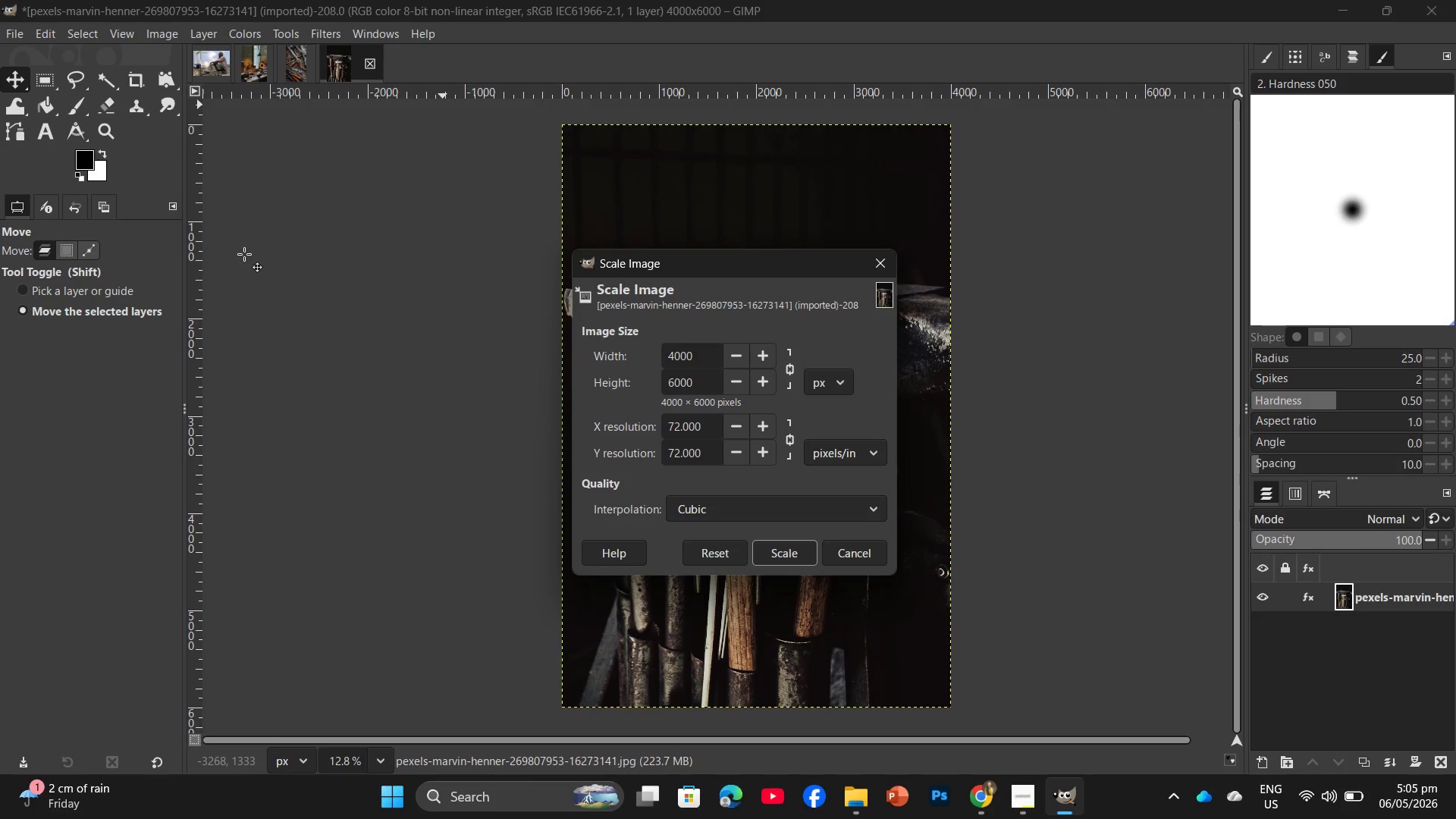 
wait(22.27)
 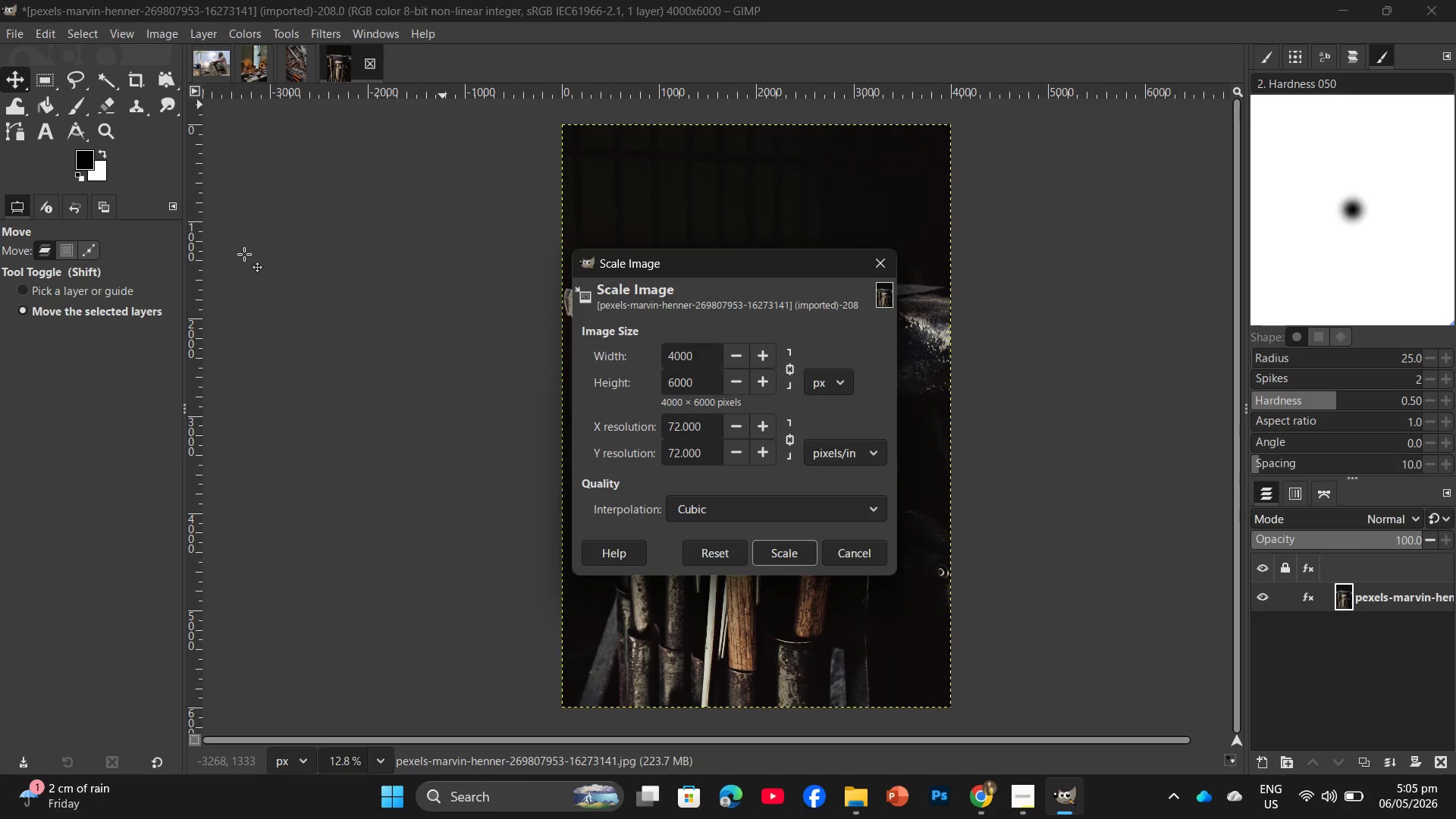 
left_click_drag(start_coordinate=[692, 384], to_coordinate=[654, 388])
 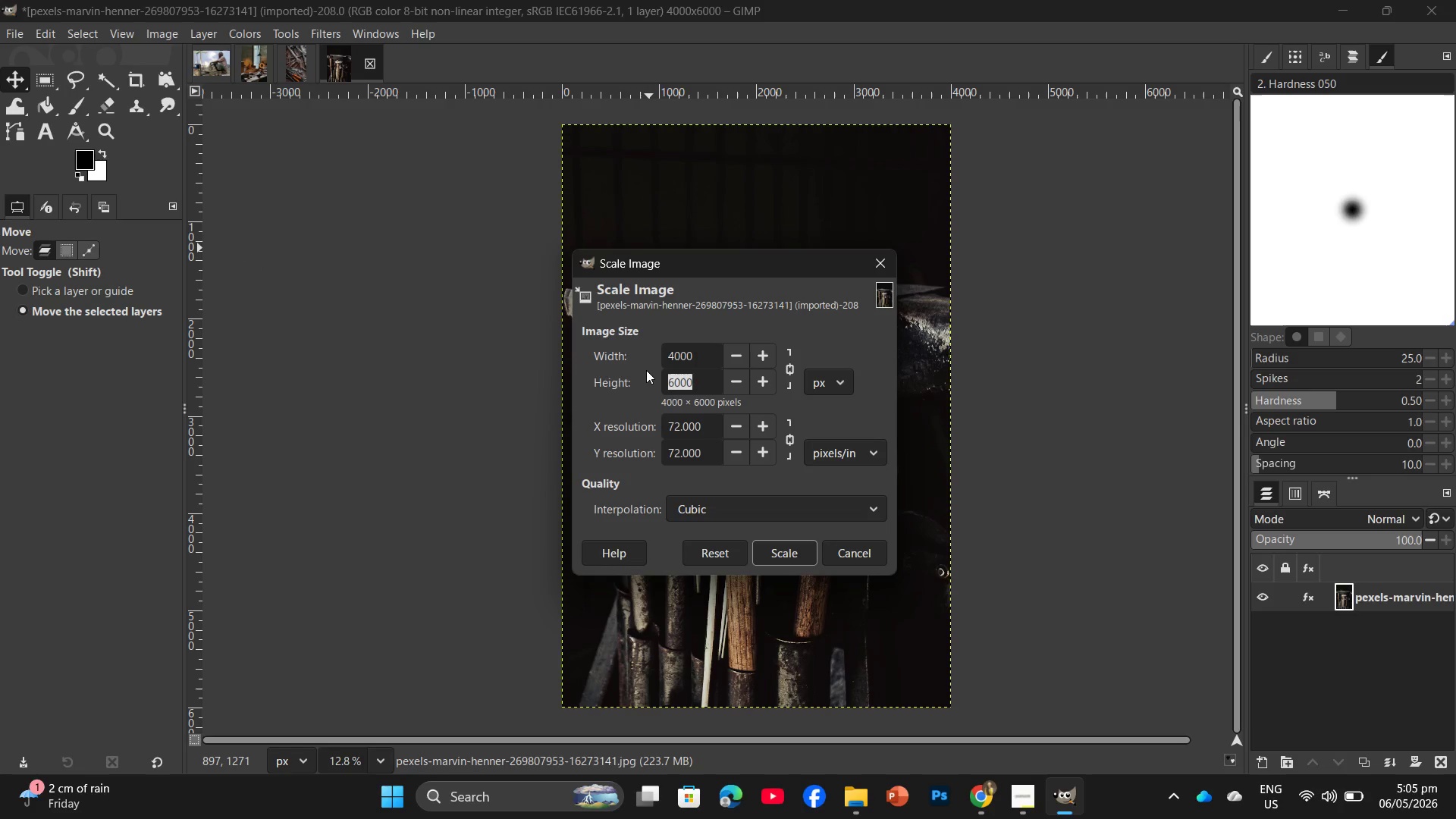 
key(Numpad2)
 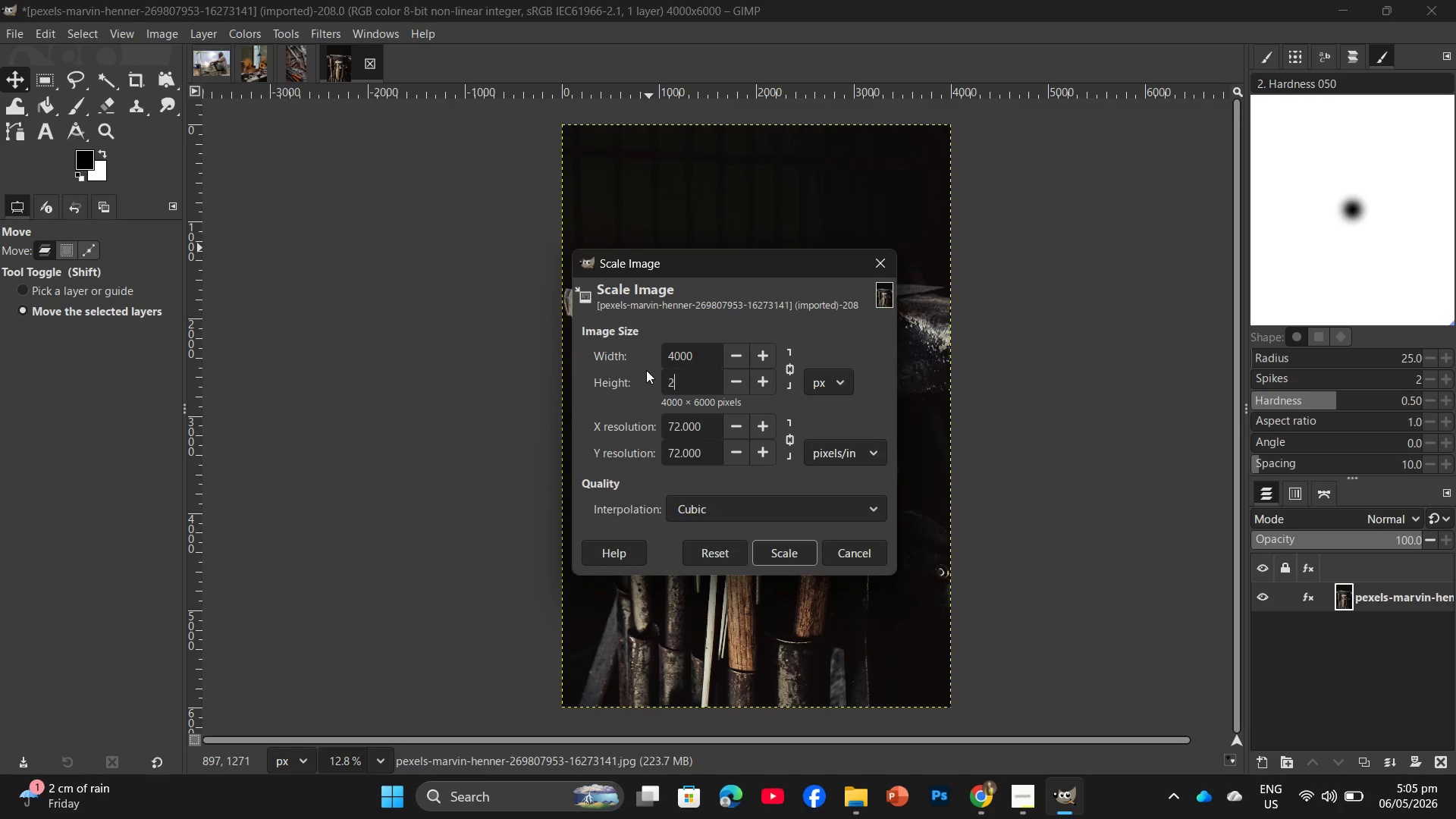 
key(Numpad0)
 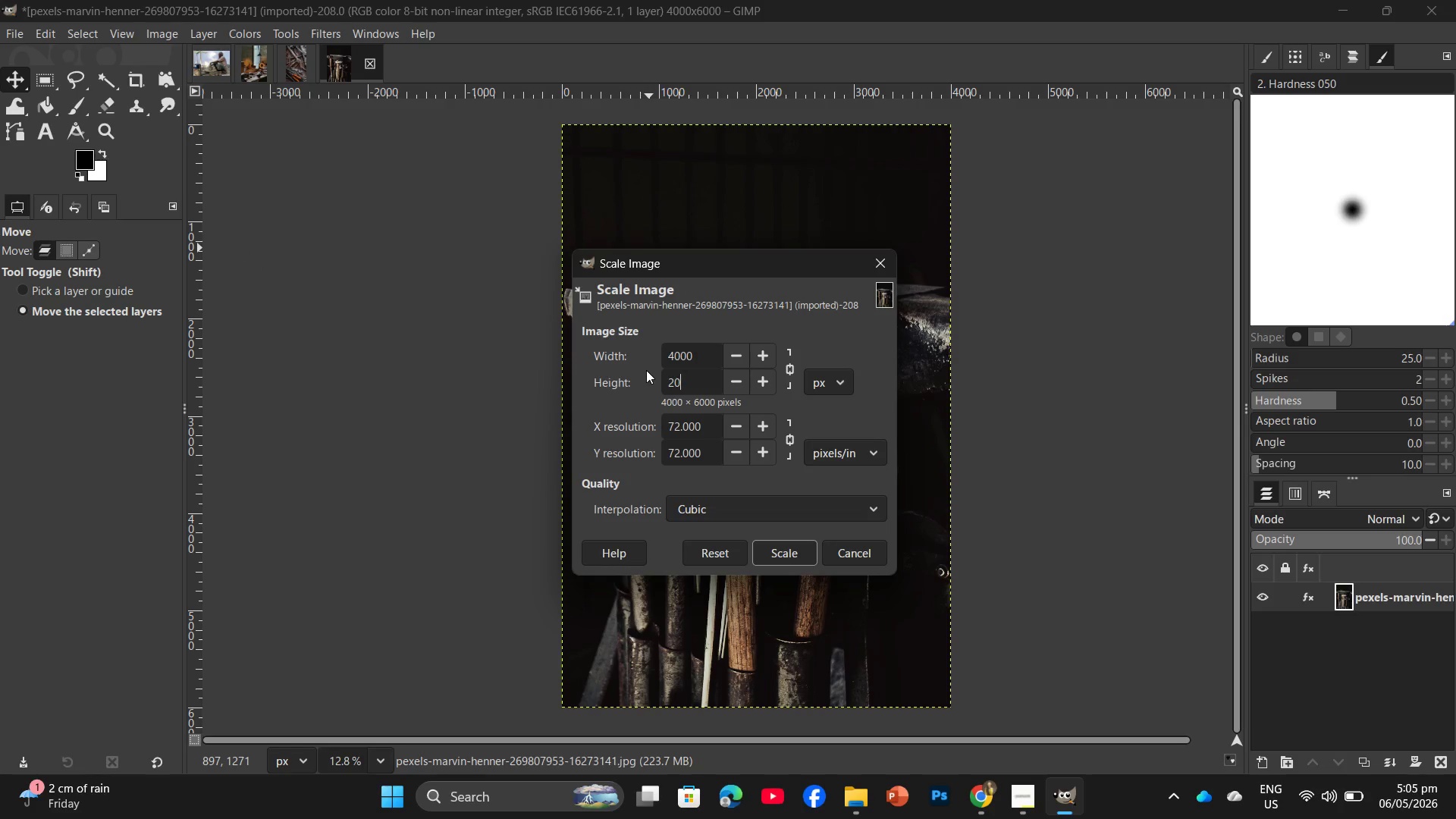 
key(Numpad0)
 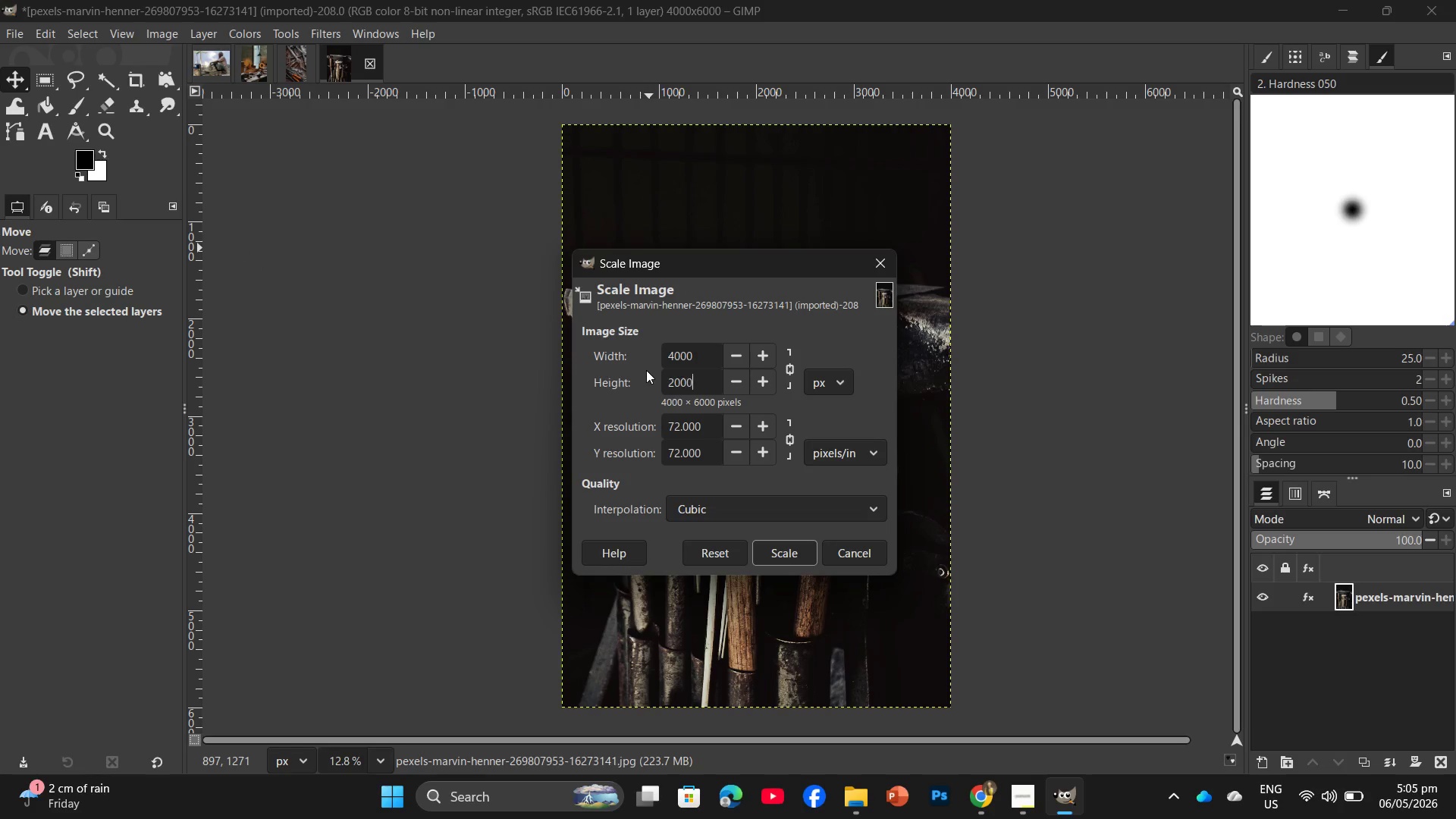 
key(Numpad0)
 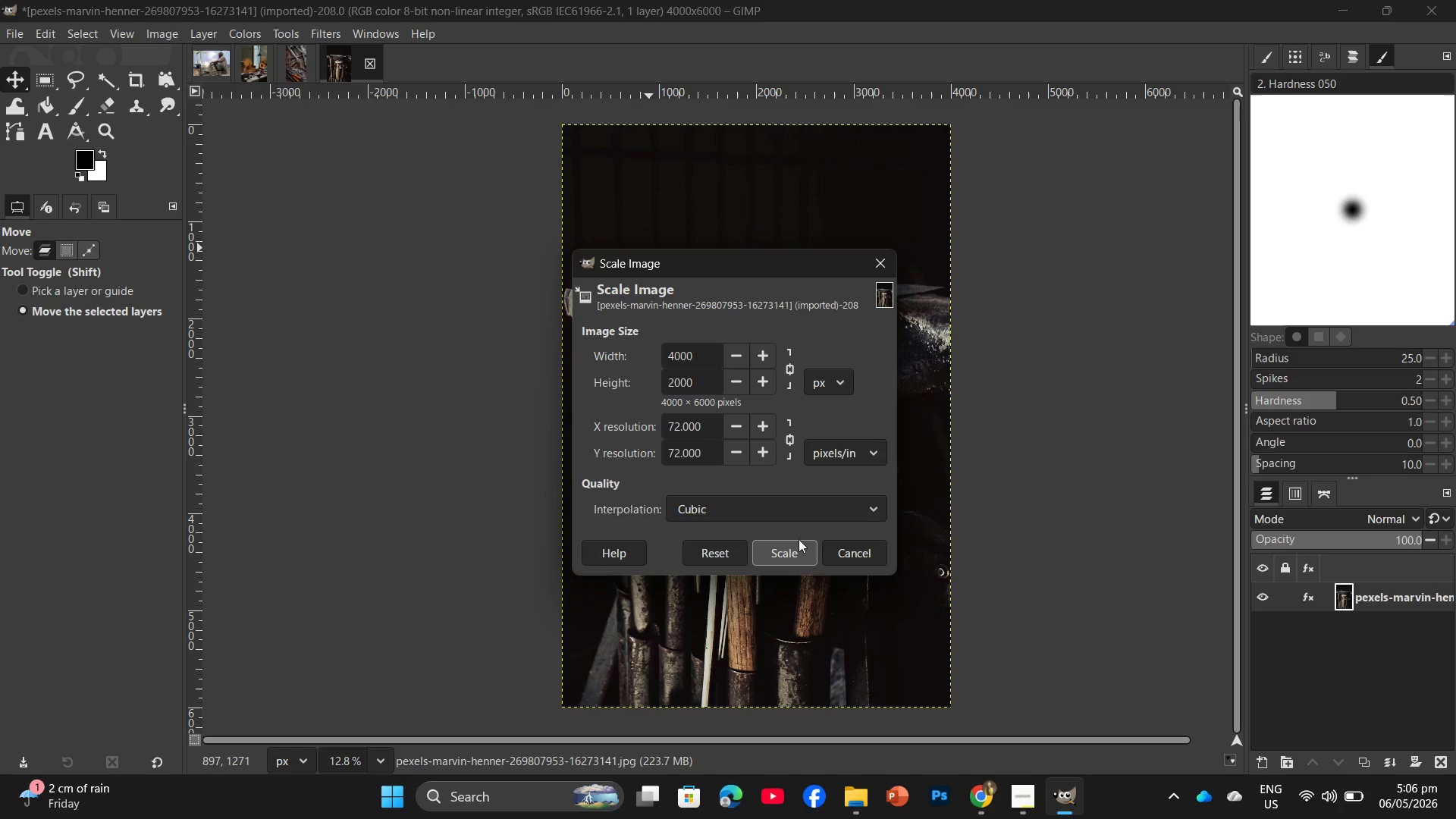 
left_click([799, 549])
 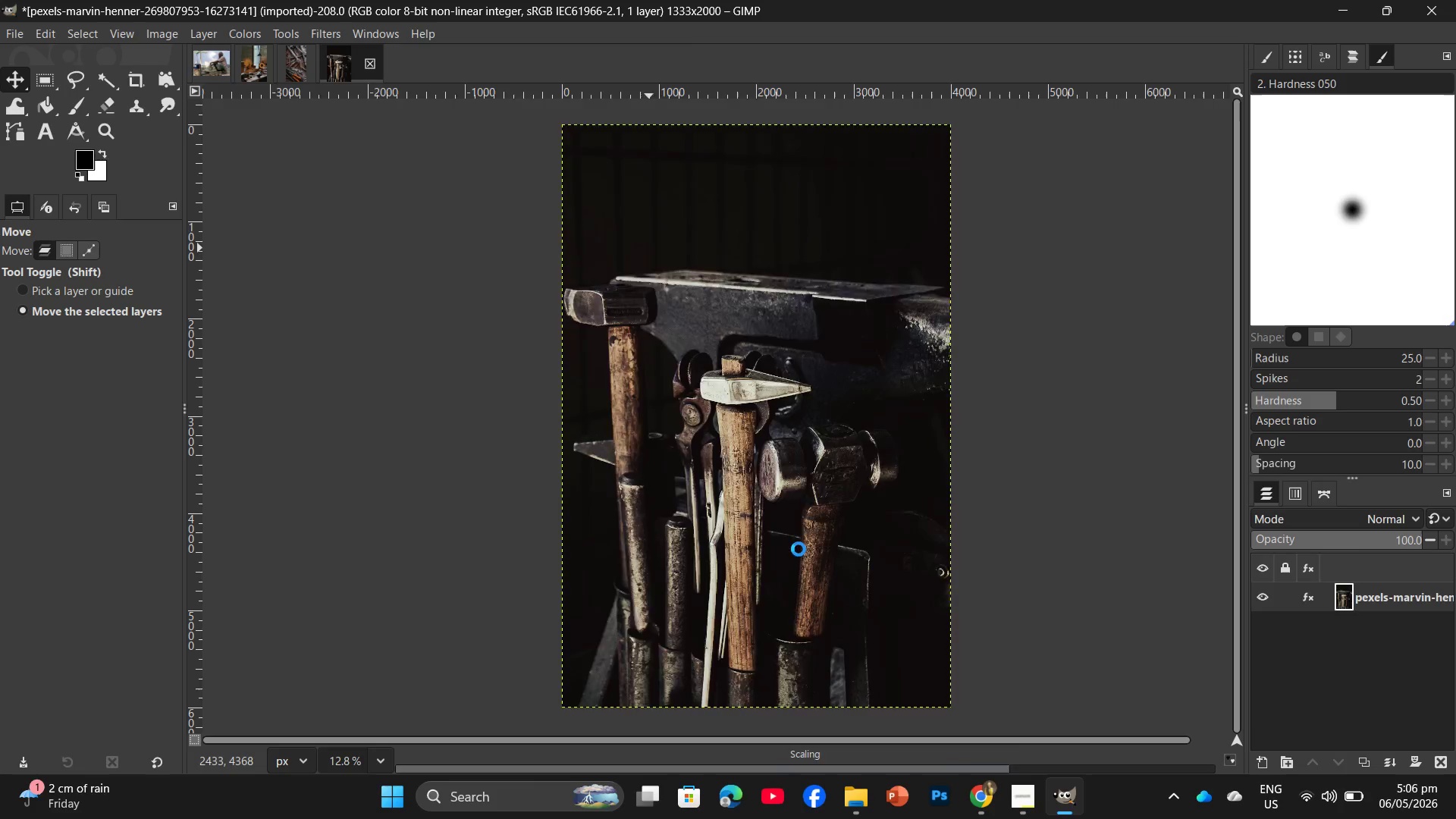 
wait(10.86)
 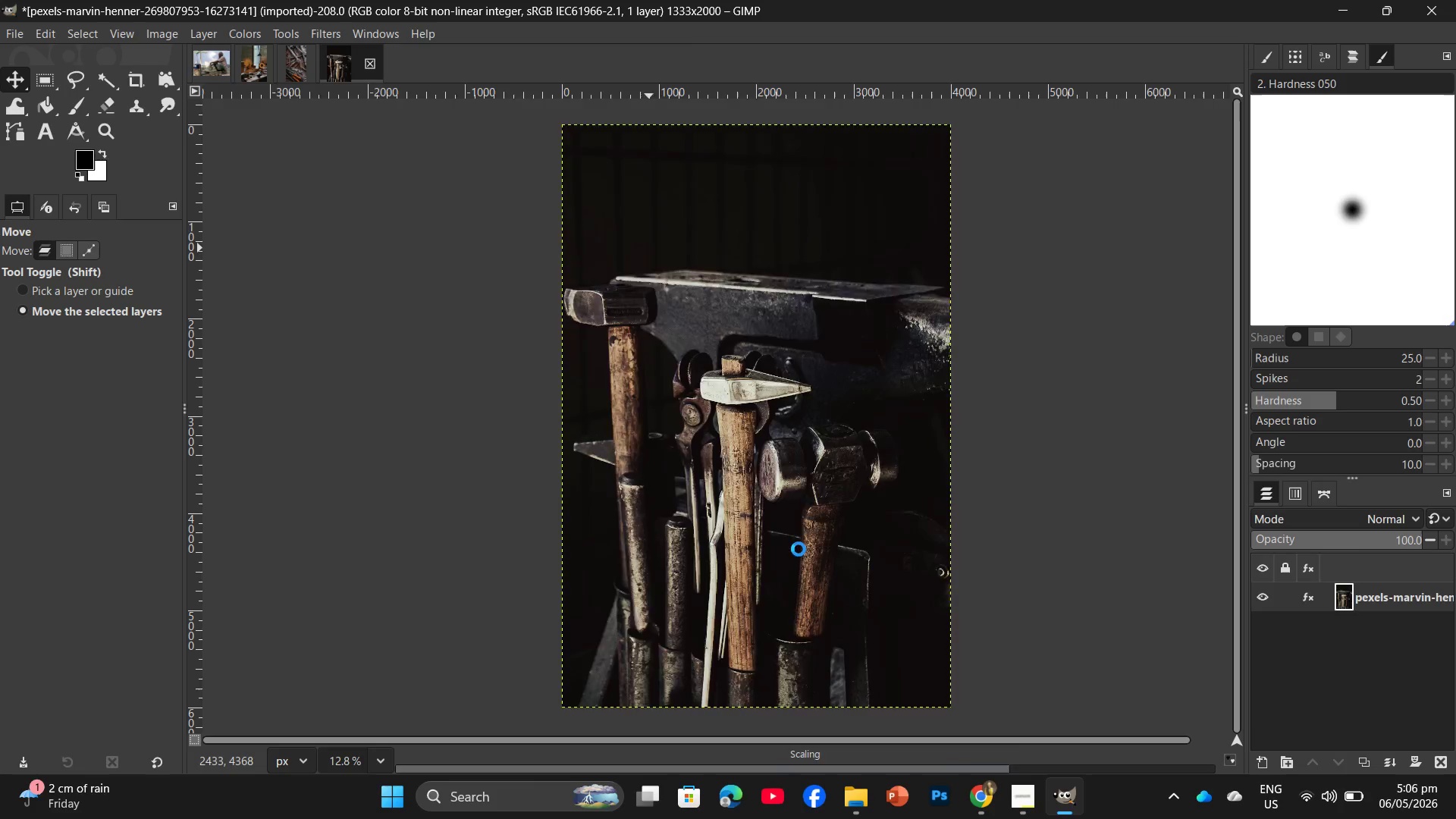 
left_click([15, 32])
 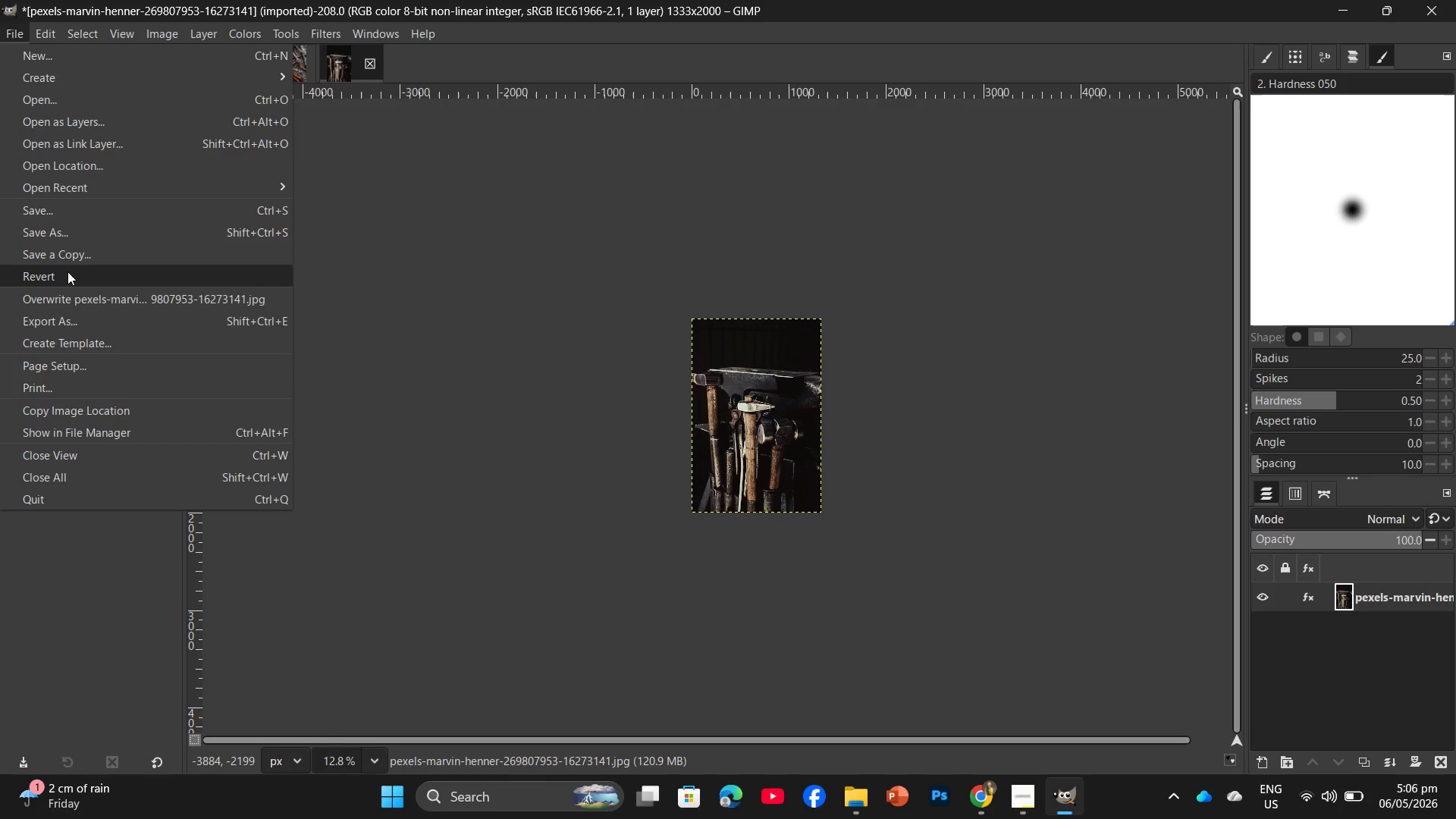 
left_click([58, 324])
 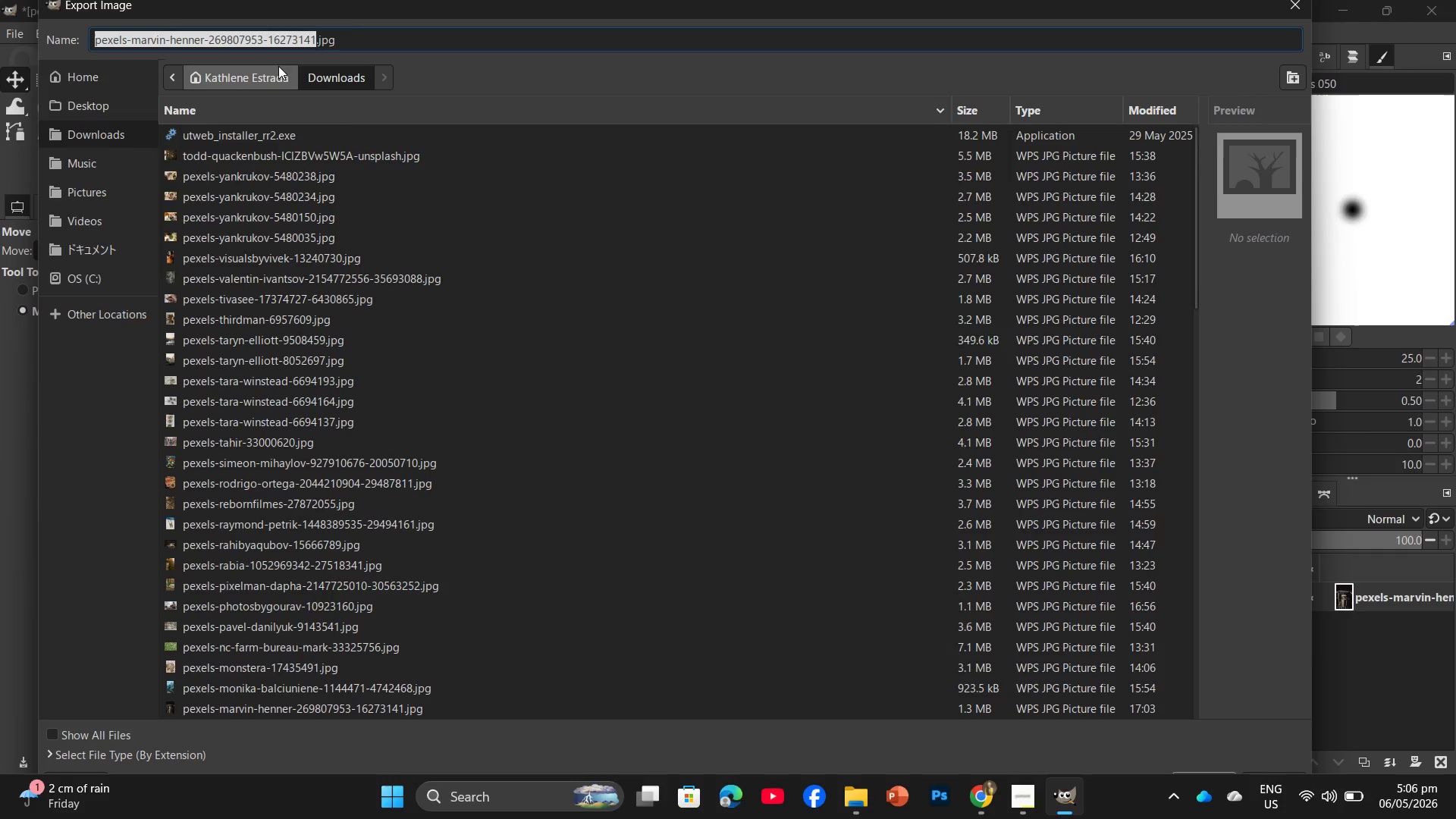 
left_click([99, 106])
 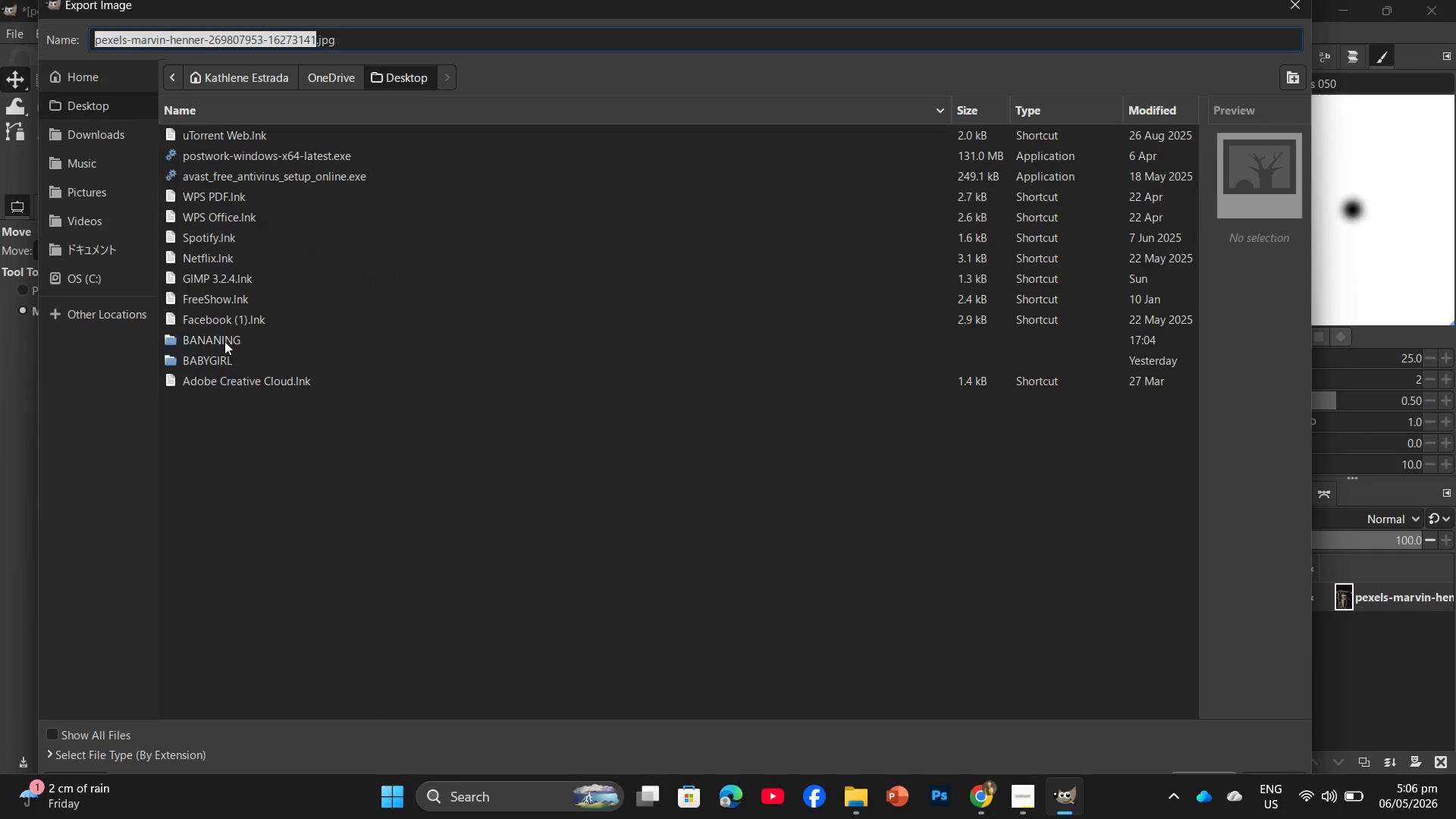 
double_click([224, 337])
 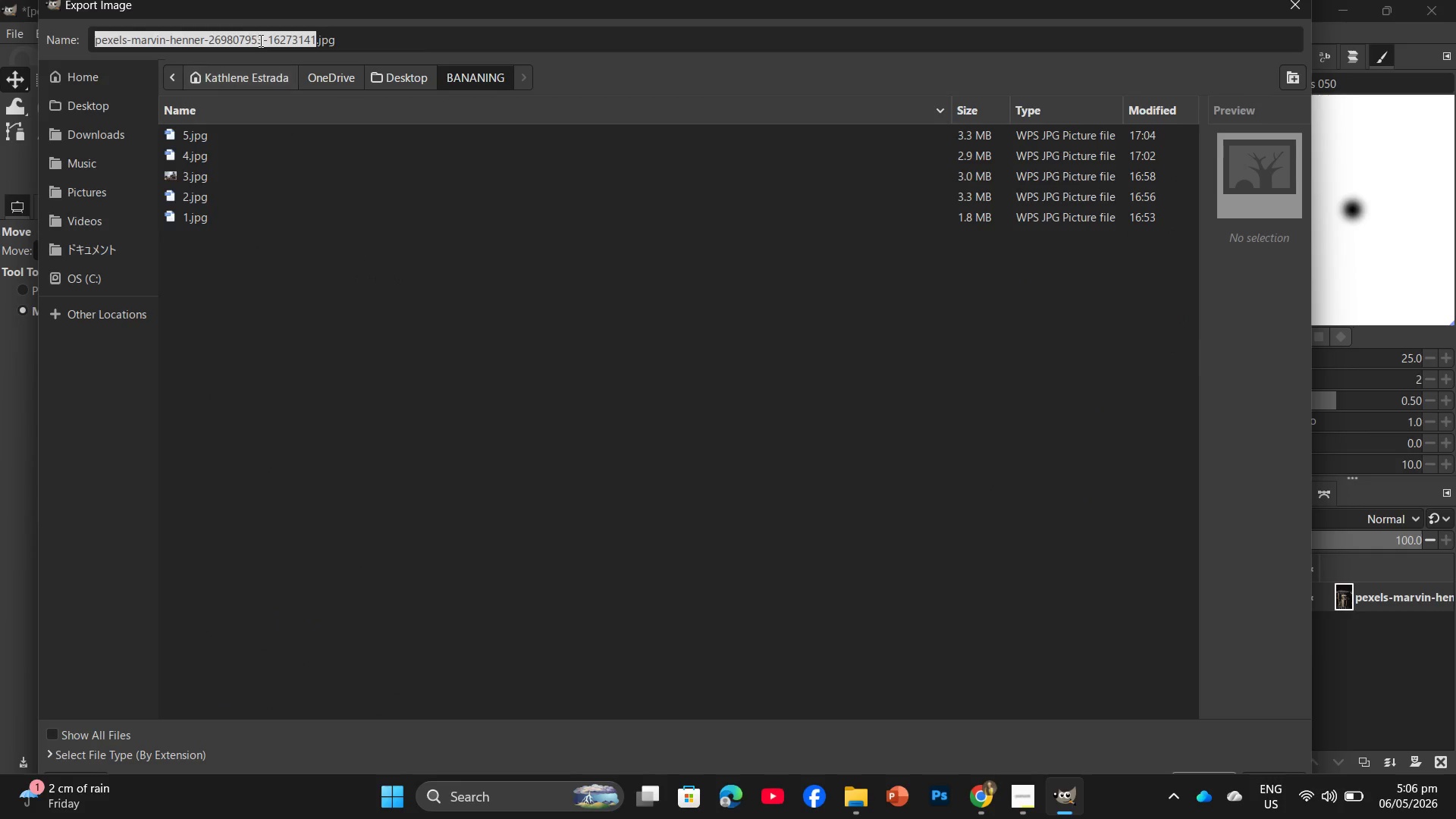 
wait(5.78)
 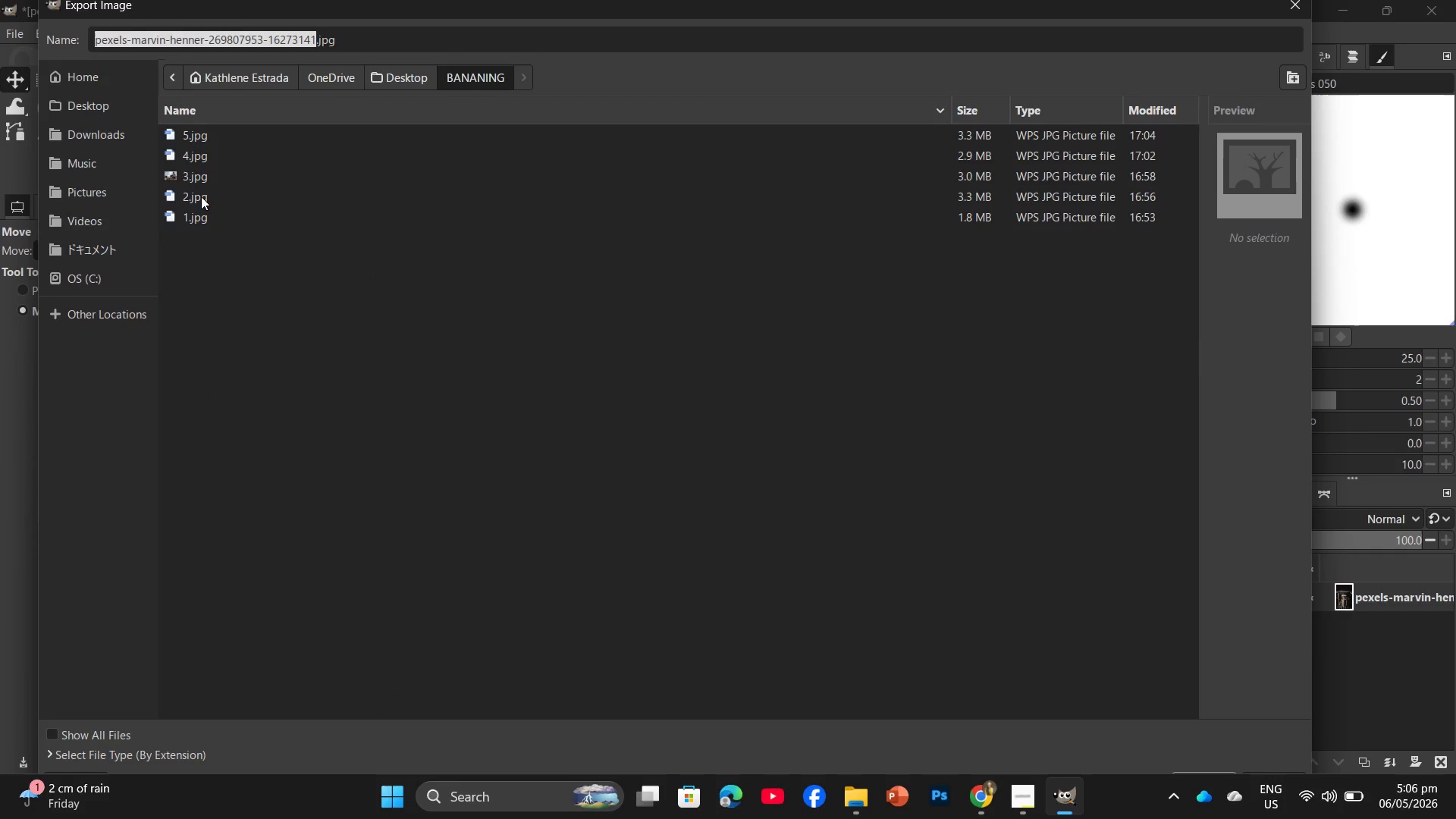 
left_click([312, 37])
 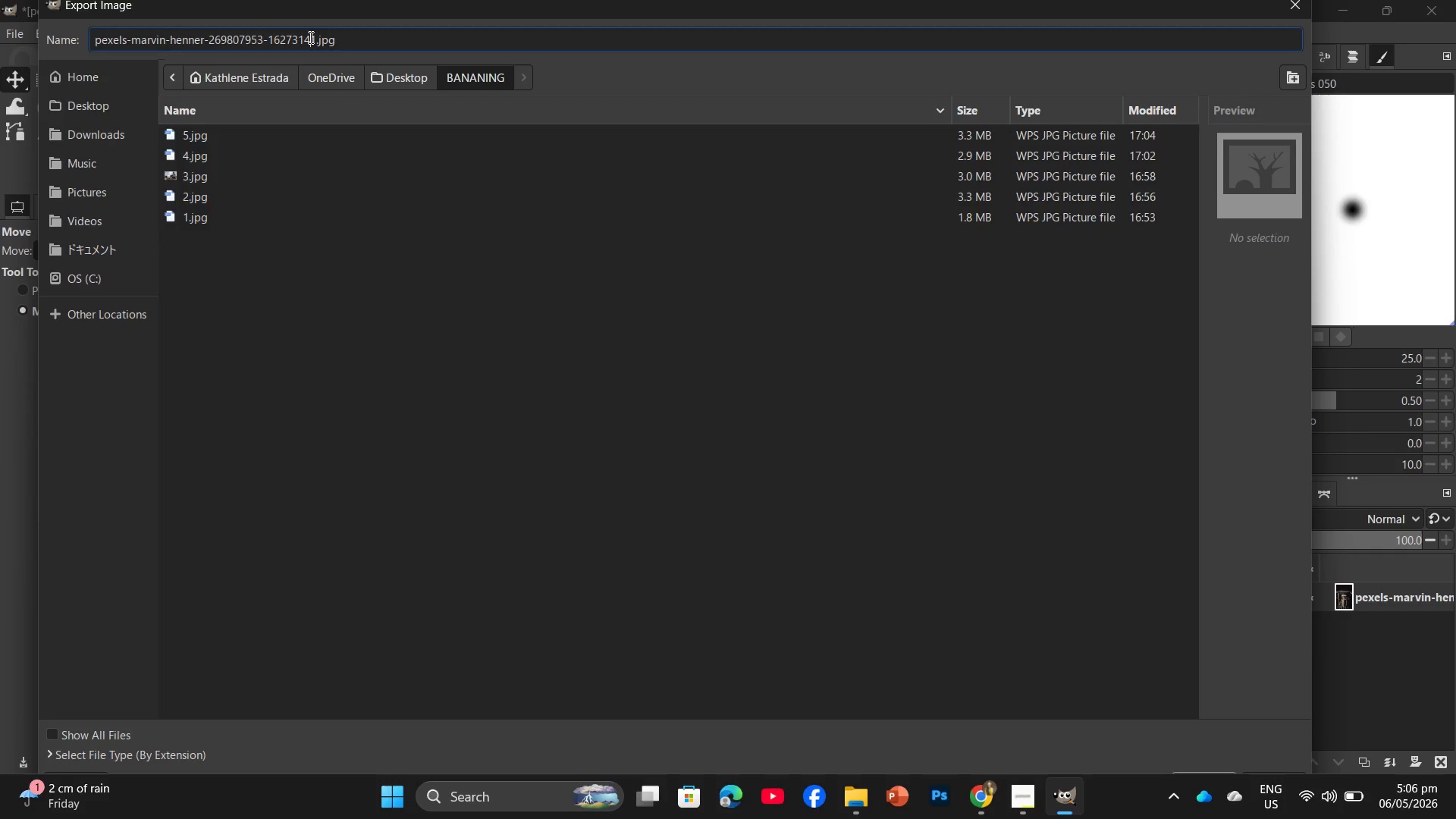 
left_click_drag(start_coordinate=[314, 41], to_coordinate=[39, 29])
 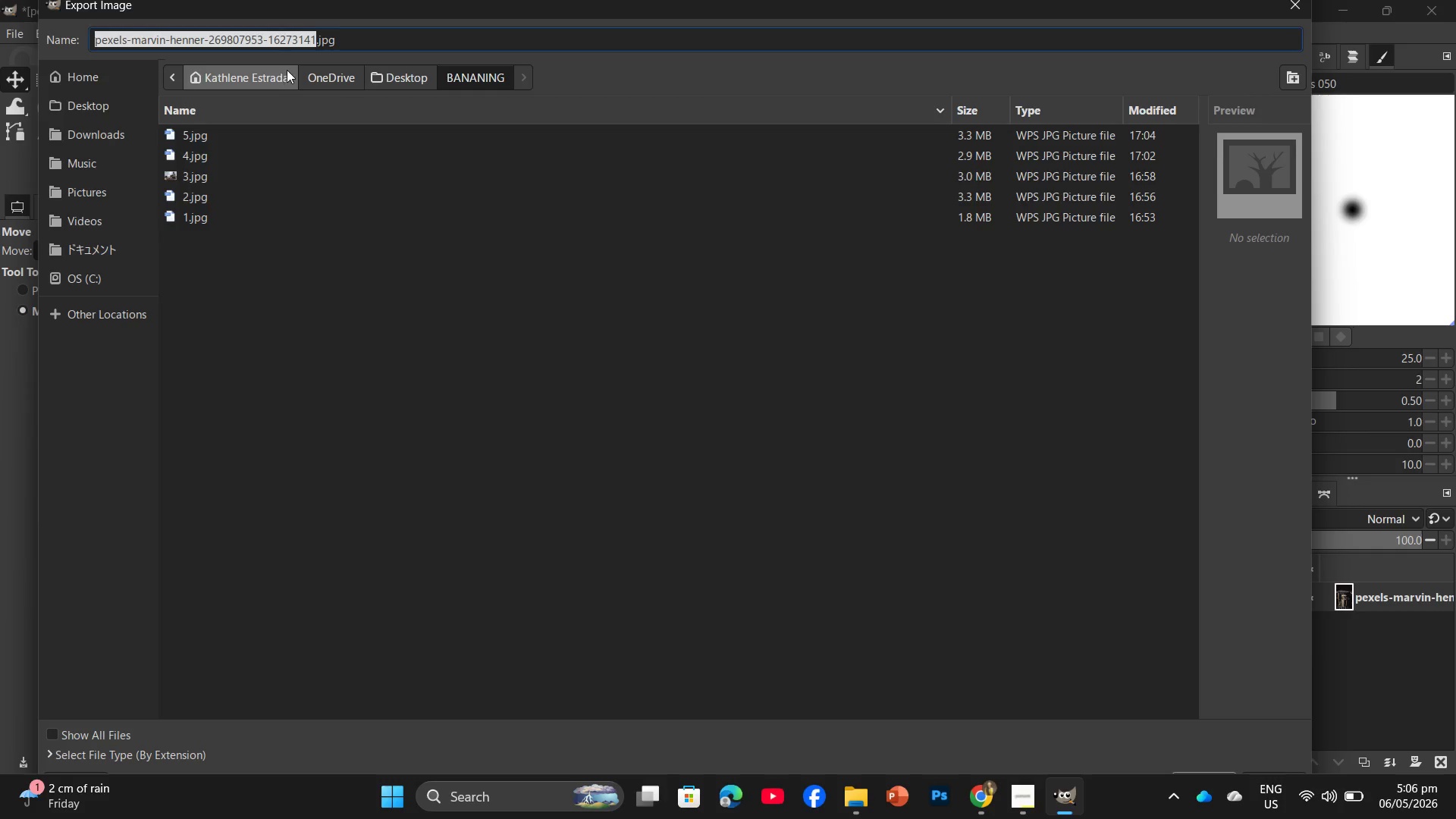 
key(Numpad6)
 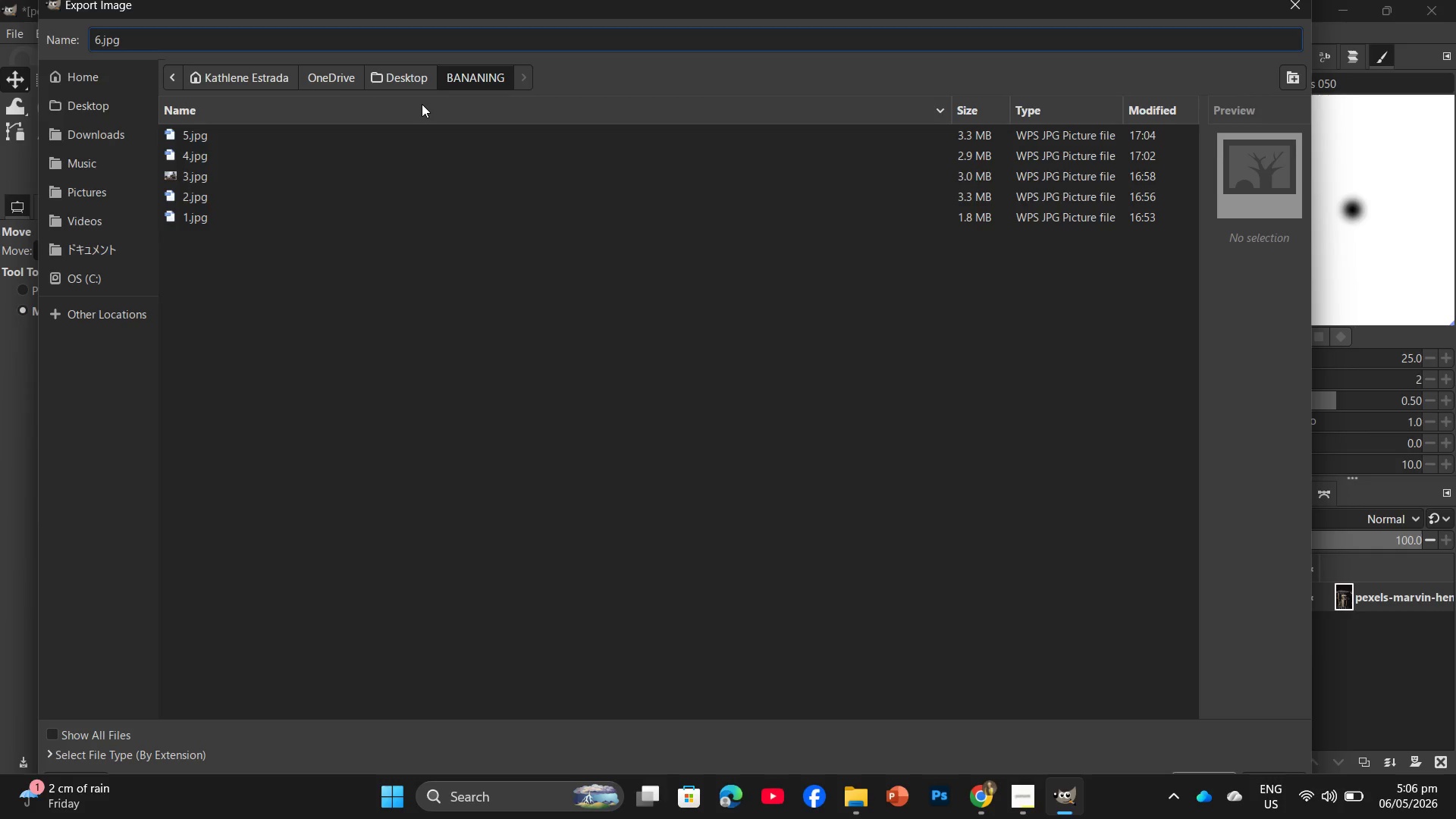 
key(Enter)
 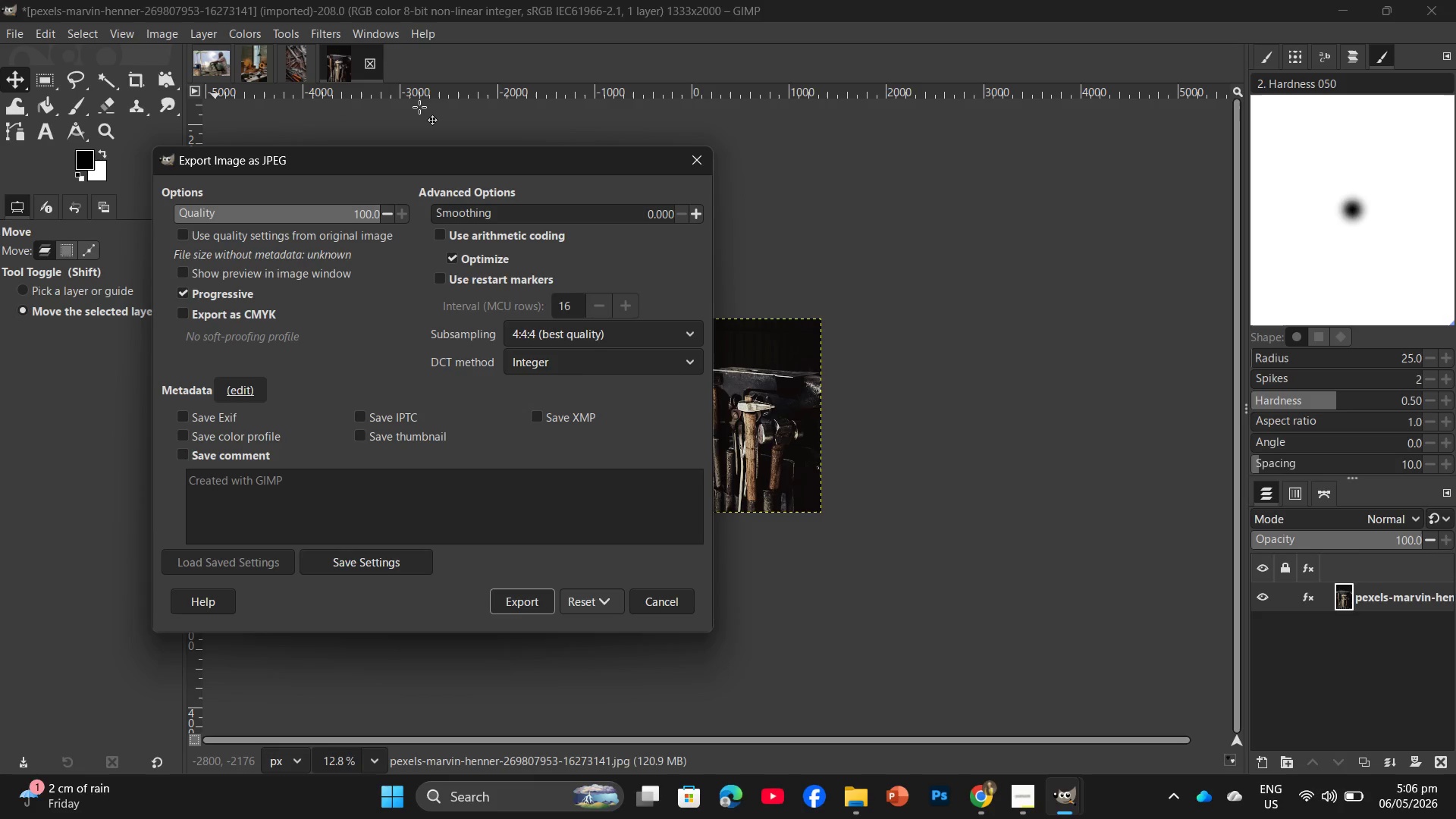 
wait(7.61)
 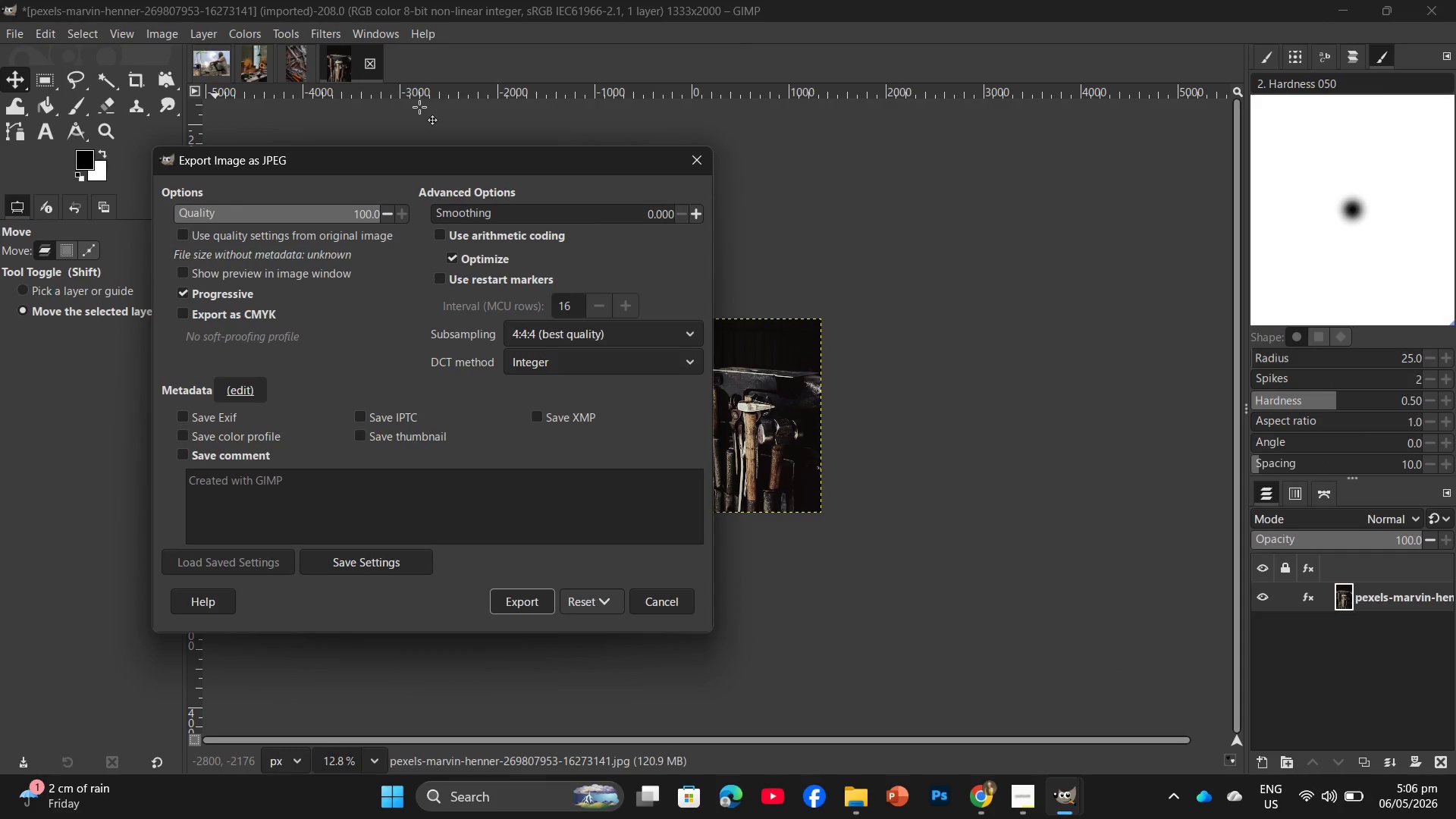 
left_click([519, 597])
 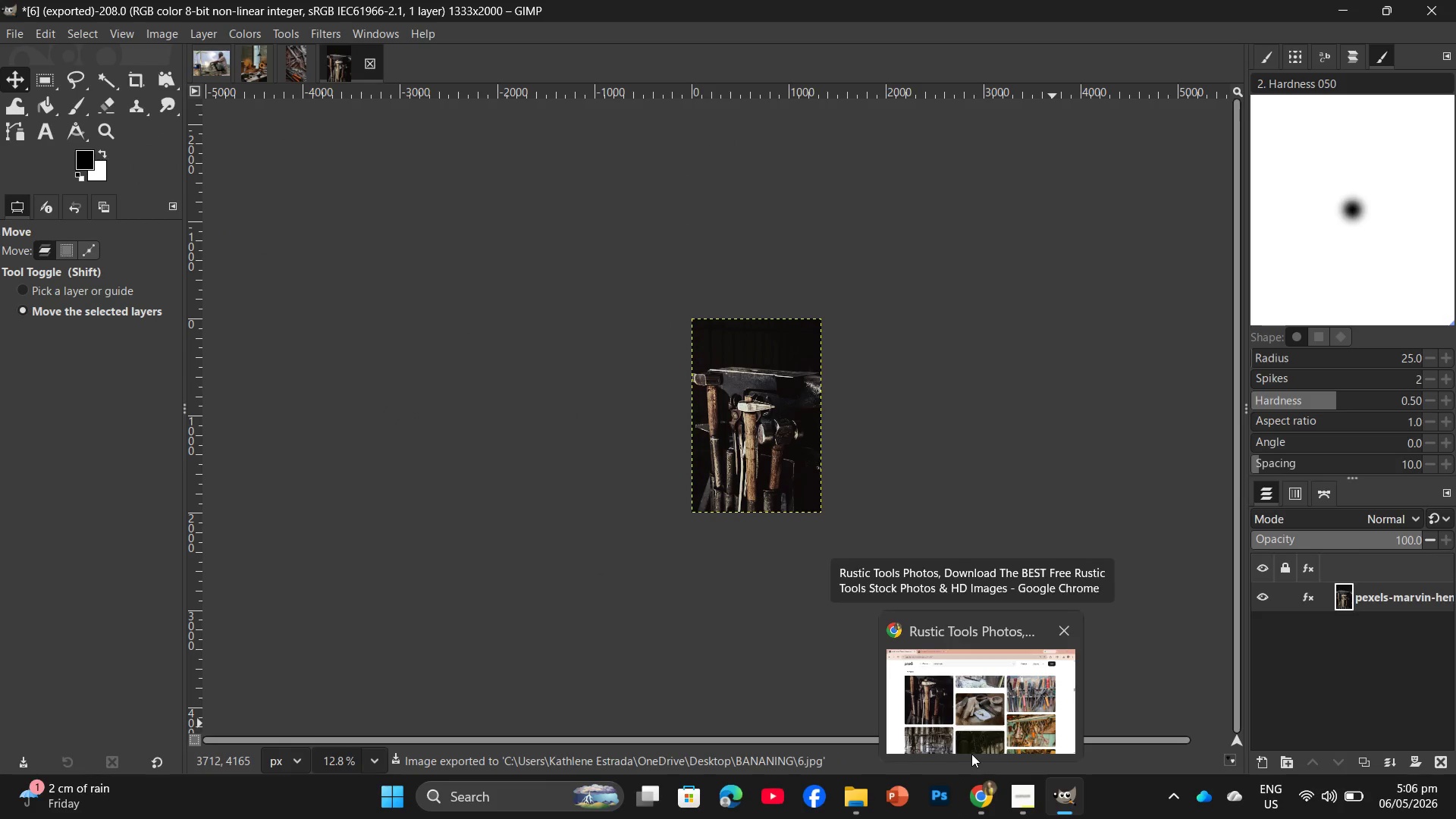 
wait(9.73)
 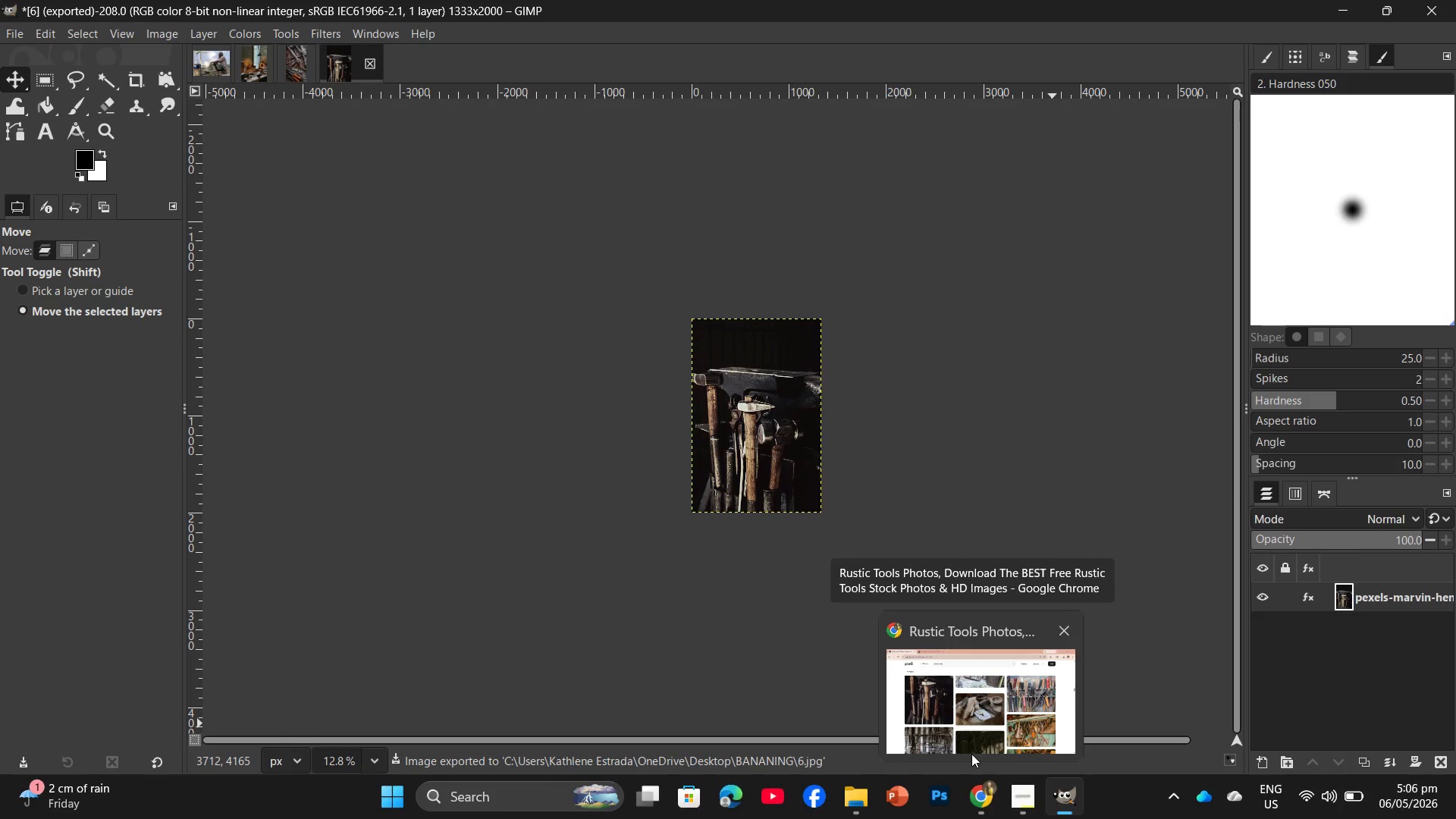 
left_click([937, 736])
 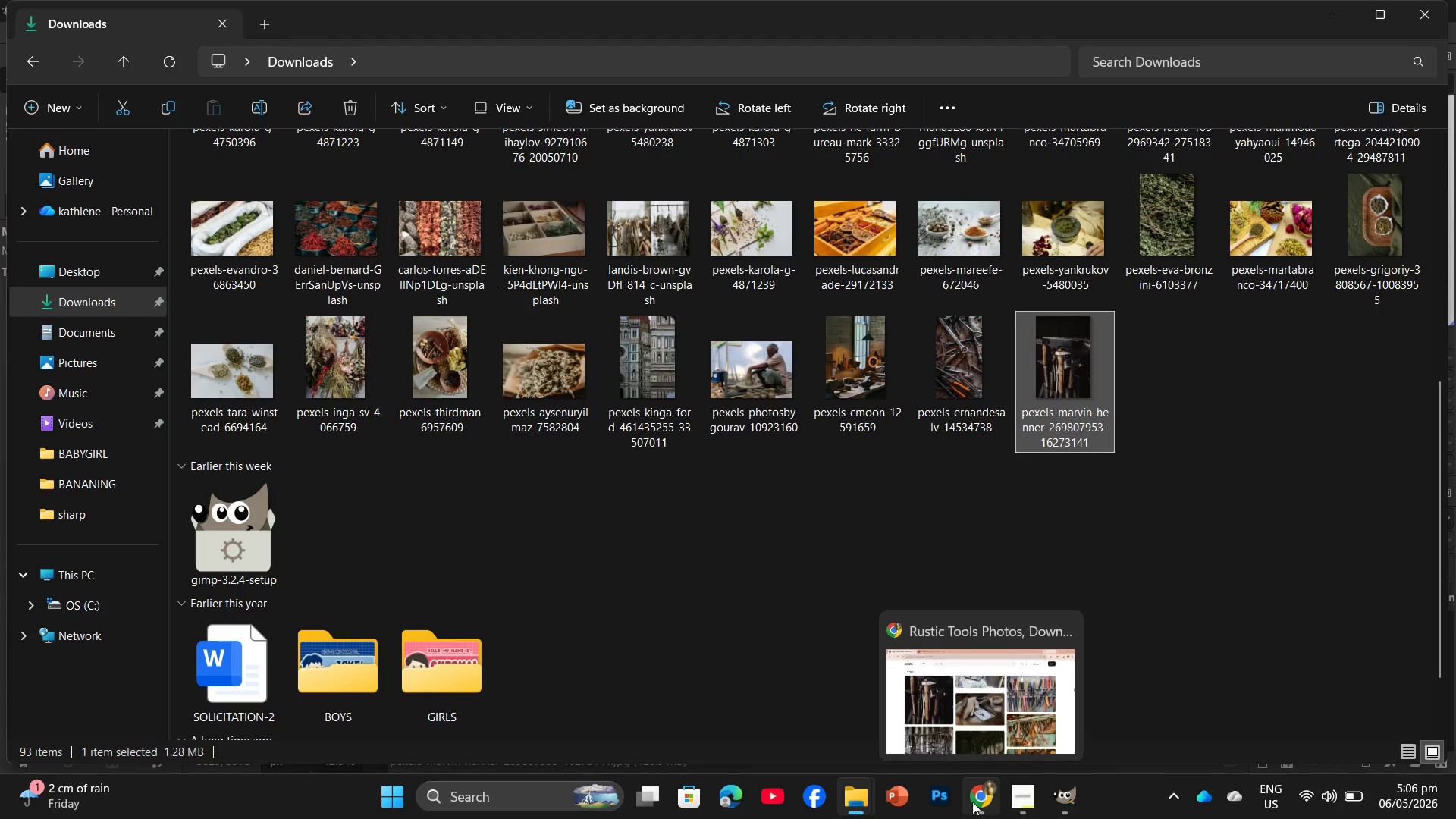 
left_click([962, 718])
 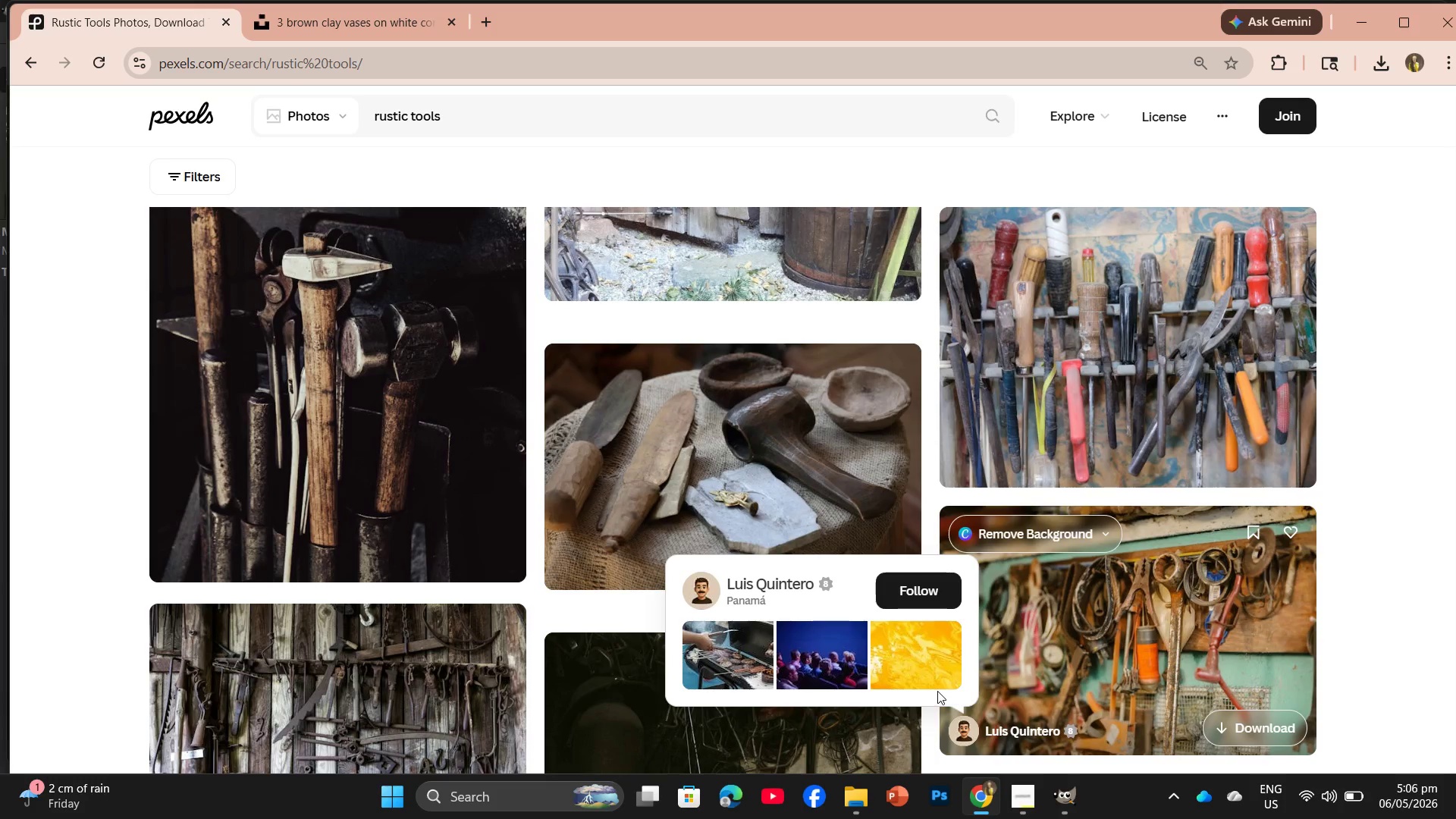 
wait(6.97)
 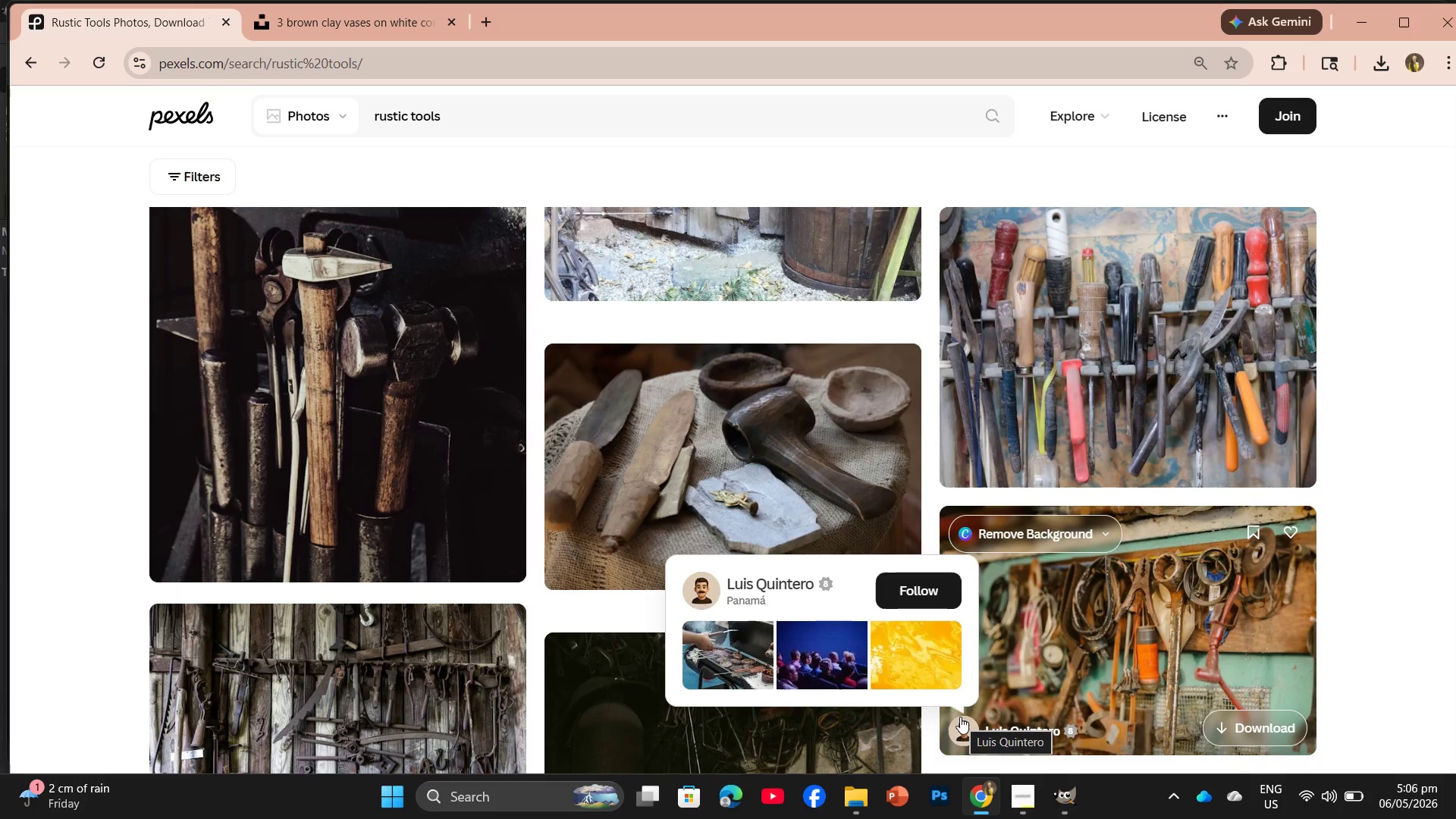 
left_click([840, 565])
 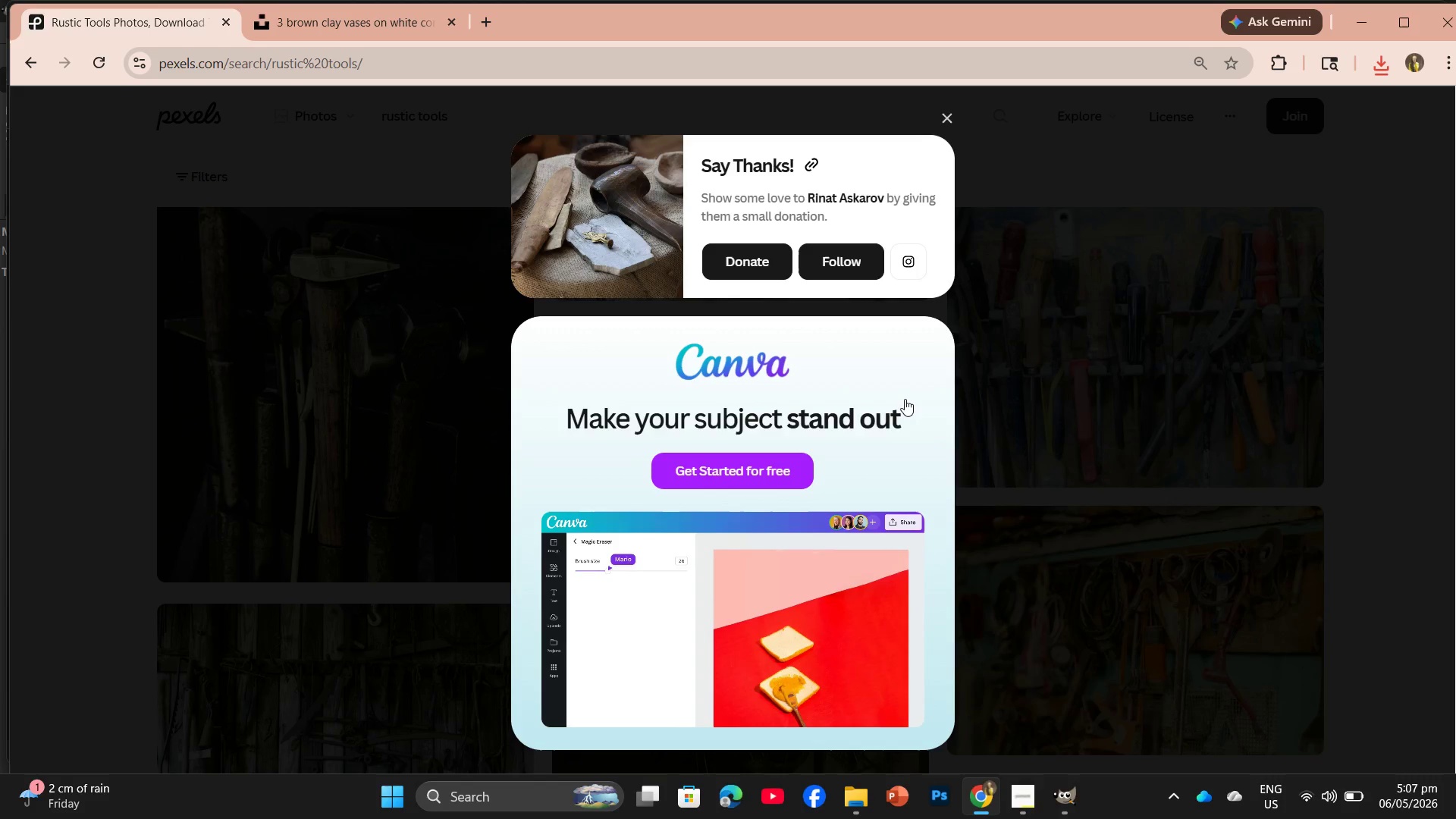 
wait(29.0)
 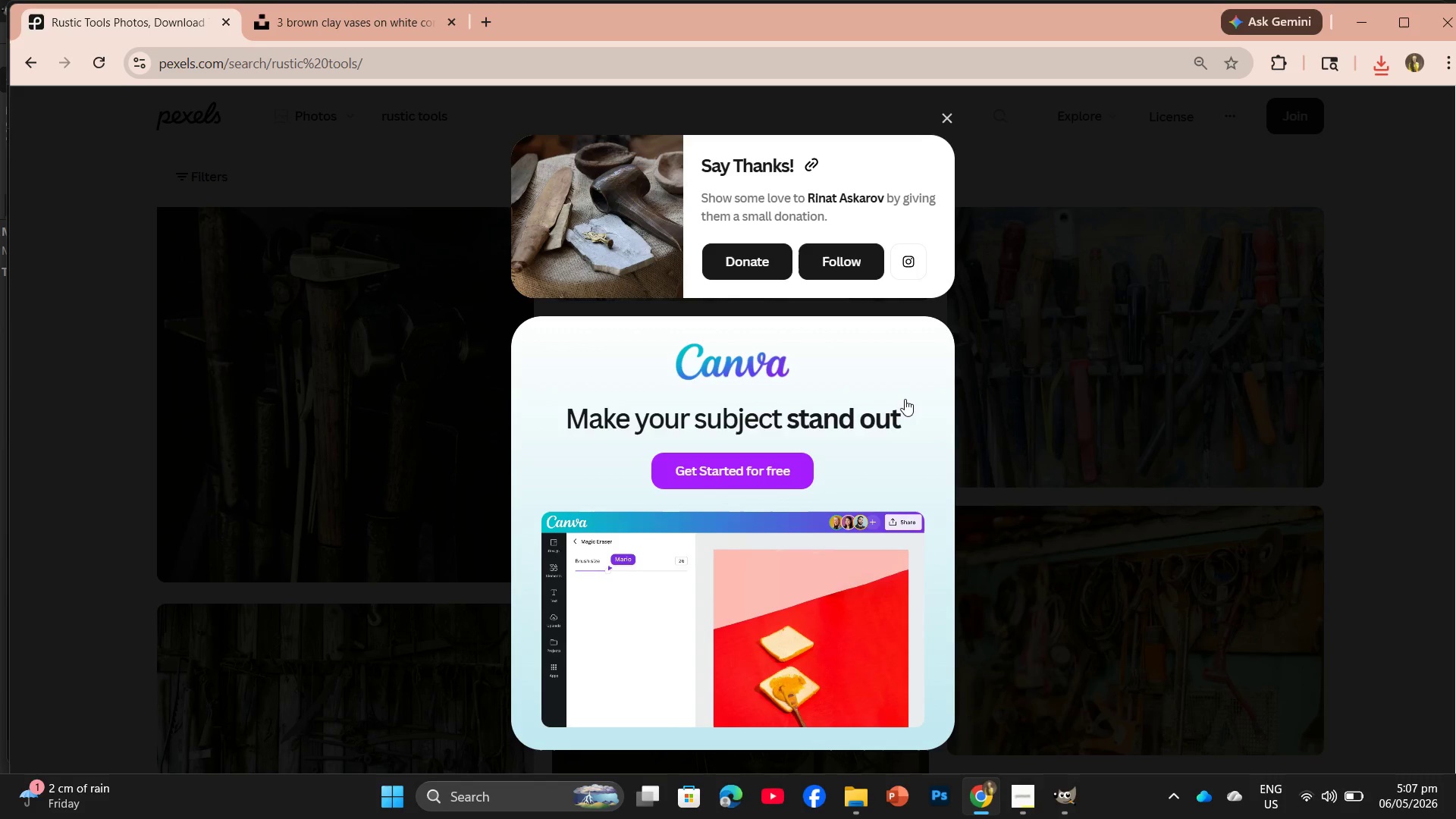 
left_click([952, 714])
 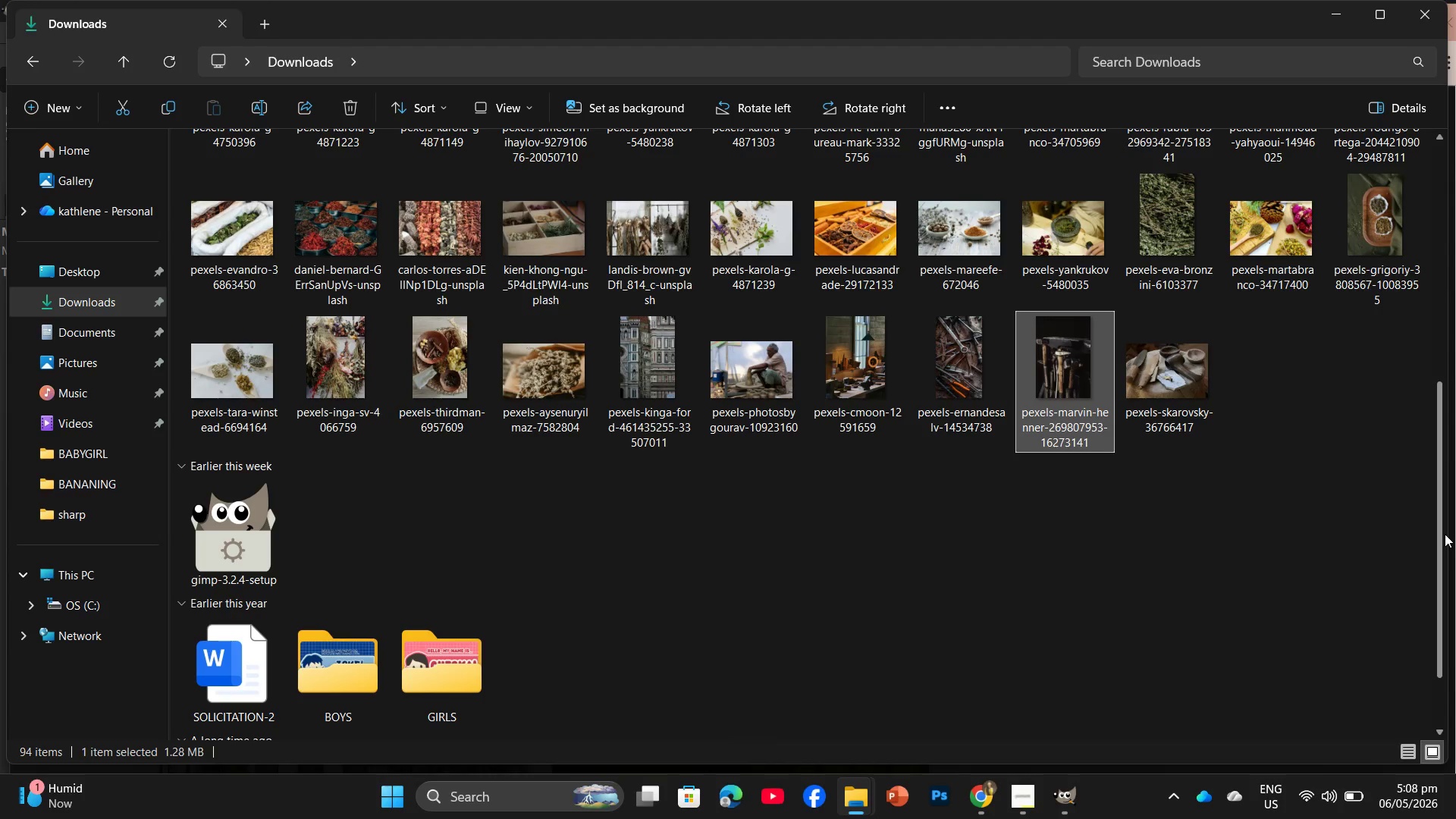 
wait(53.22)
 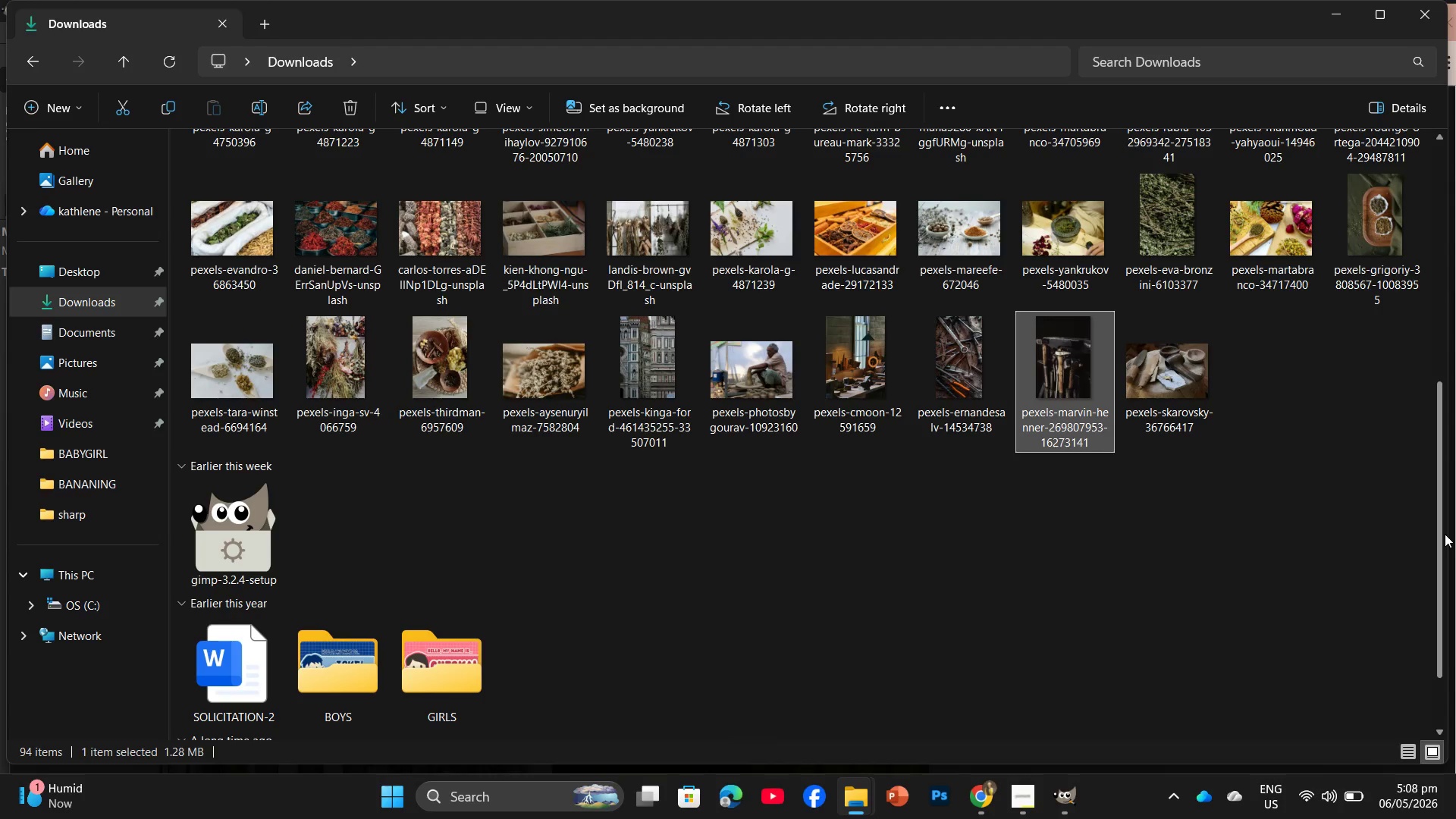 
left_click_drag(start_coordinate=[1190, 366], to_coordinate=[420, 59])
 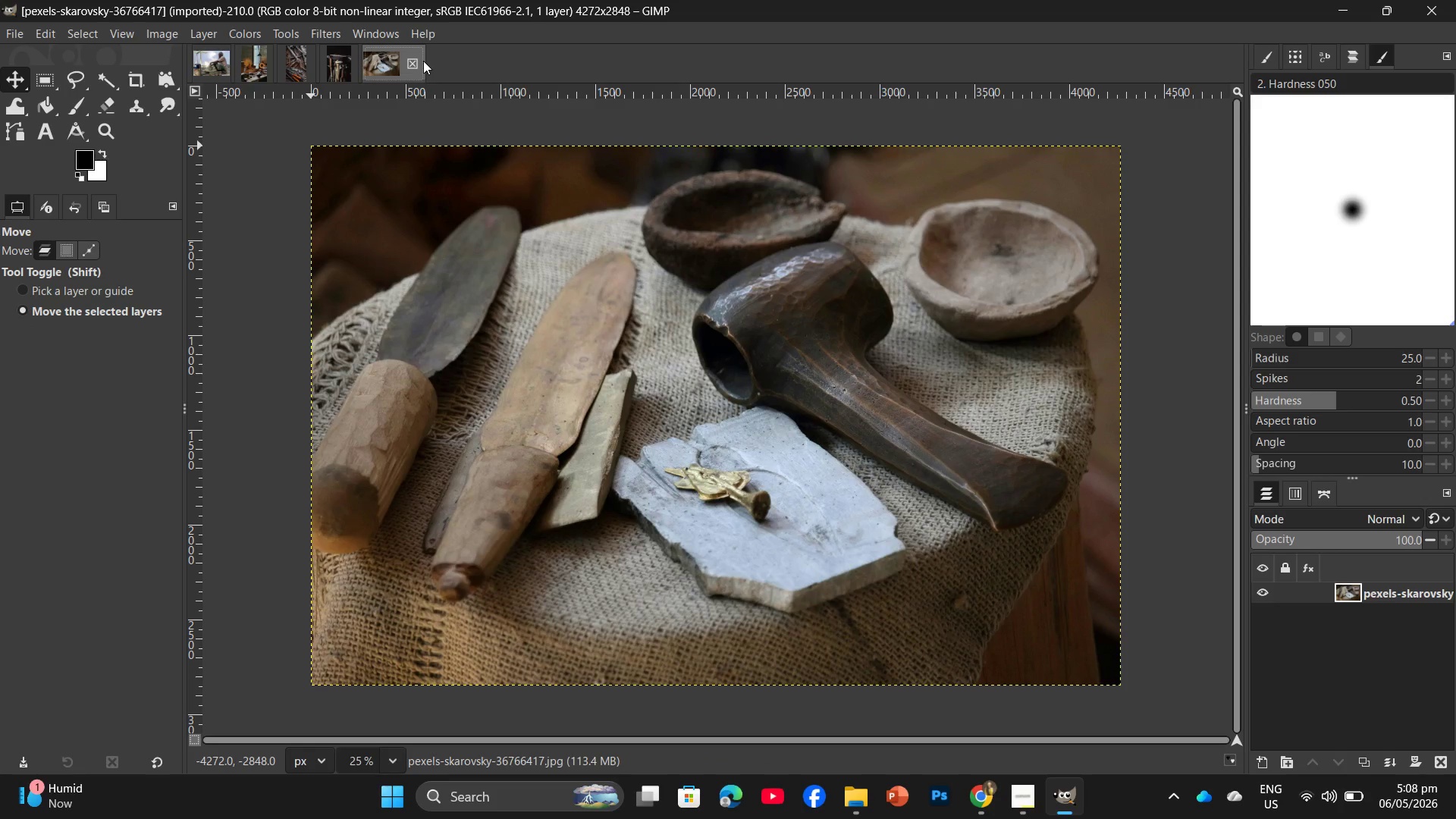 
wait(9.25)
 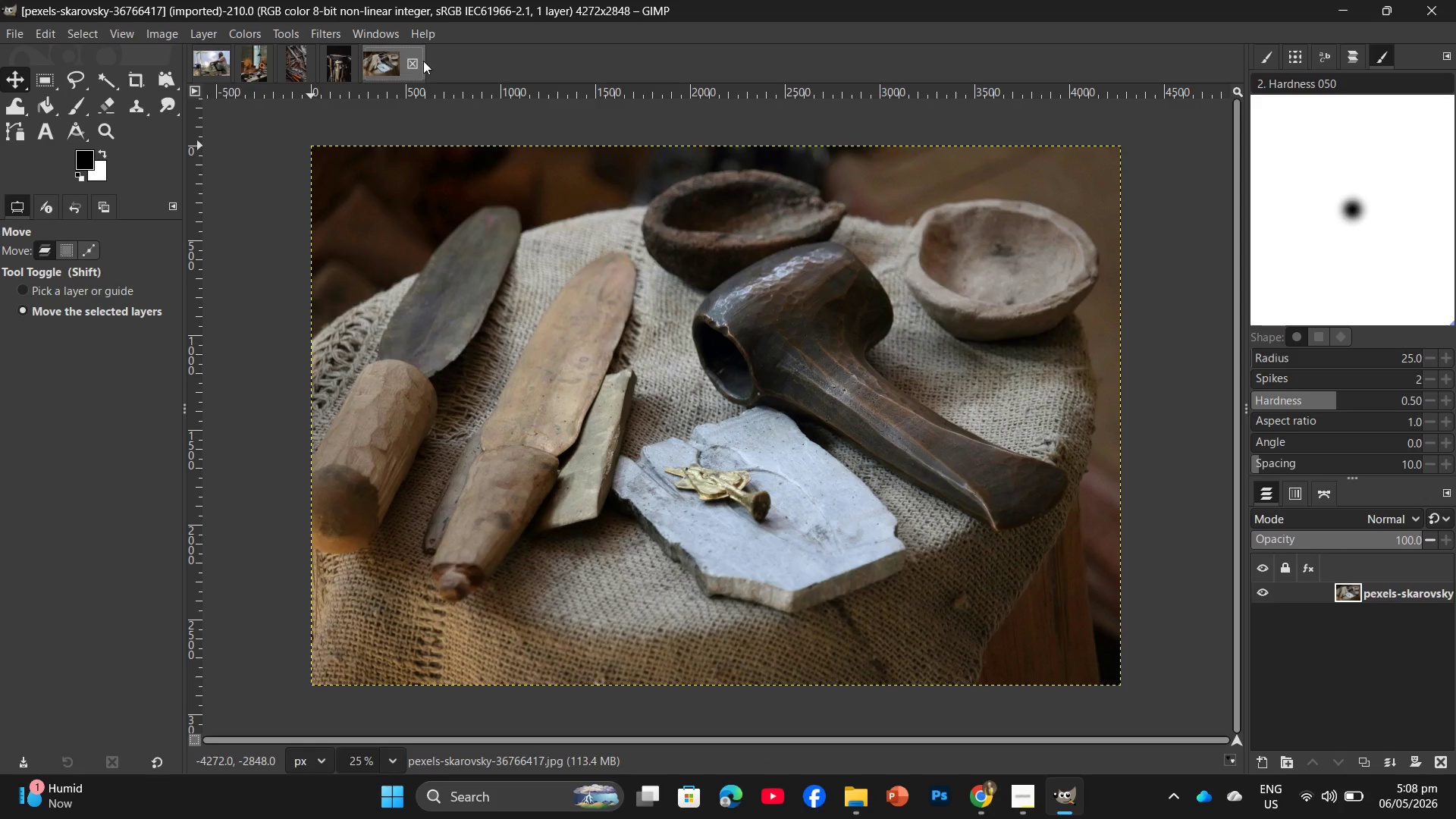 
left_click_drag(start_coordinate=[312, 34], to_coordinate=[309, 39])
 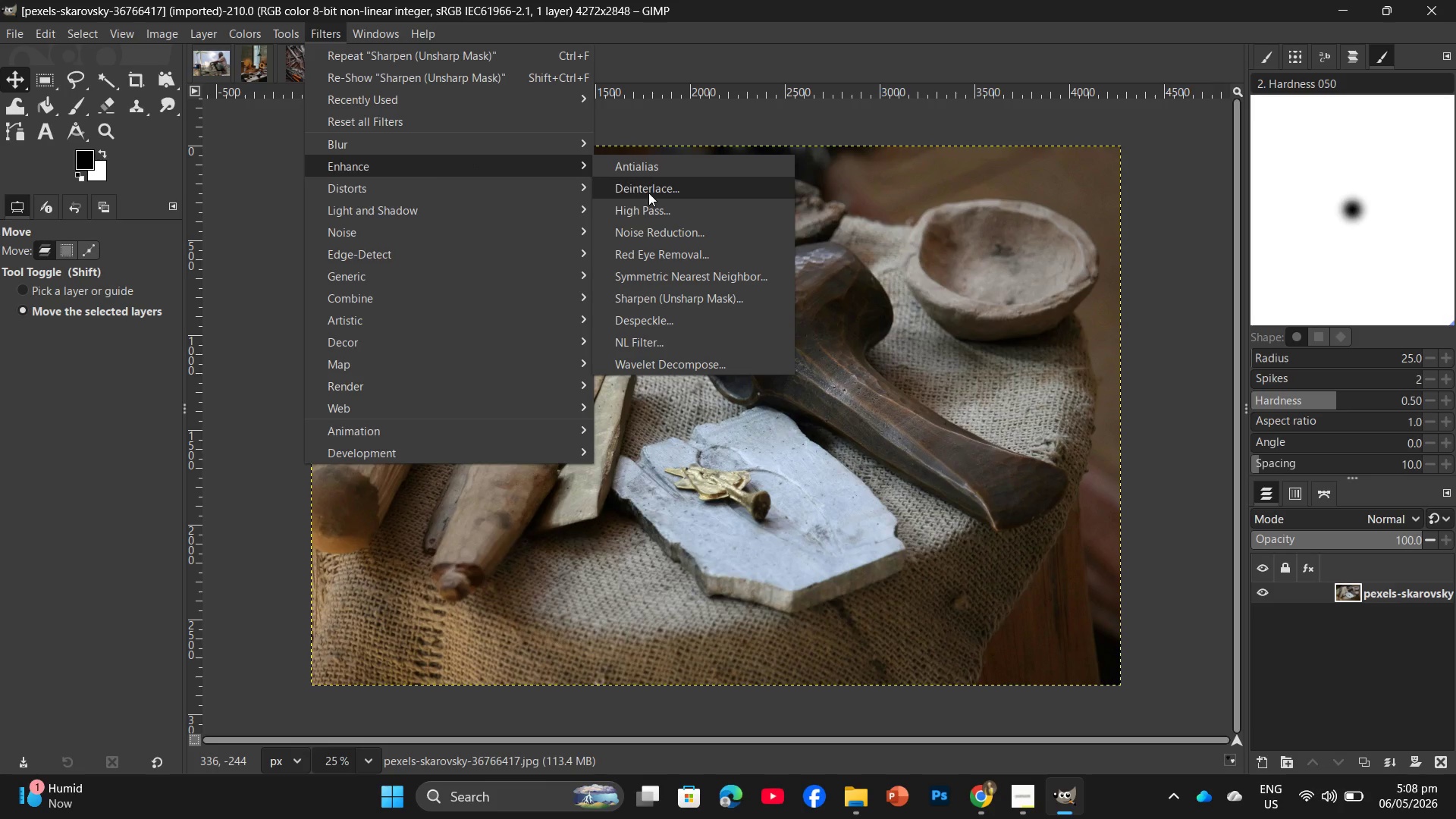 
wait(5.5)
 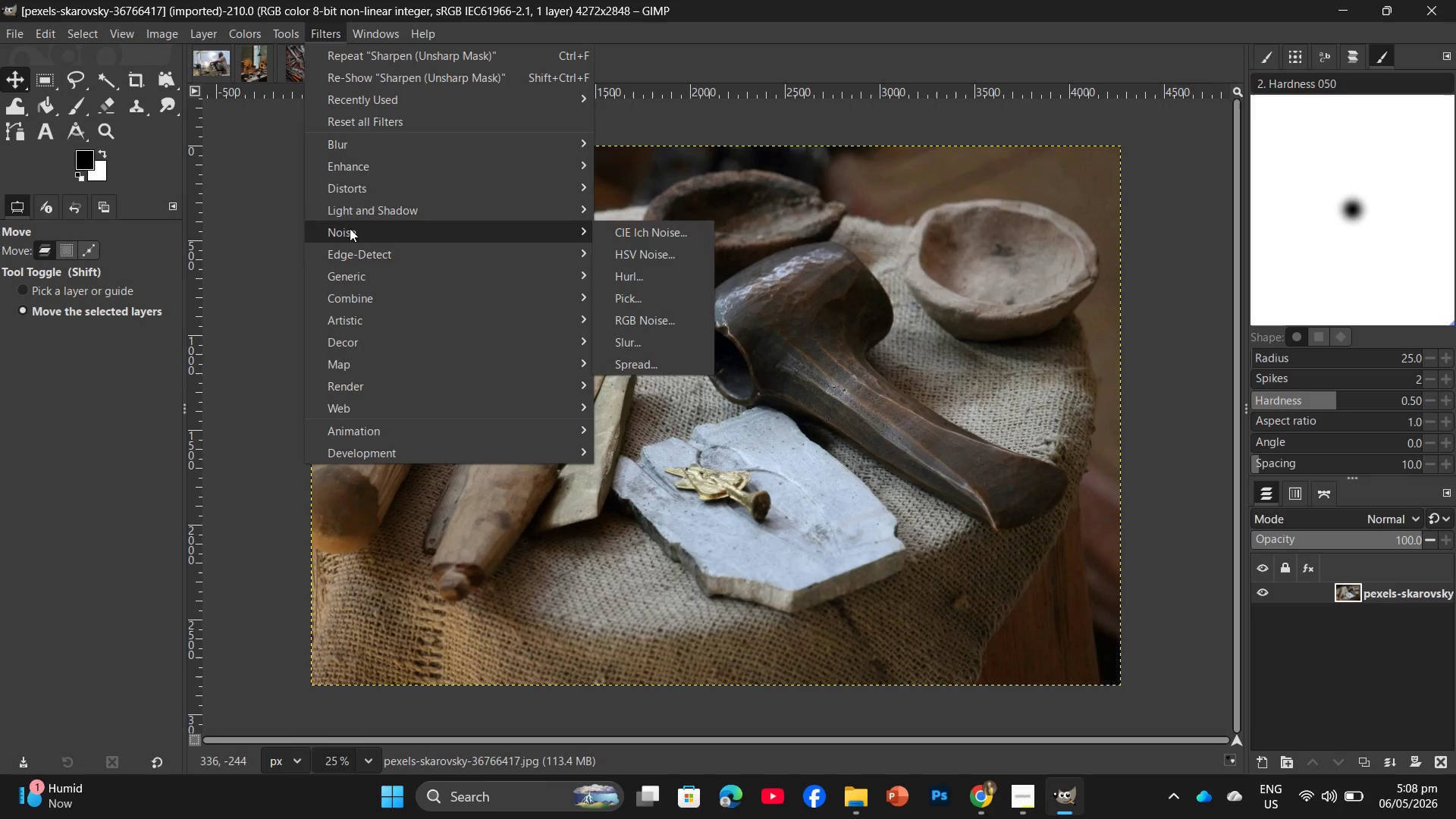 
left_click([656, 303])
 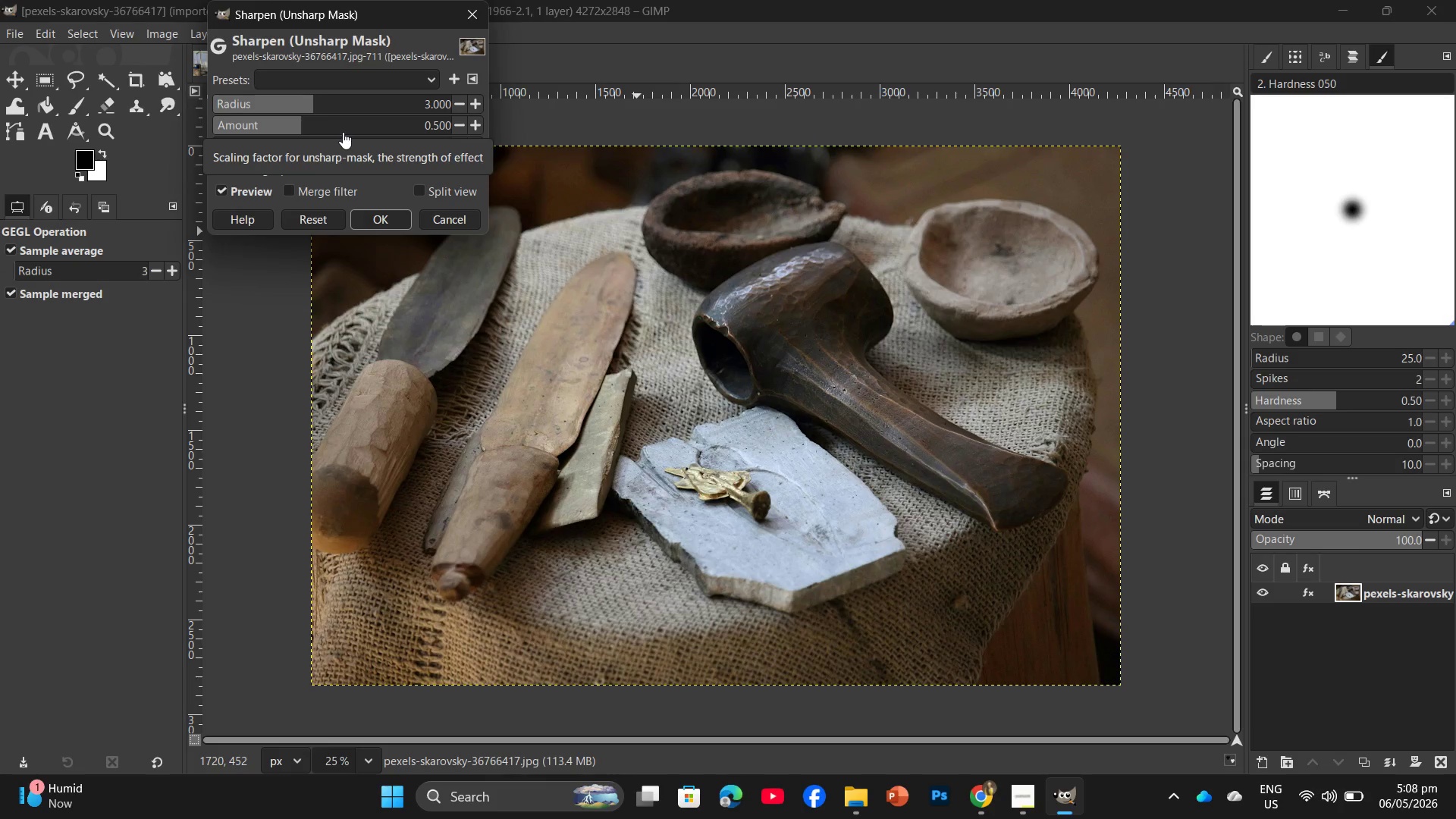 
left_click([343, 132])
 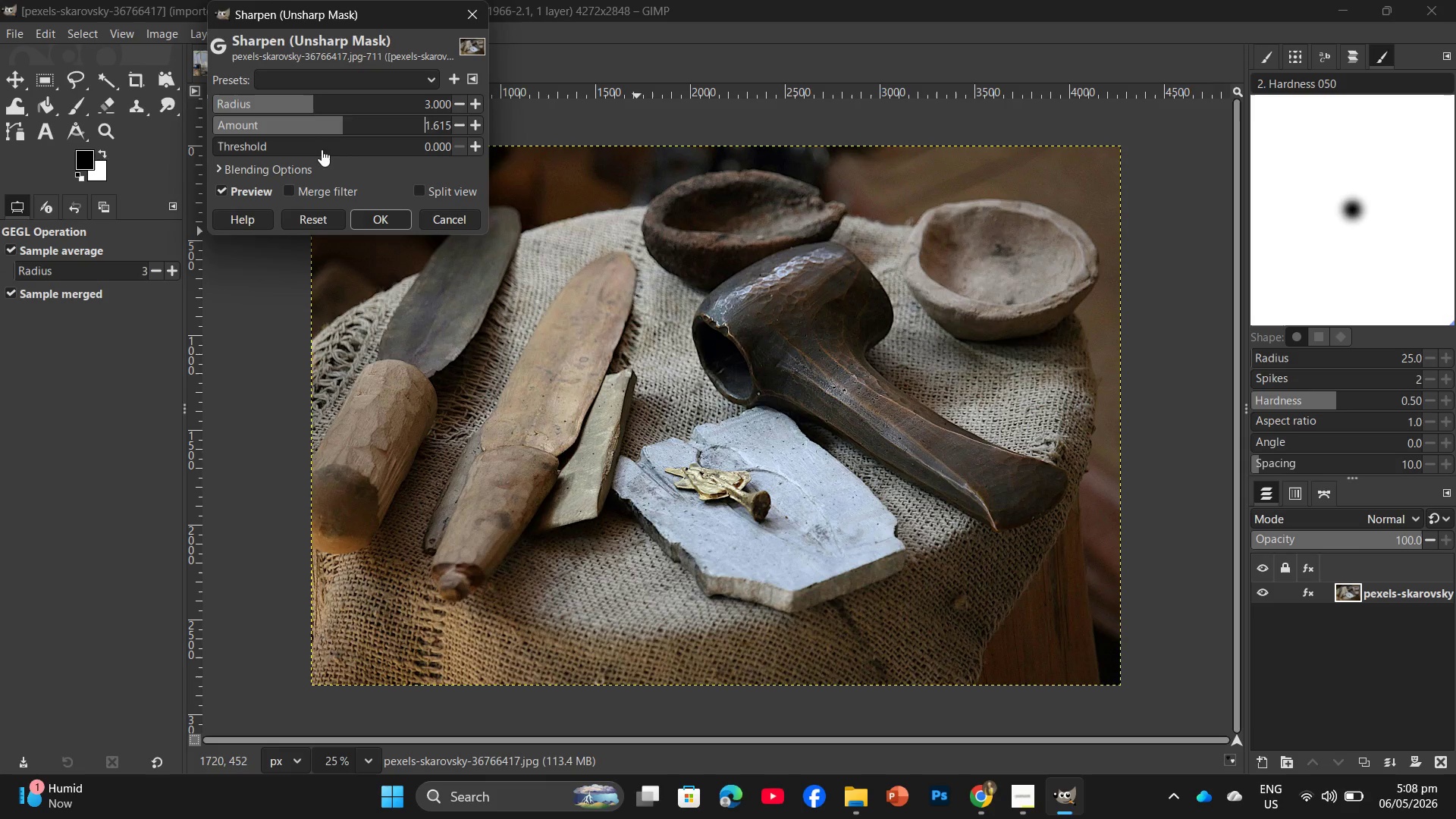 
left_click([284, 148])
 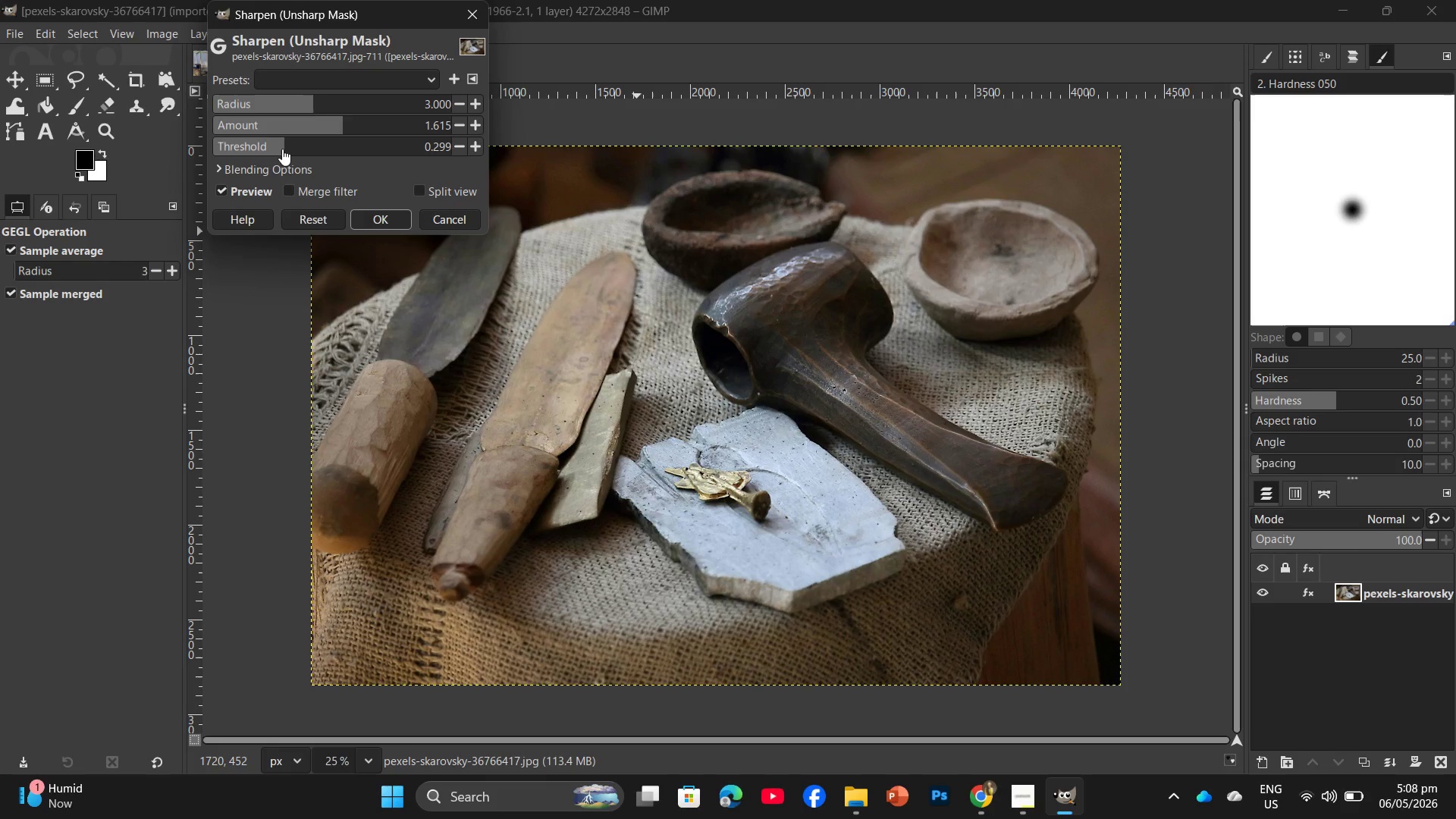 
left_click([280, 149])
 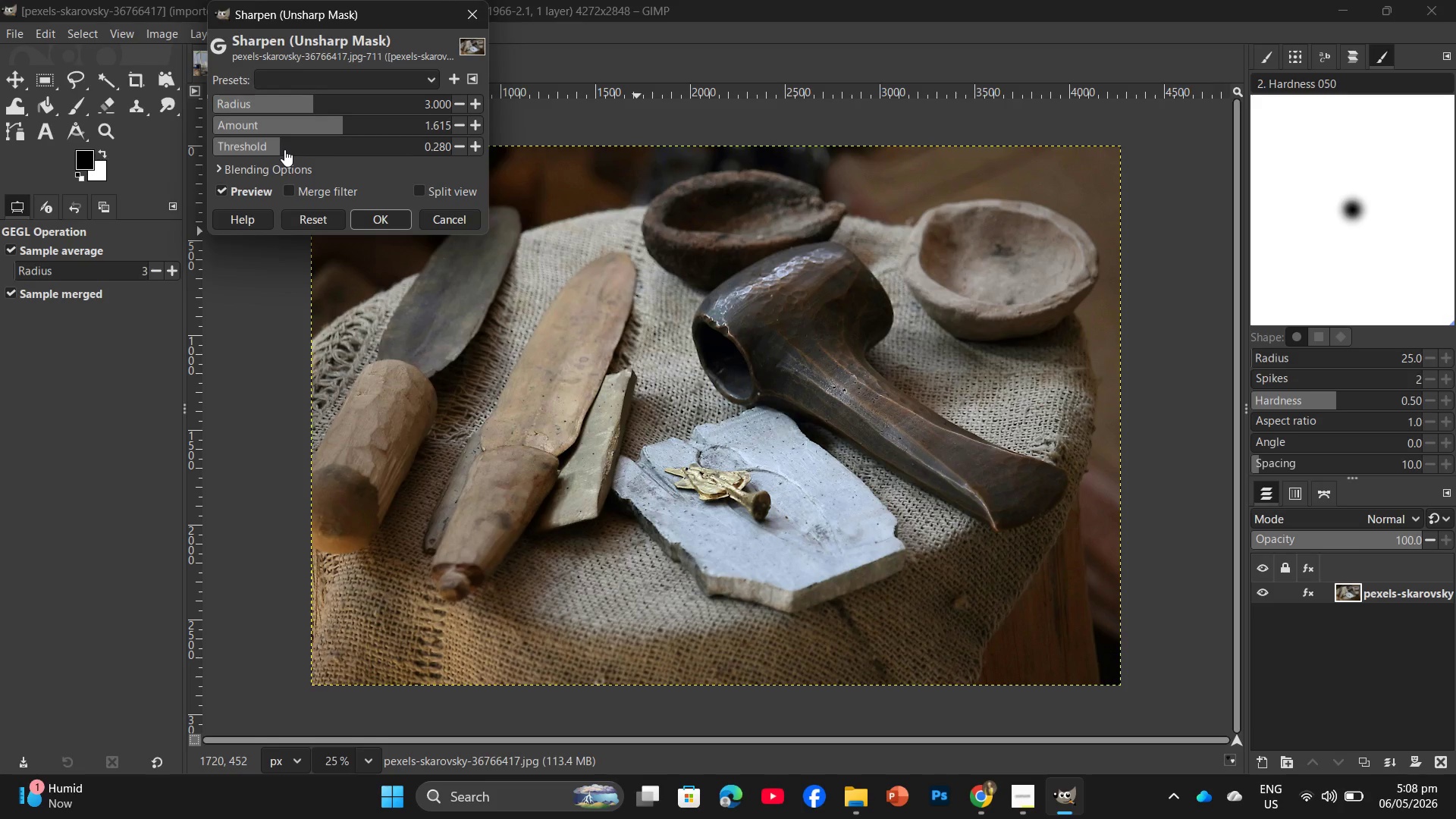 
left_click([357, 224])
 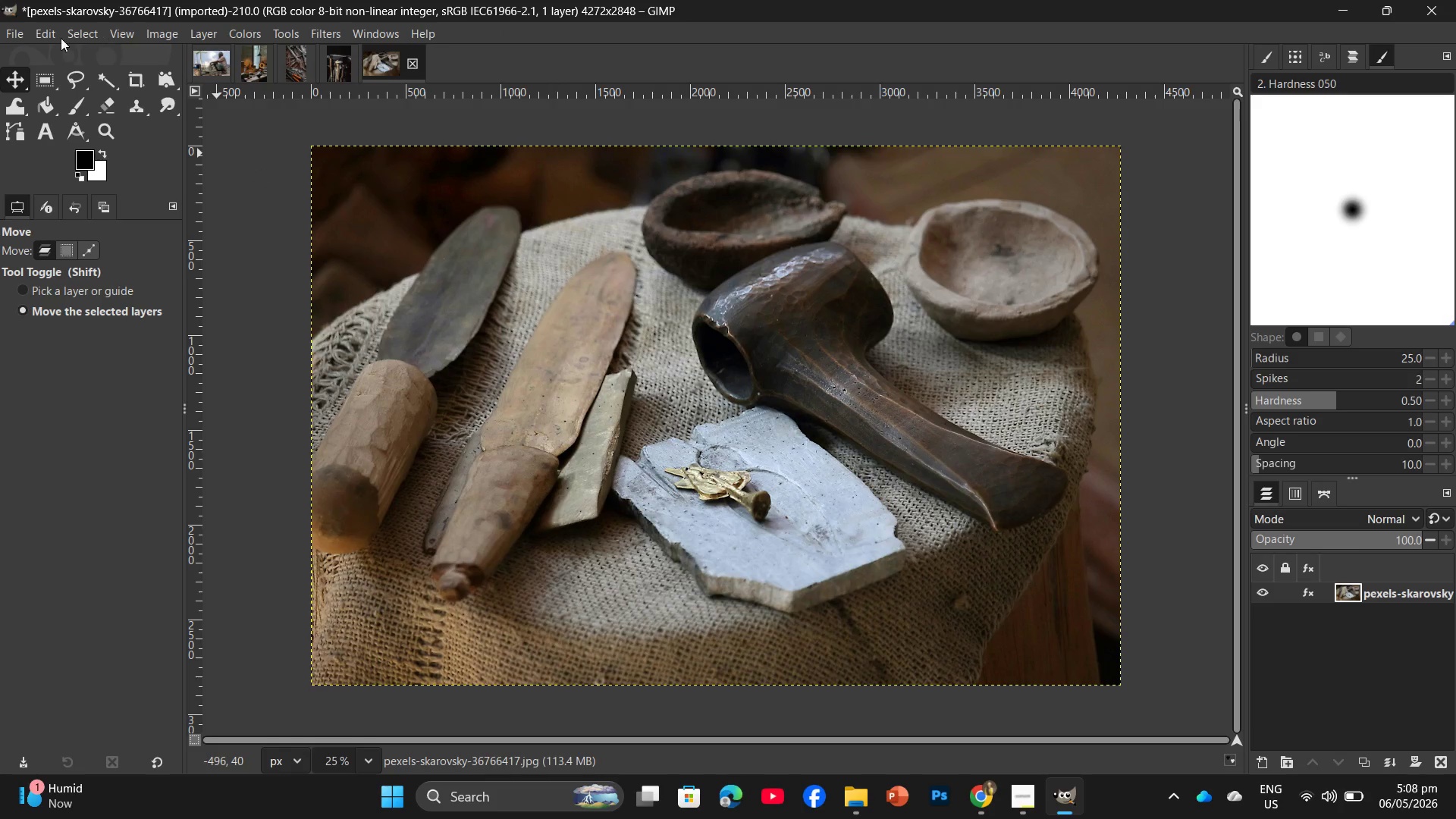 
left_click([23, 39])
 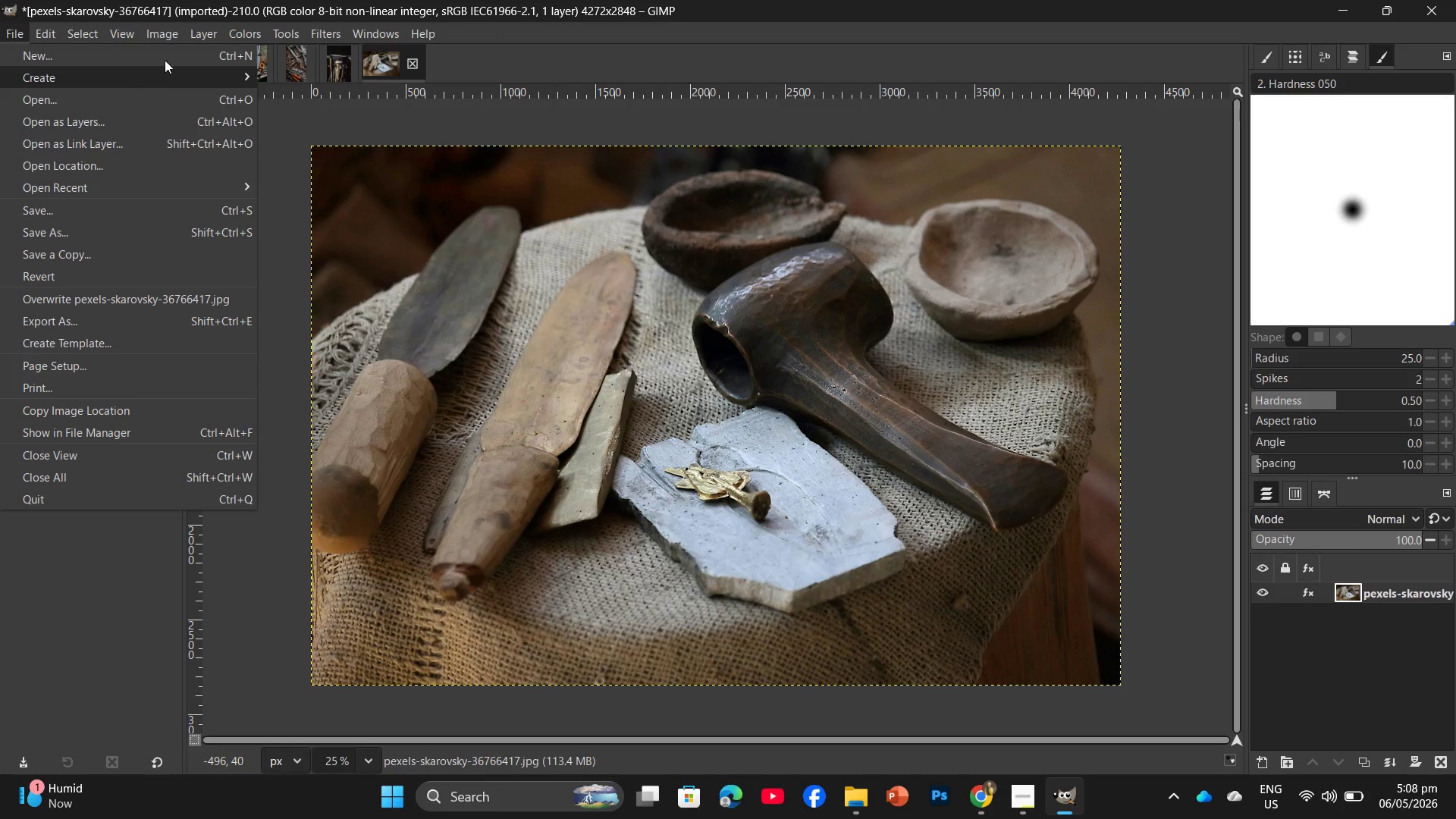 
left_click([166, 39])
 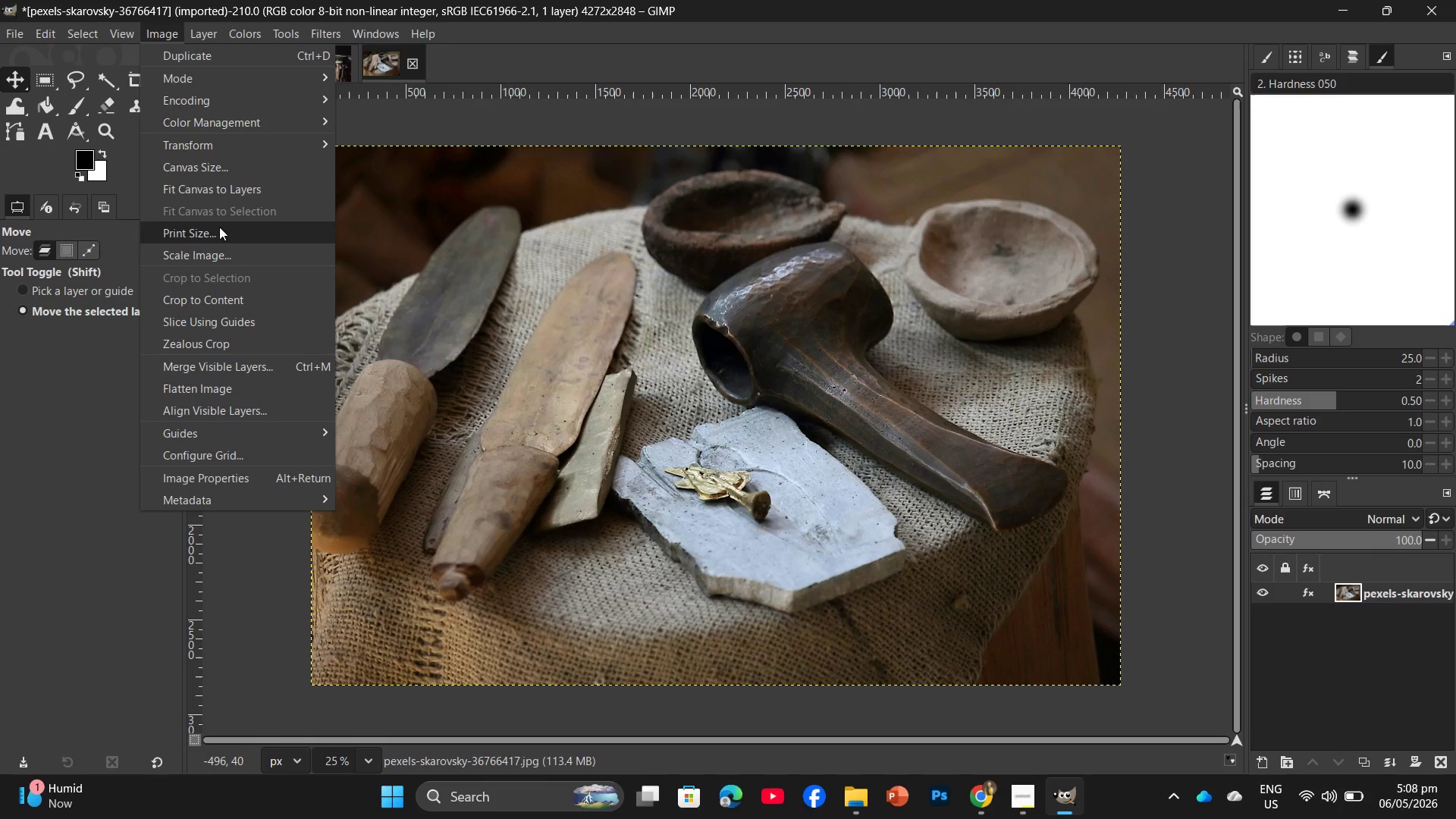 
left_click([236, 262])
 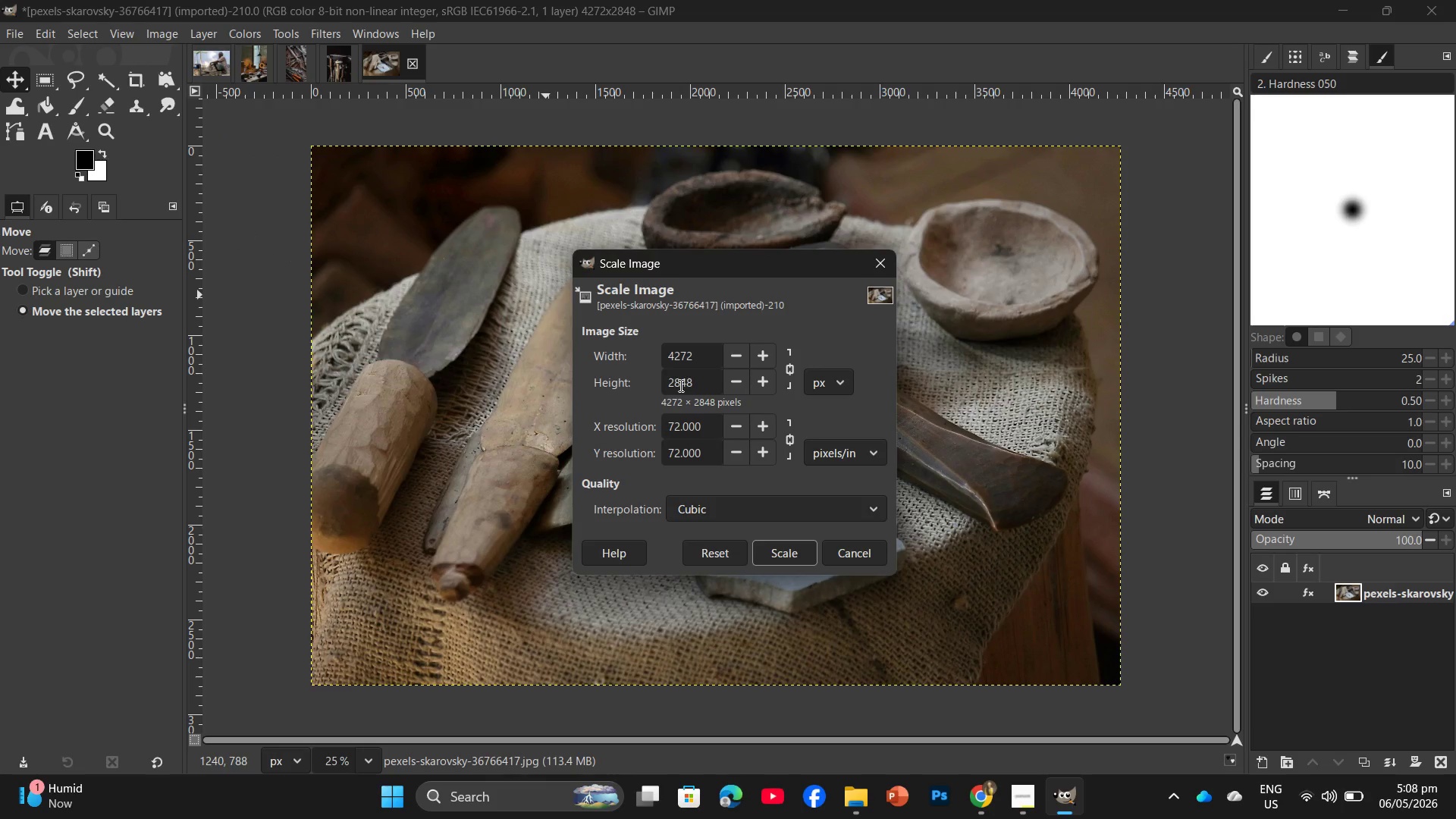 
left_click_drag(start_coordinate=[696, 359], to_coordinate=[582, 340])
 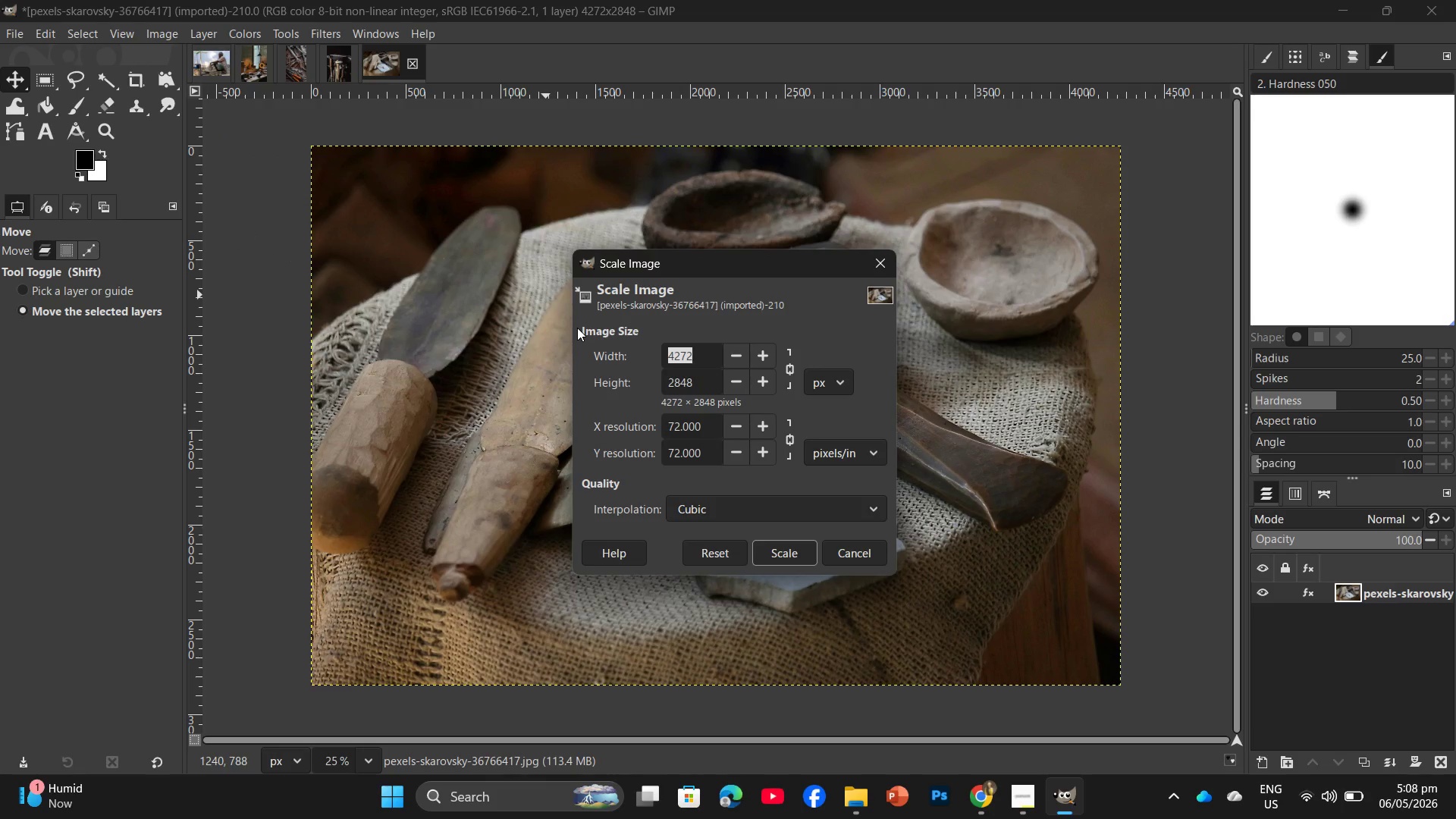 
key(Numpad2)
 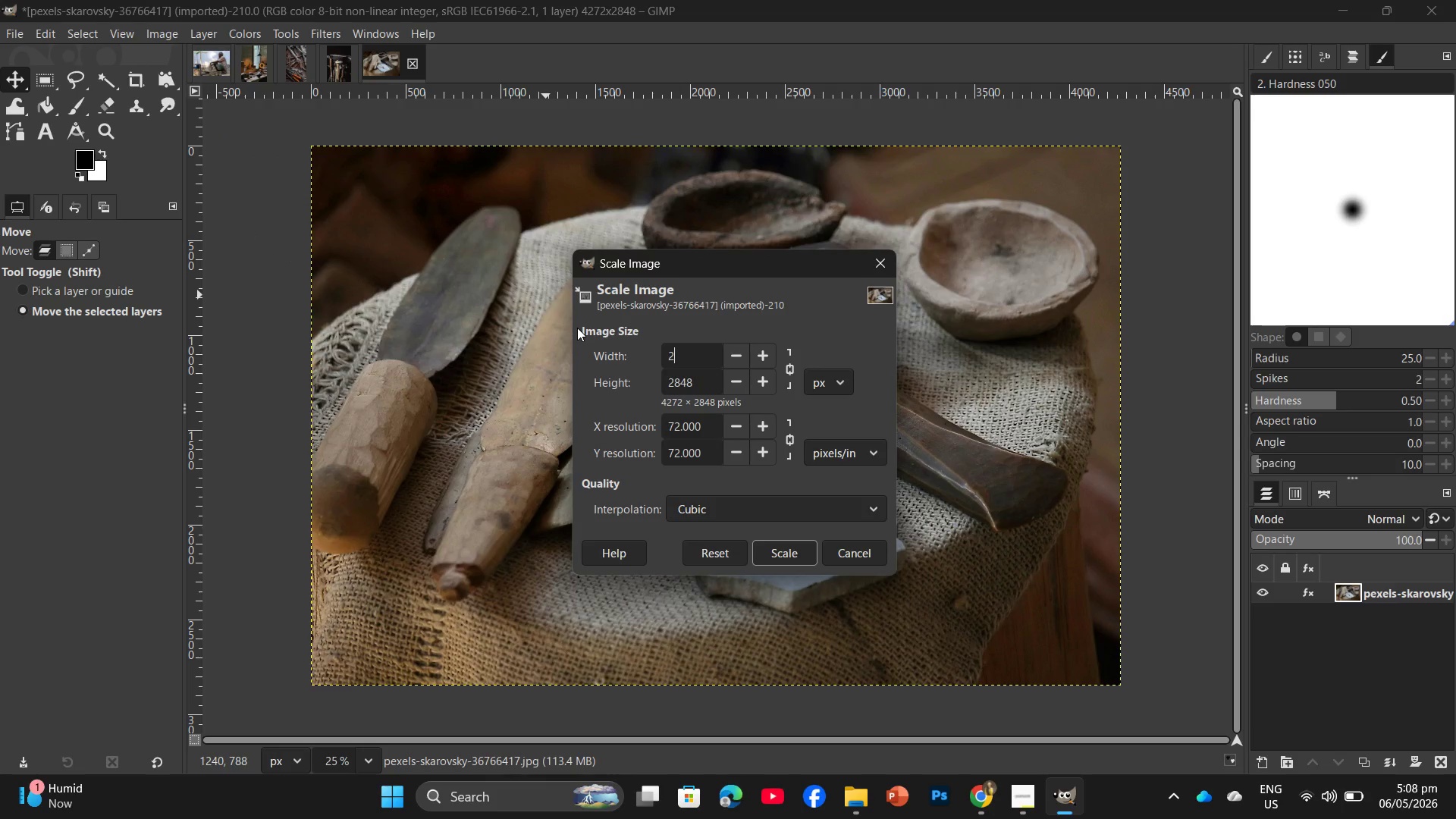 
key(Numpad0)
 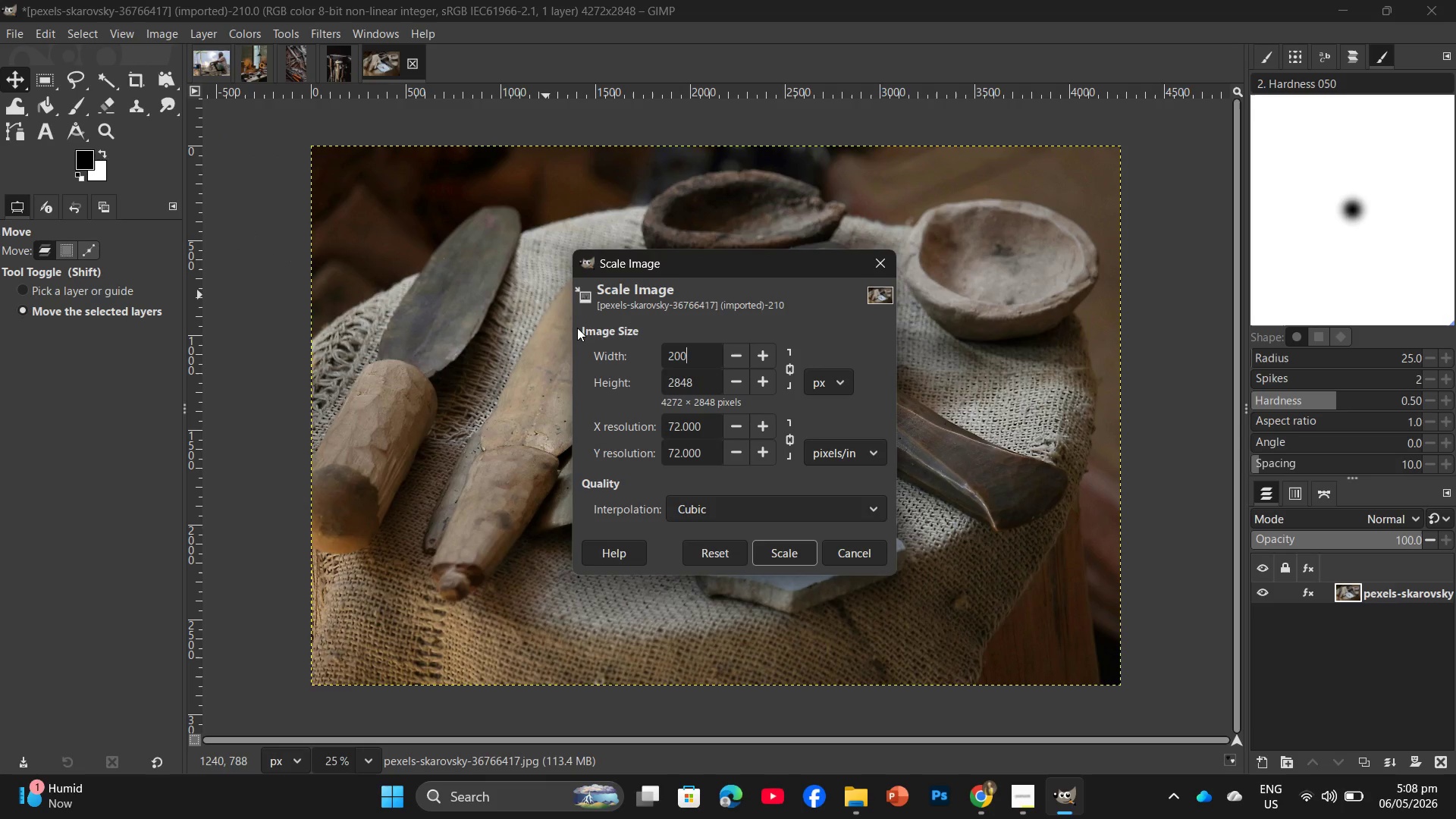 
key(Numpad0)
 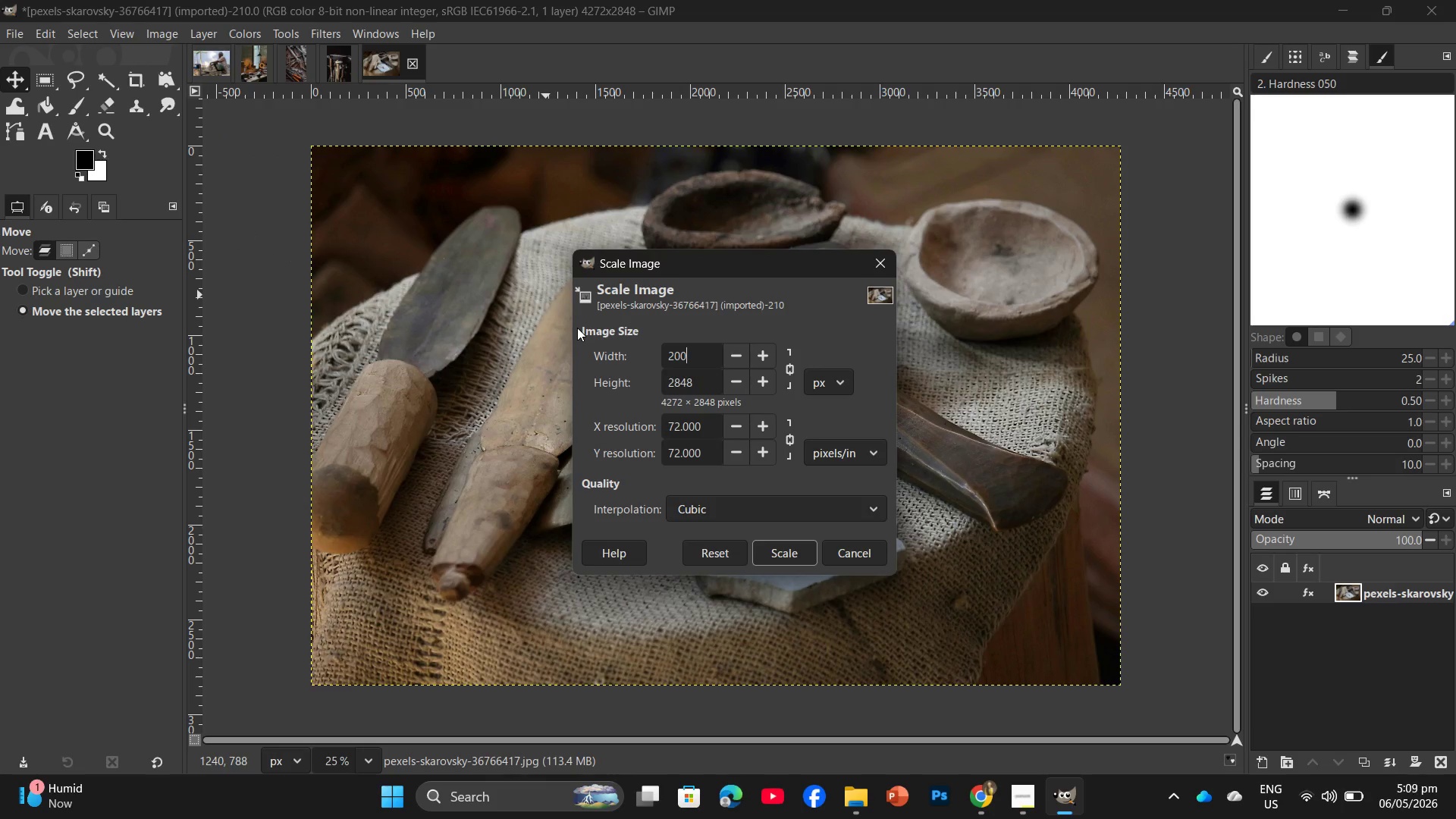 
key(Numpad0)
 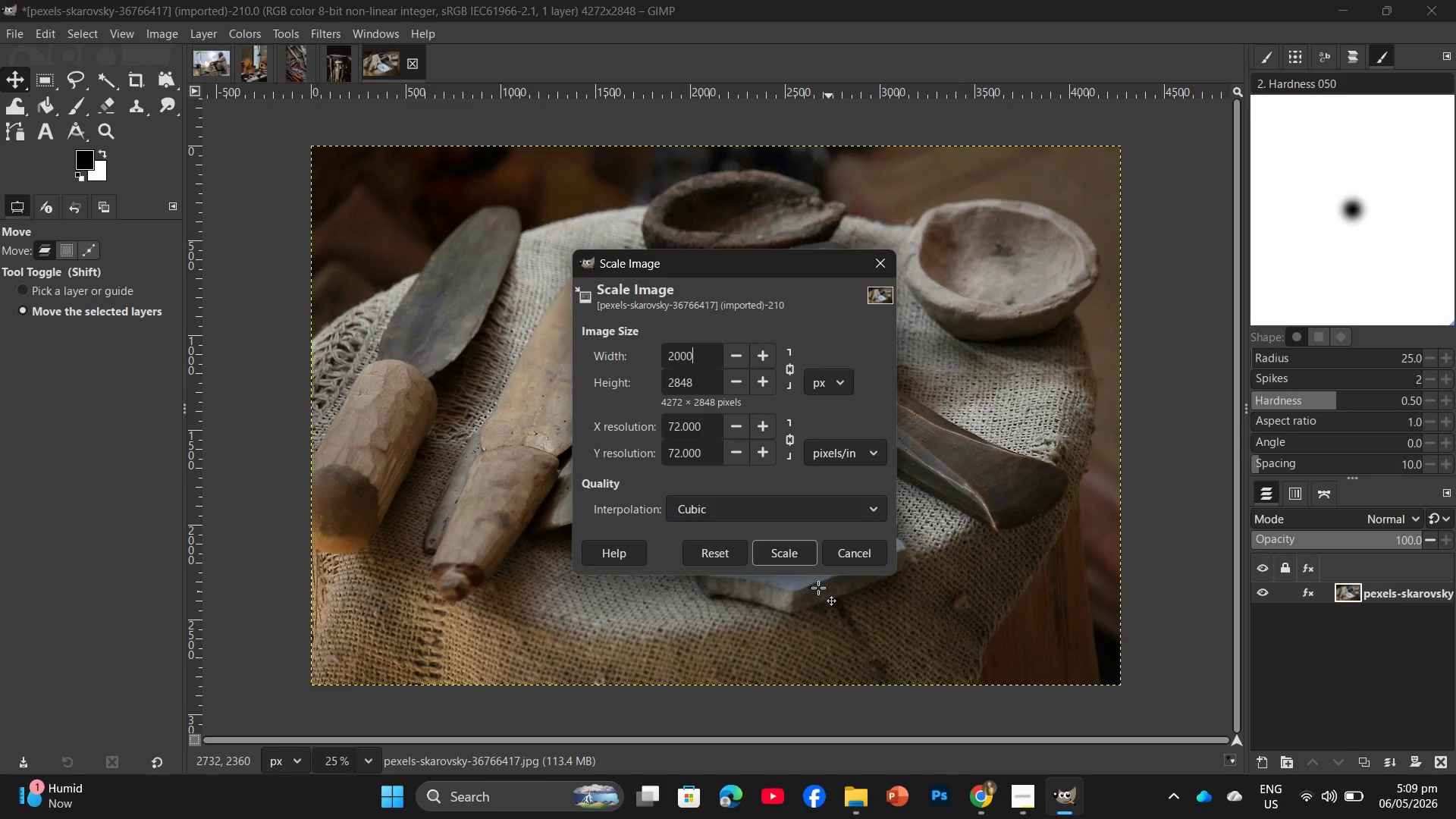 
left_click([797, 564])
 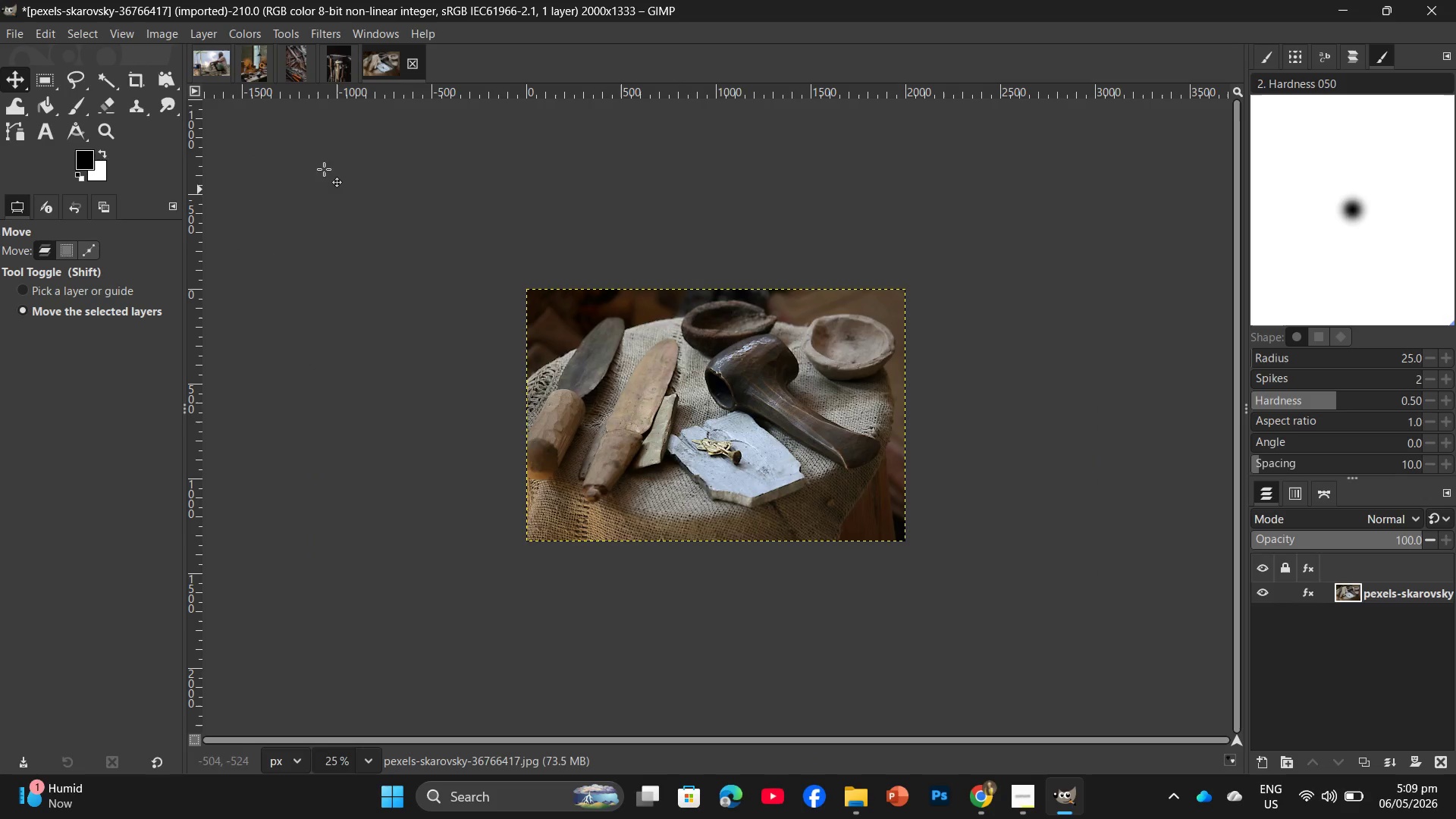 
left_click([7, 26])
 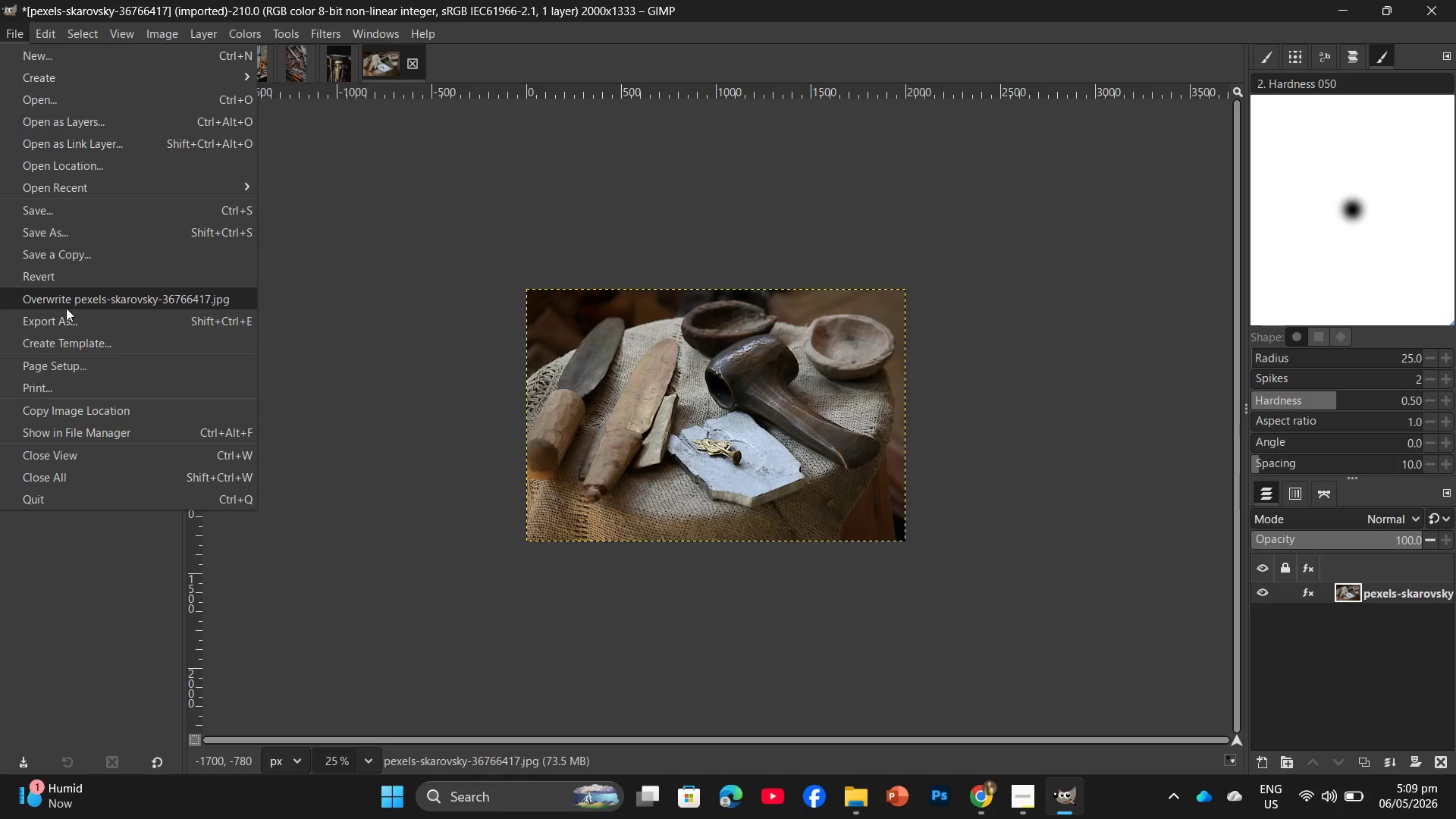 
left_click([55, 328])
 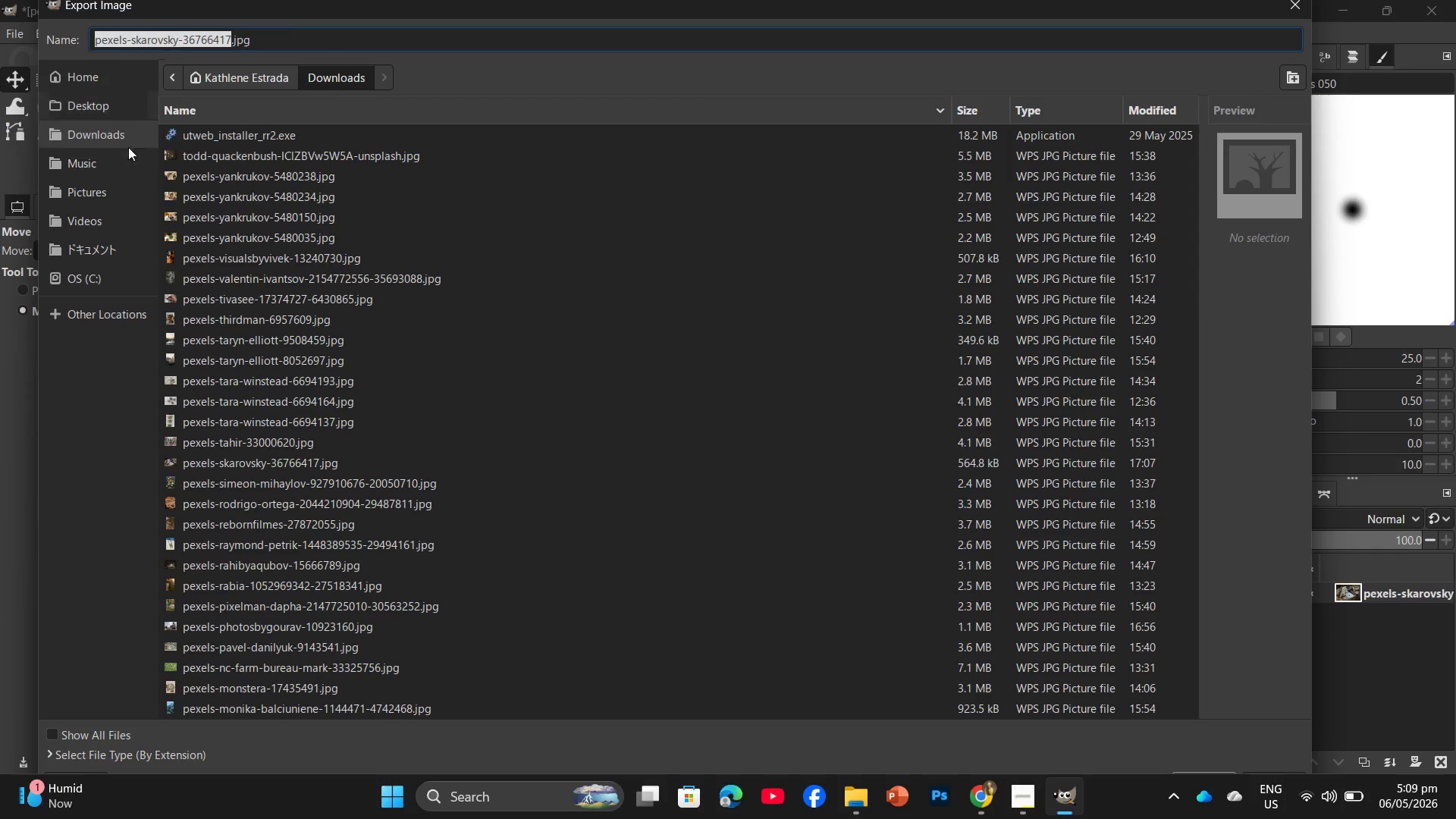 
wait(5.7)
 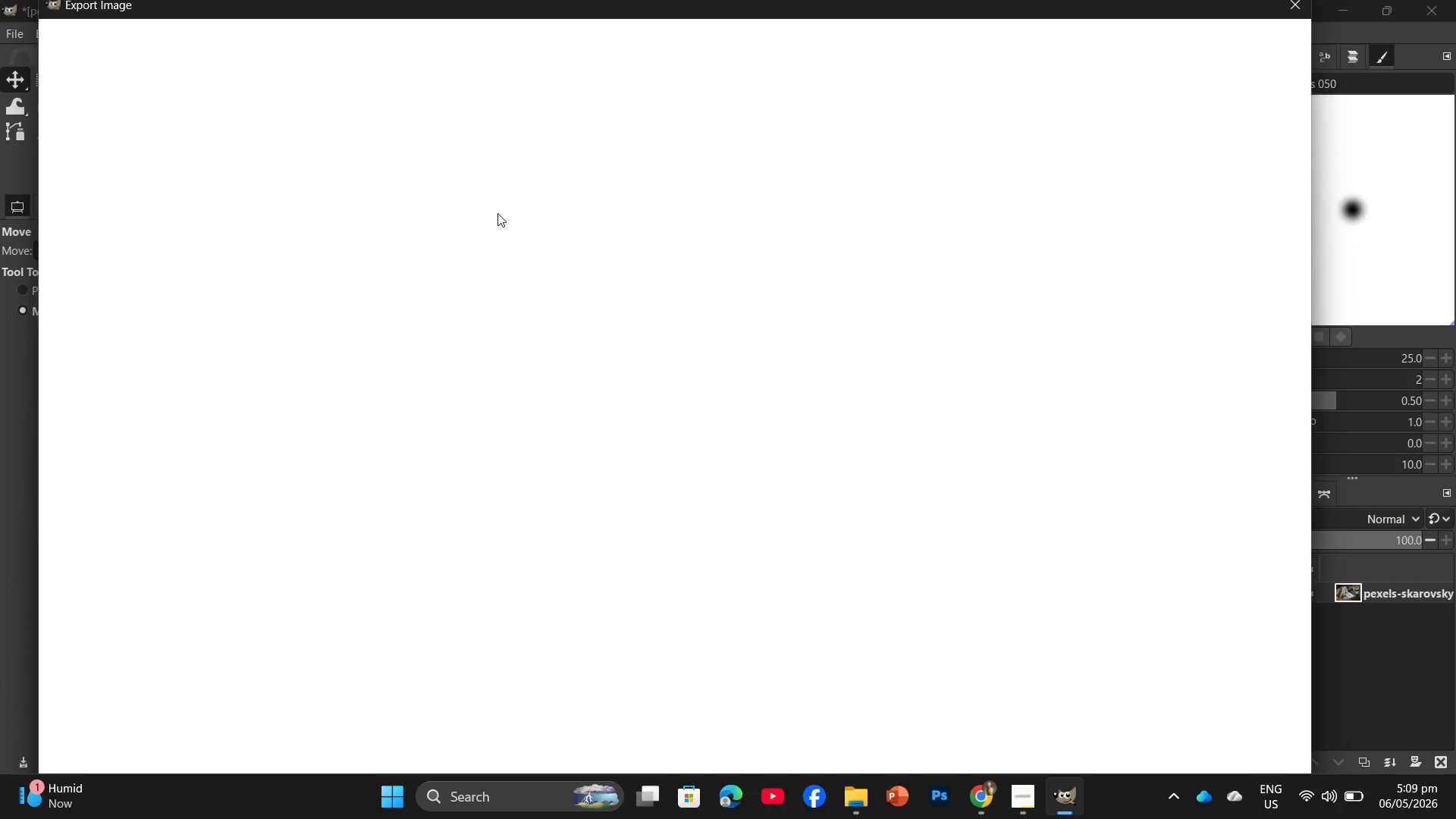 
left_click([108, 108])
 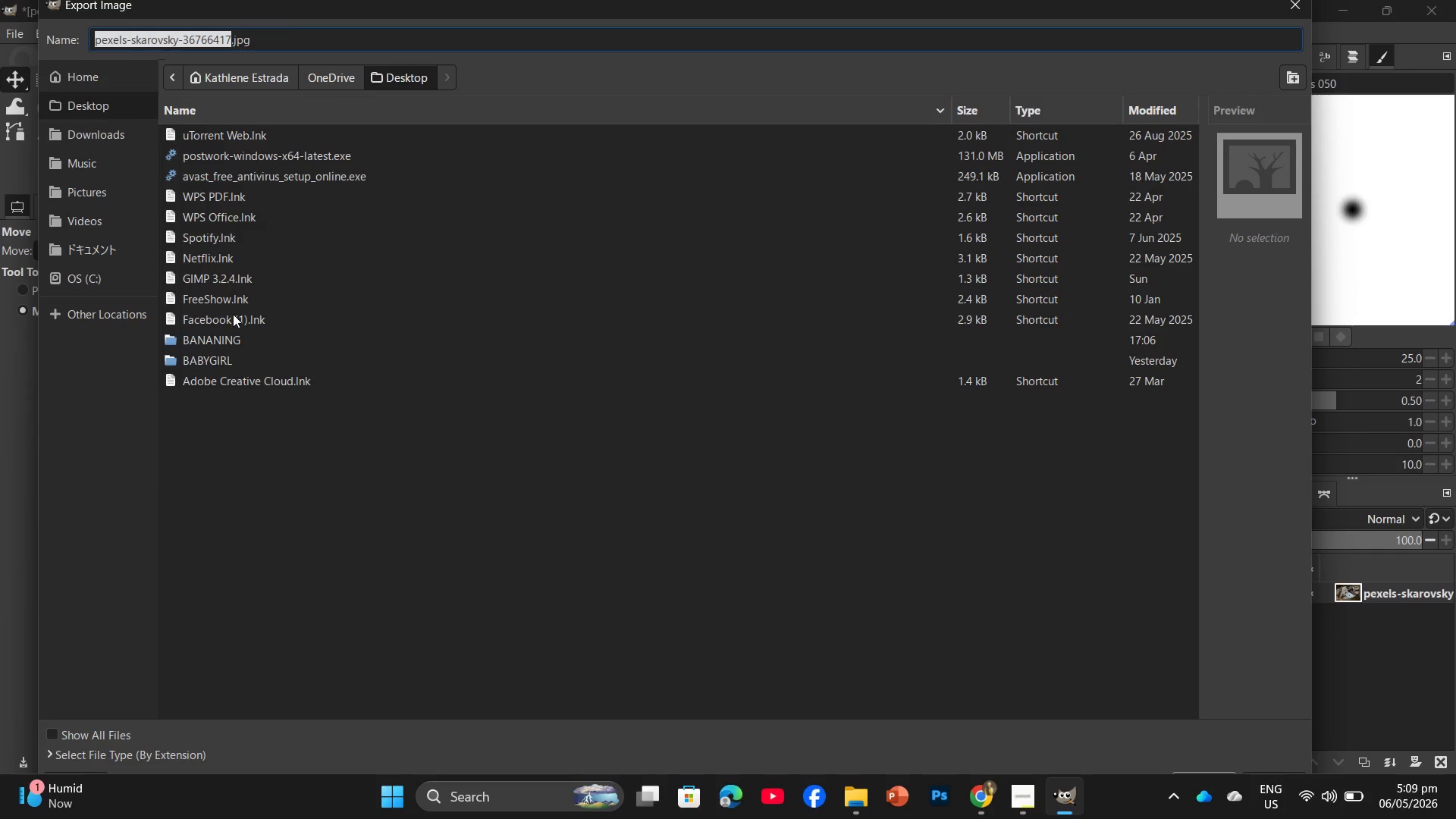 
double_click([234, 342])
 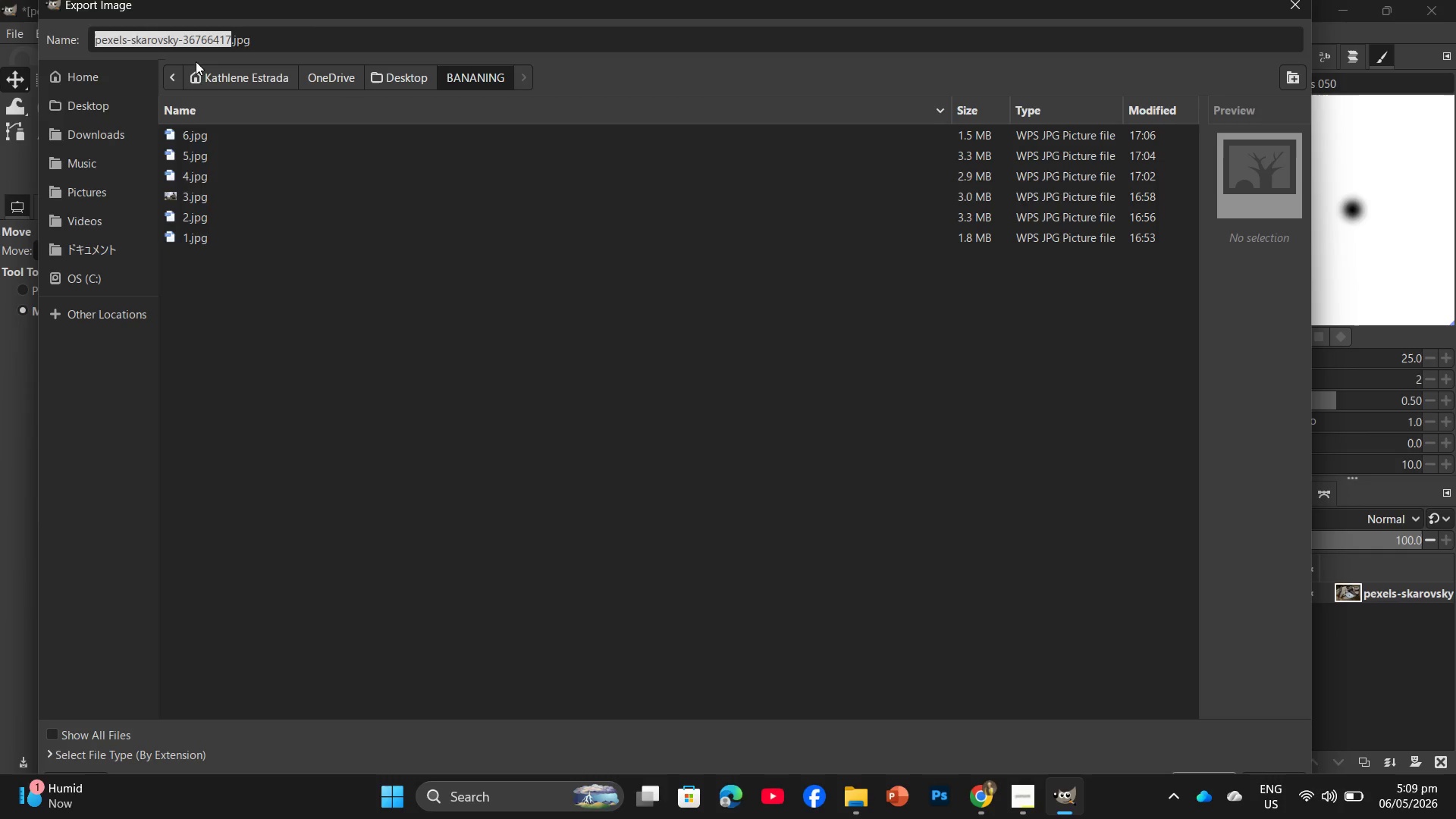 
wait(5.25)
 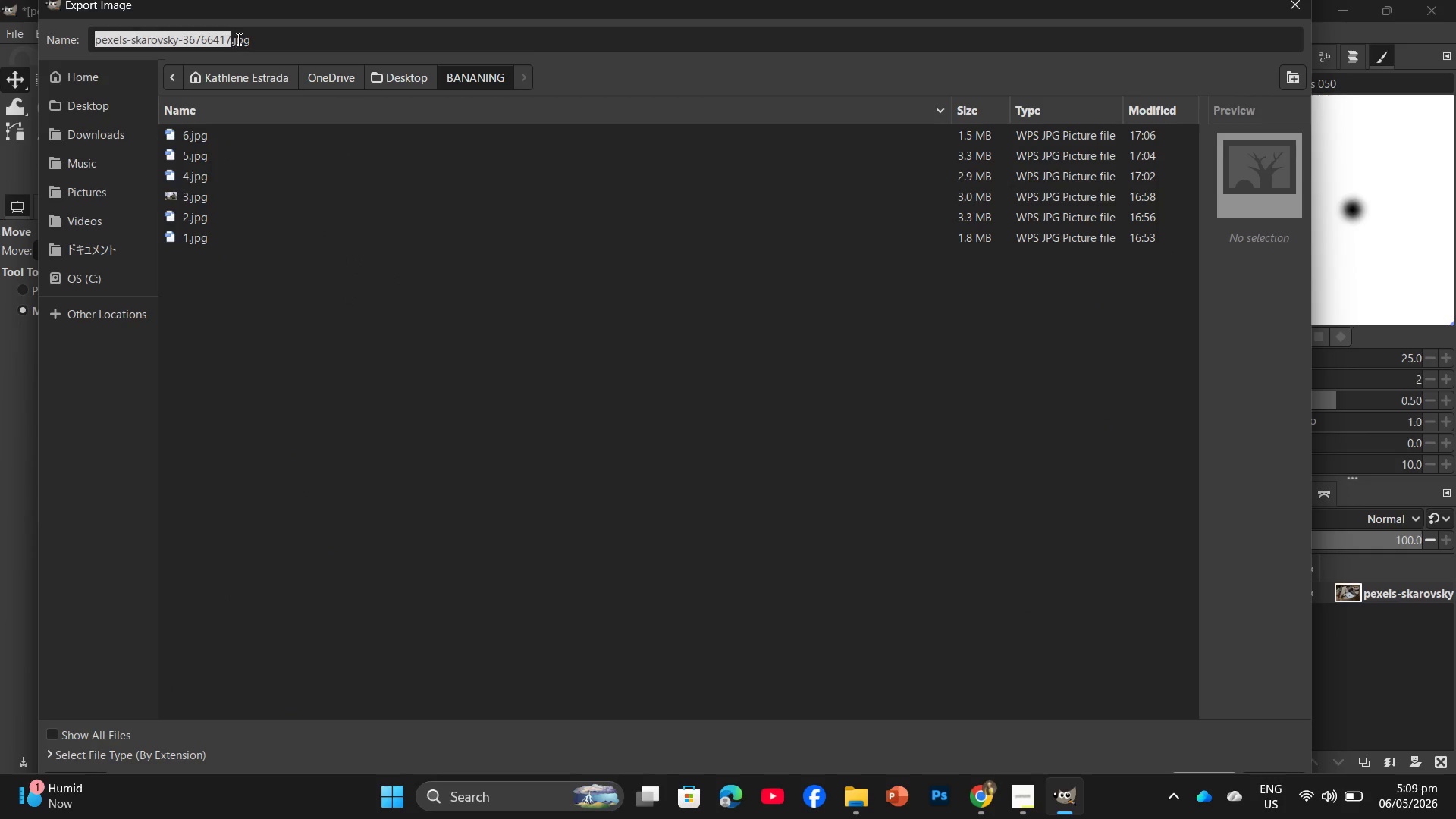 
left_click([227, 34])
 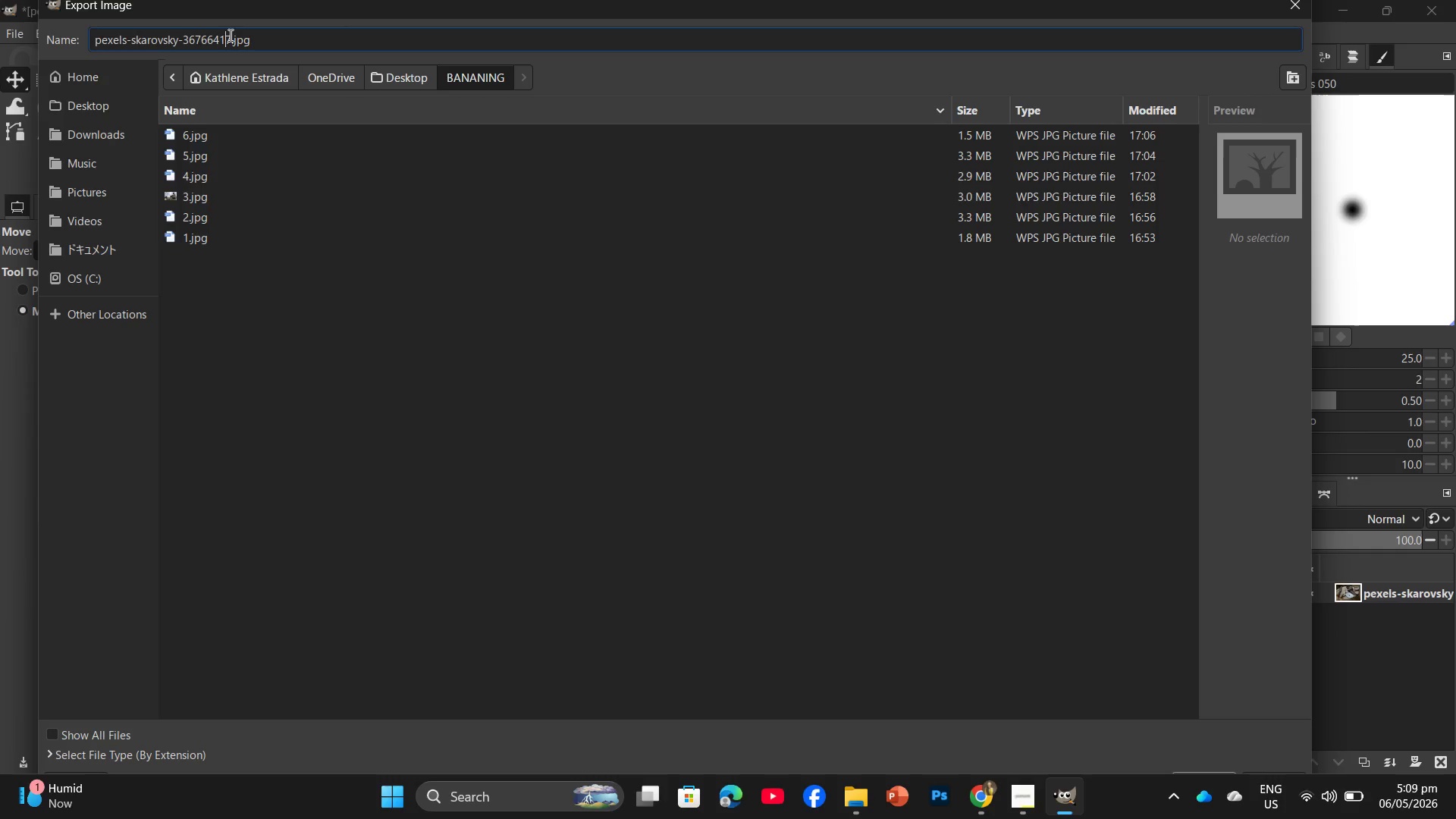 
left_click_drag(start_coordinate=[229, 35], to_coordinate=[36, 33])
 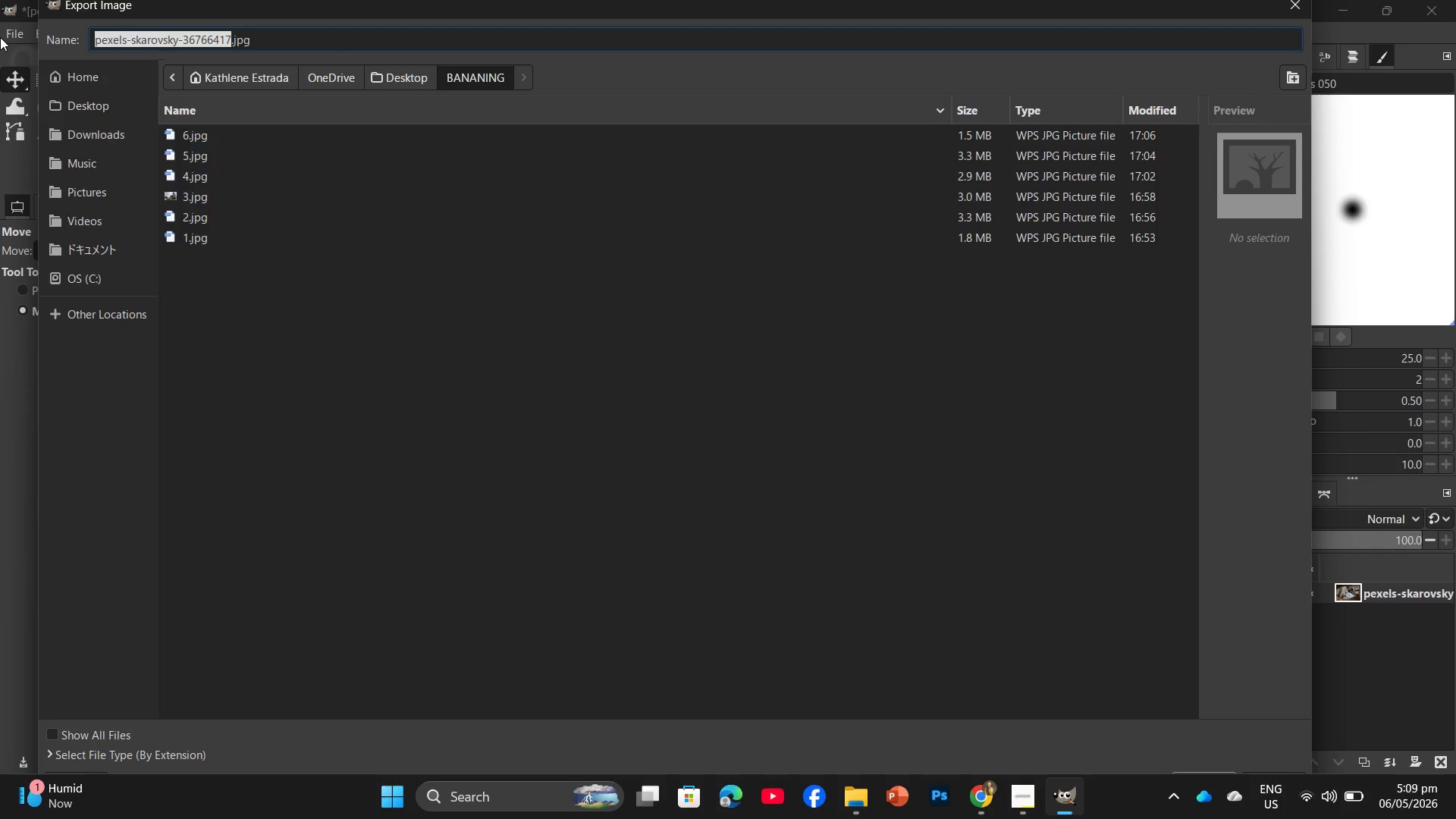 
key(Numpad7)
 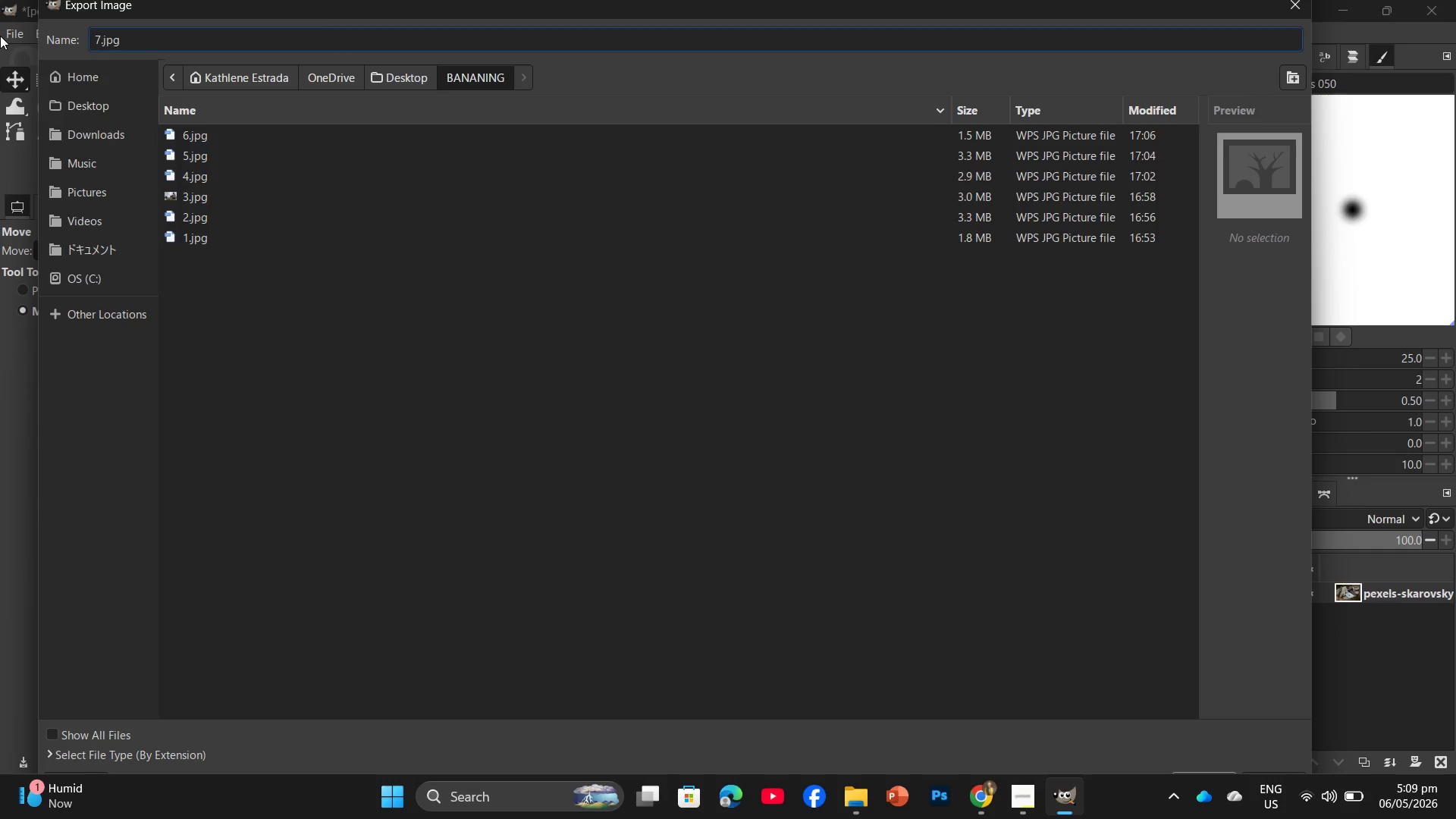 
key(Enter)
 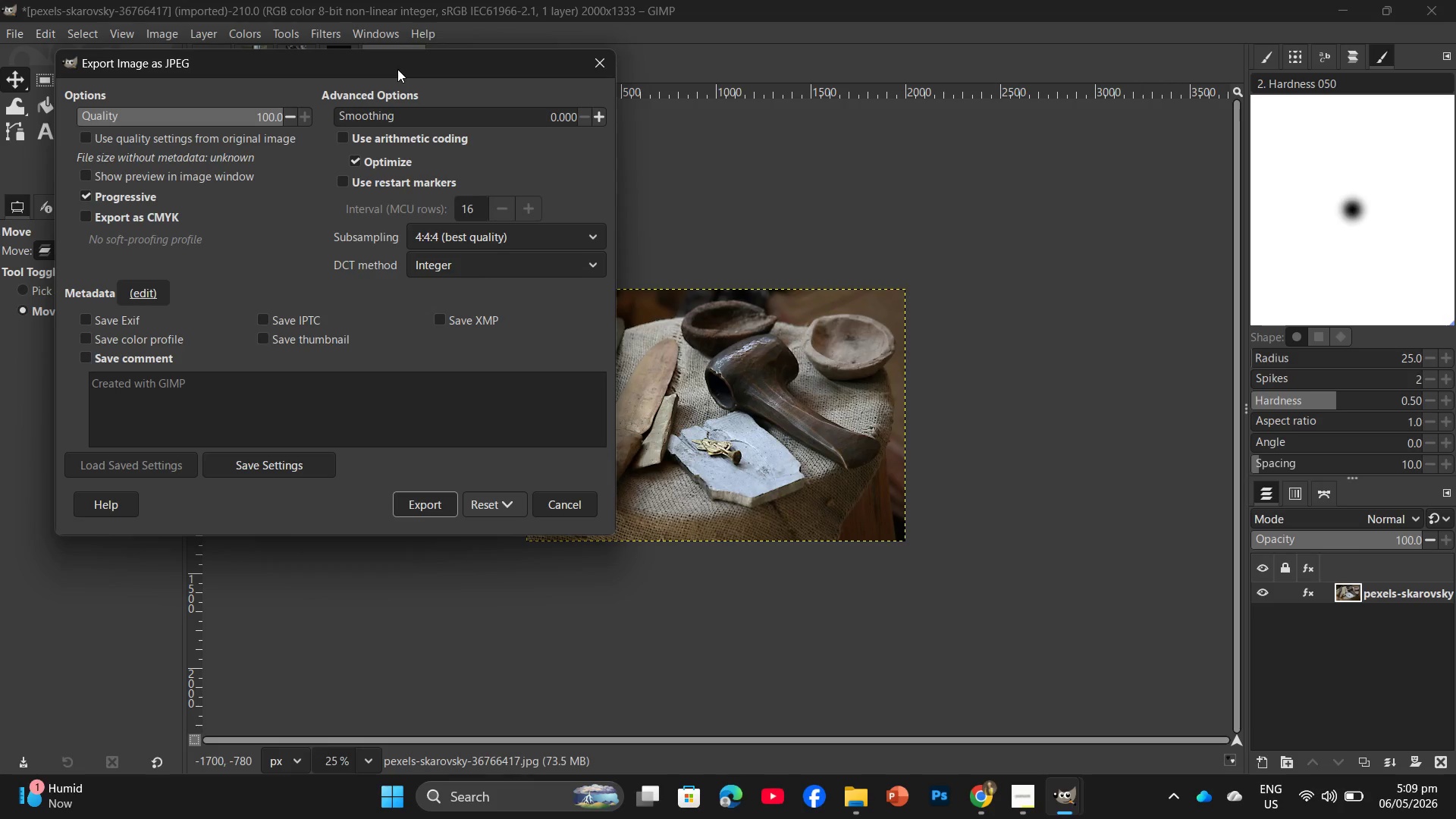 
wait(38.24)
 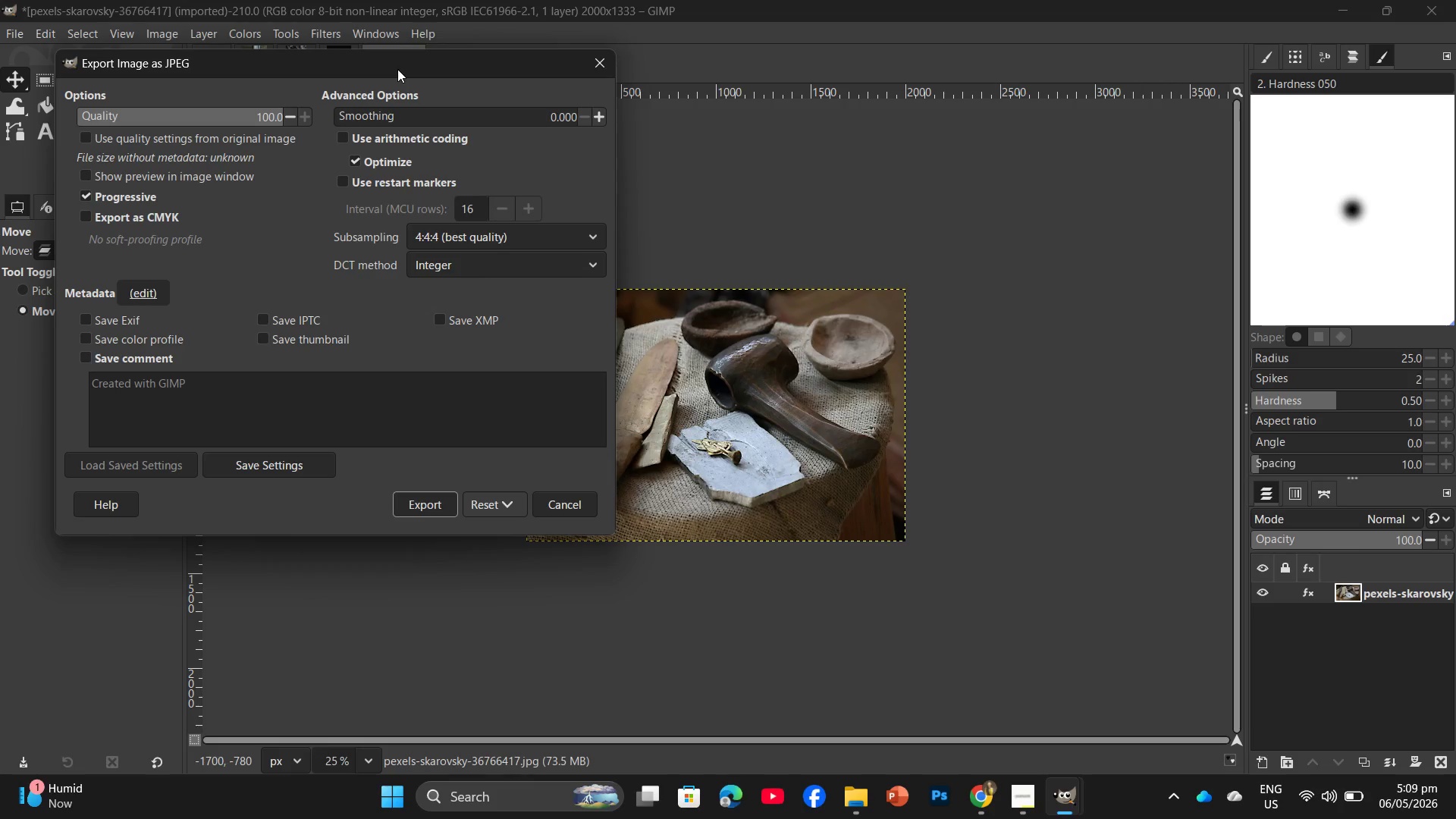 
left_click([422, 493])
 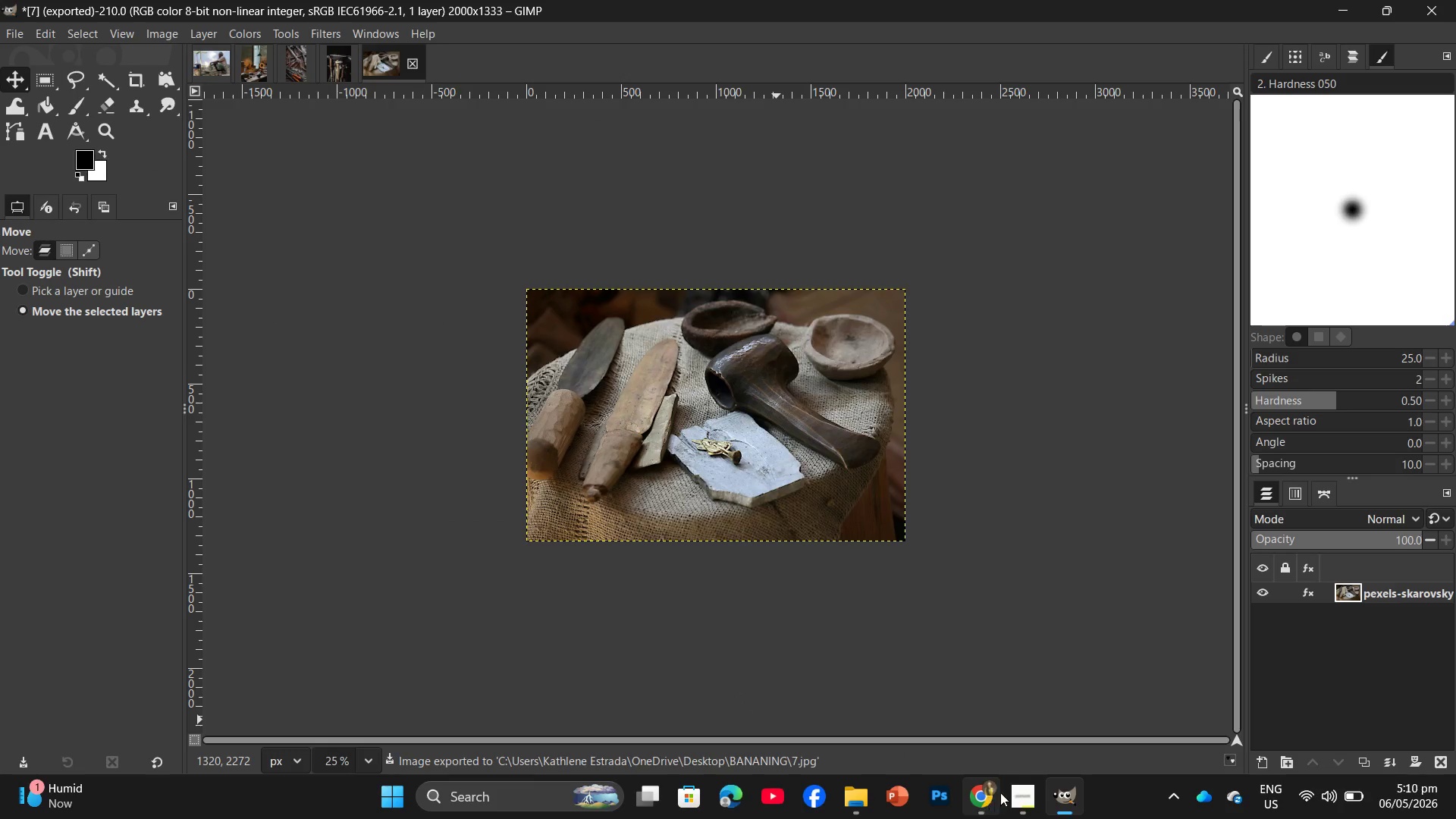 
left_click([1017, 786])